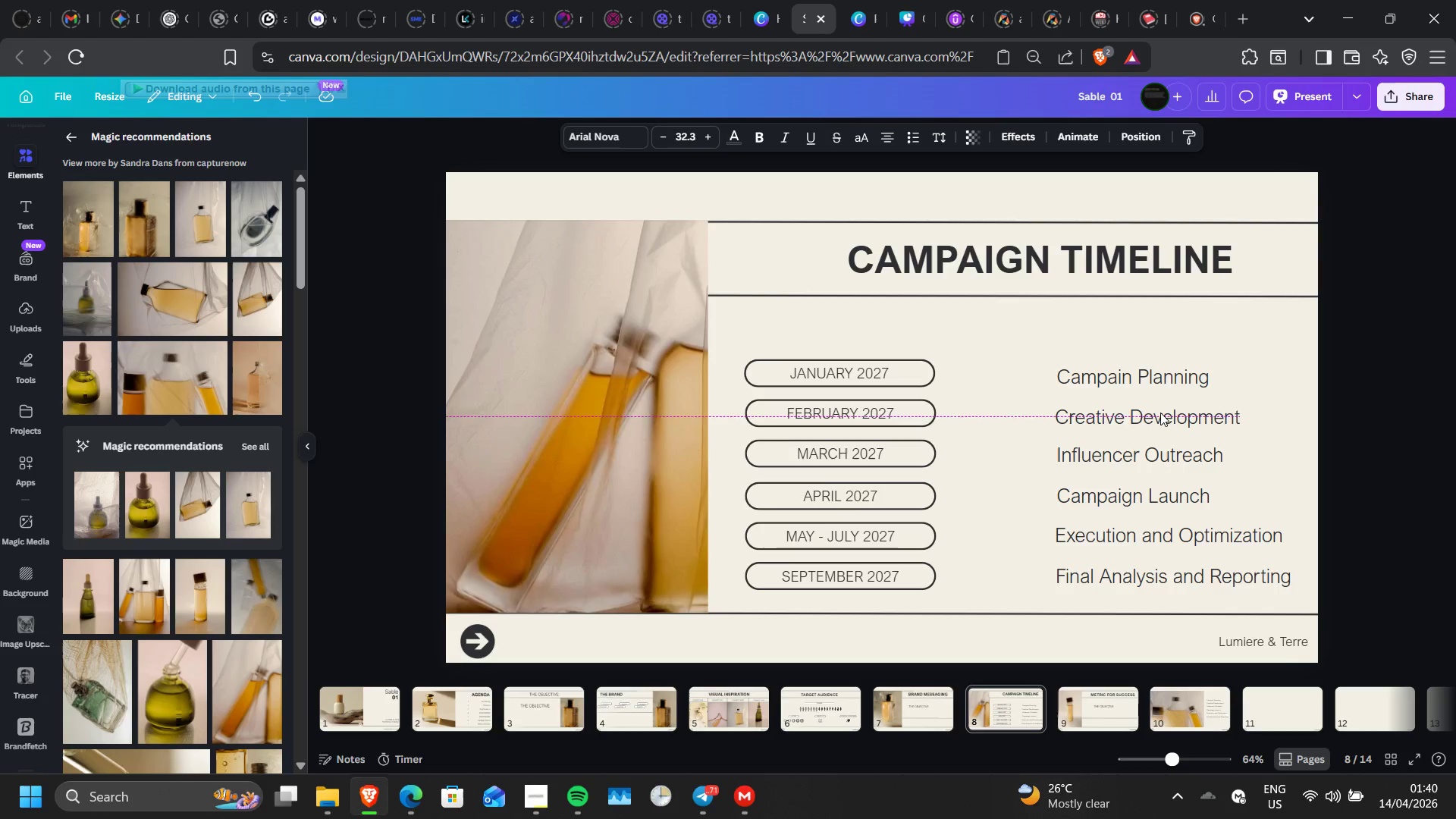 
key(ArrowUp)
 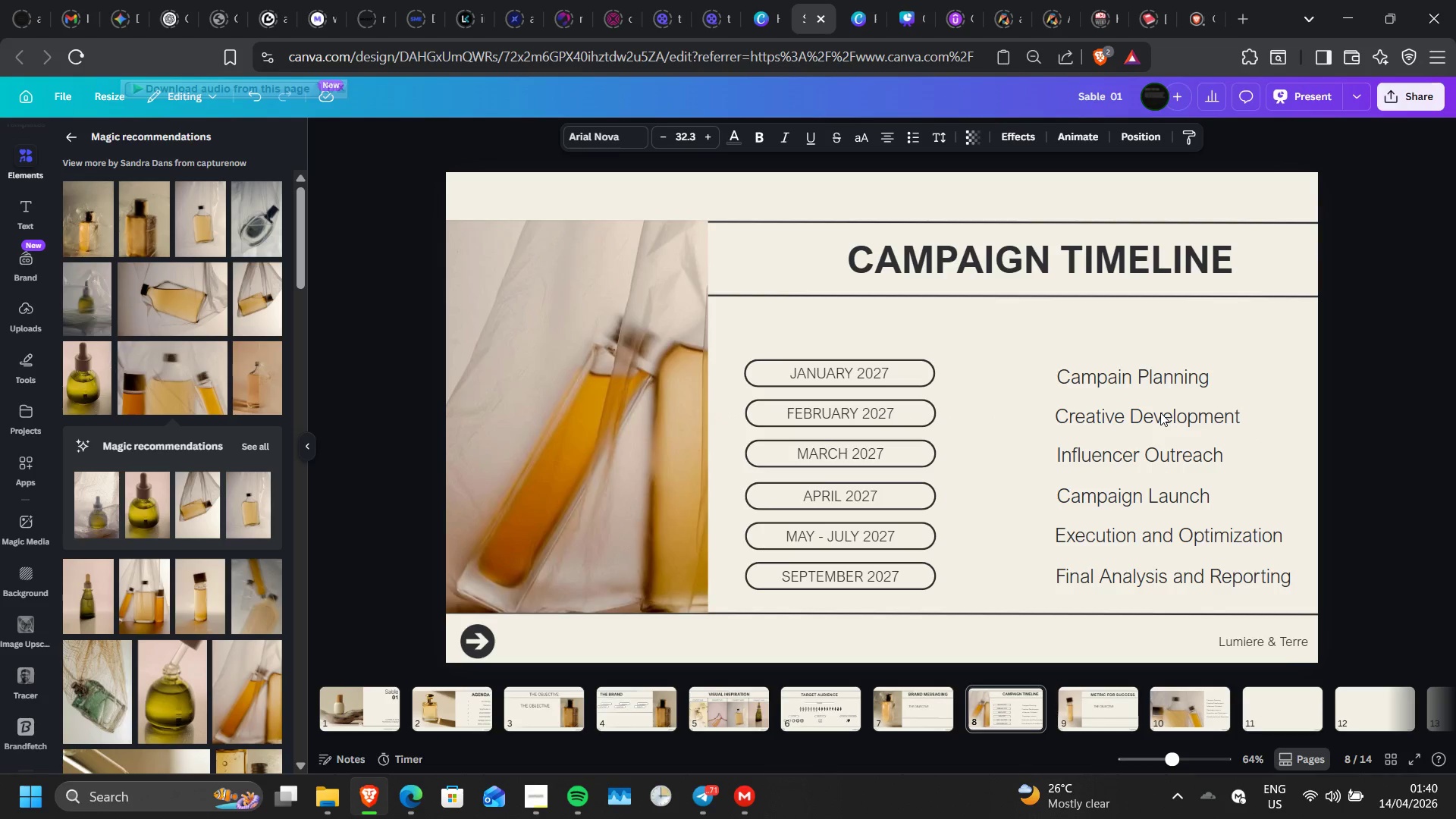 
key(ArrowUp)
 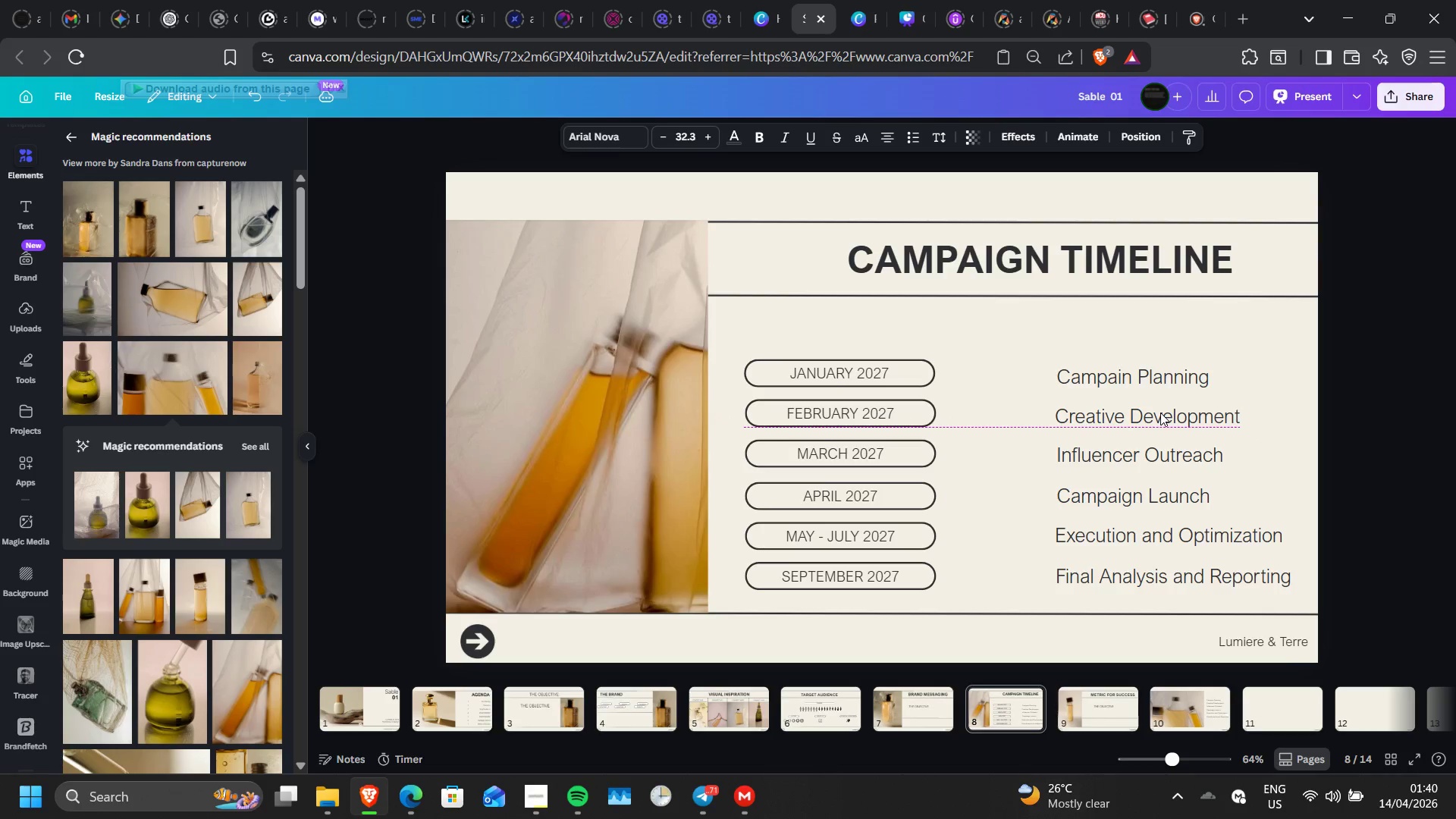 
key(ArrowUp)
 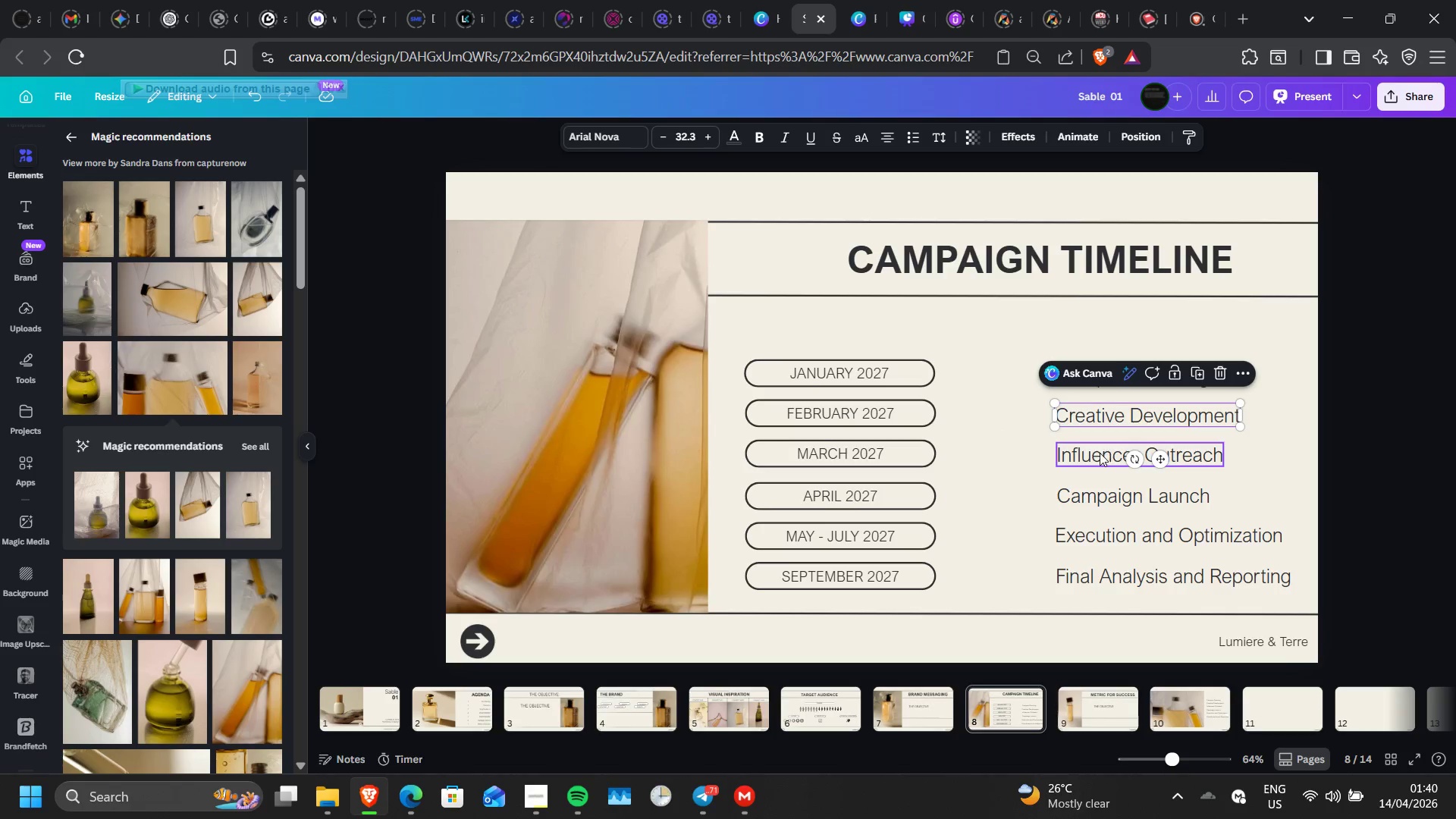 
left_click([1302, 499])
 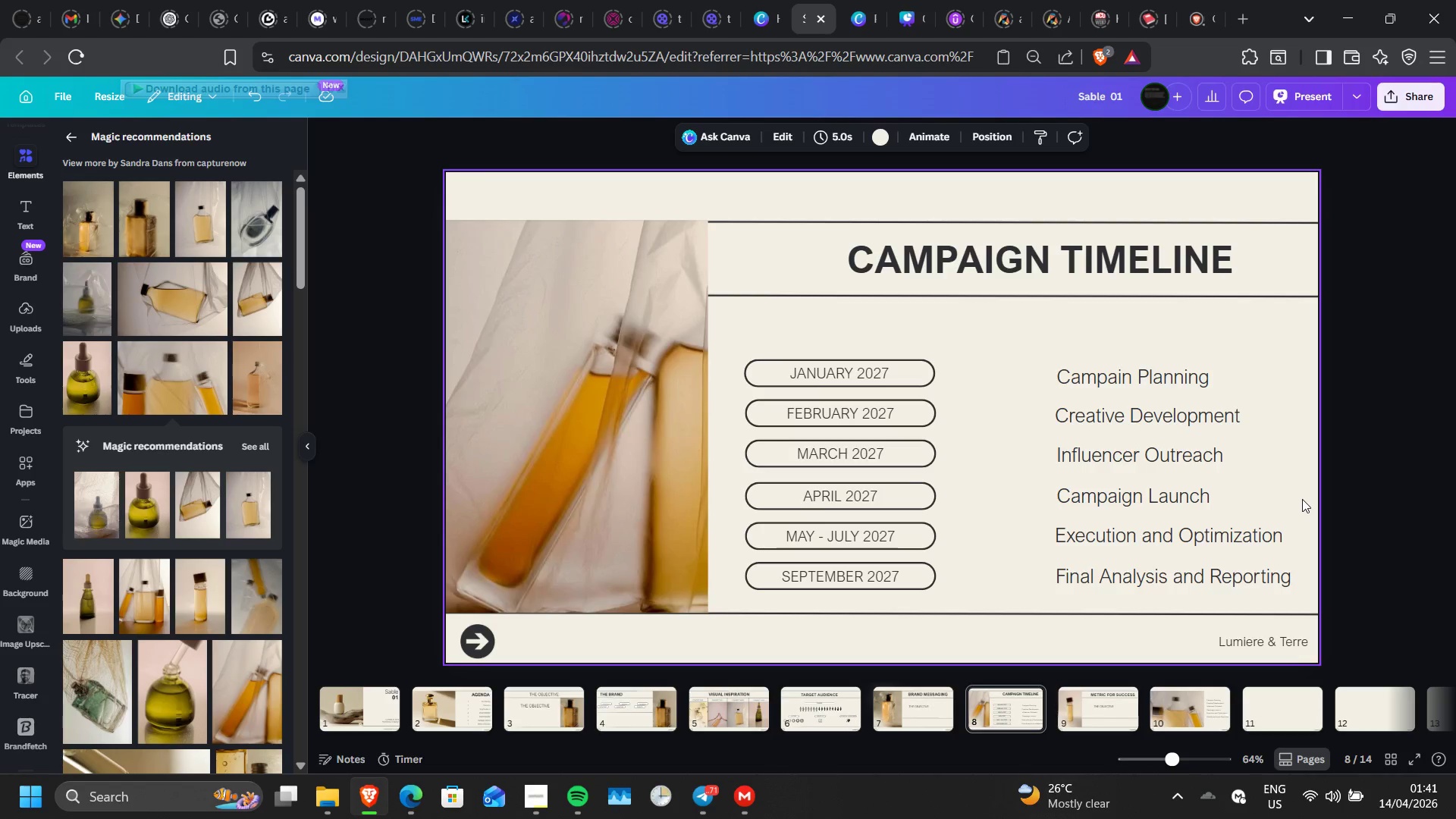 
wait(8.75)
 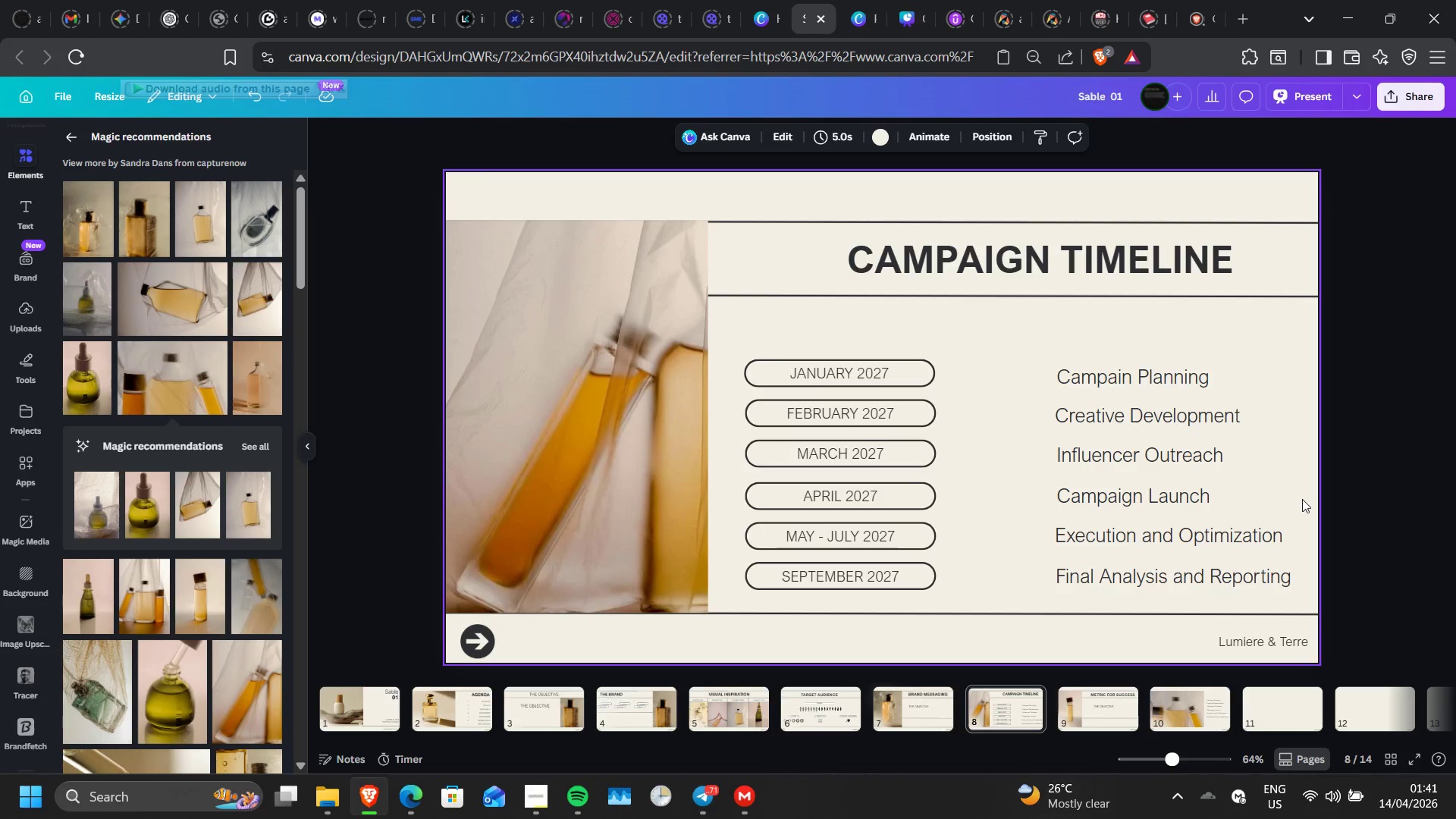 
key(Shift+R)
 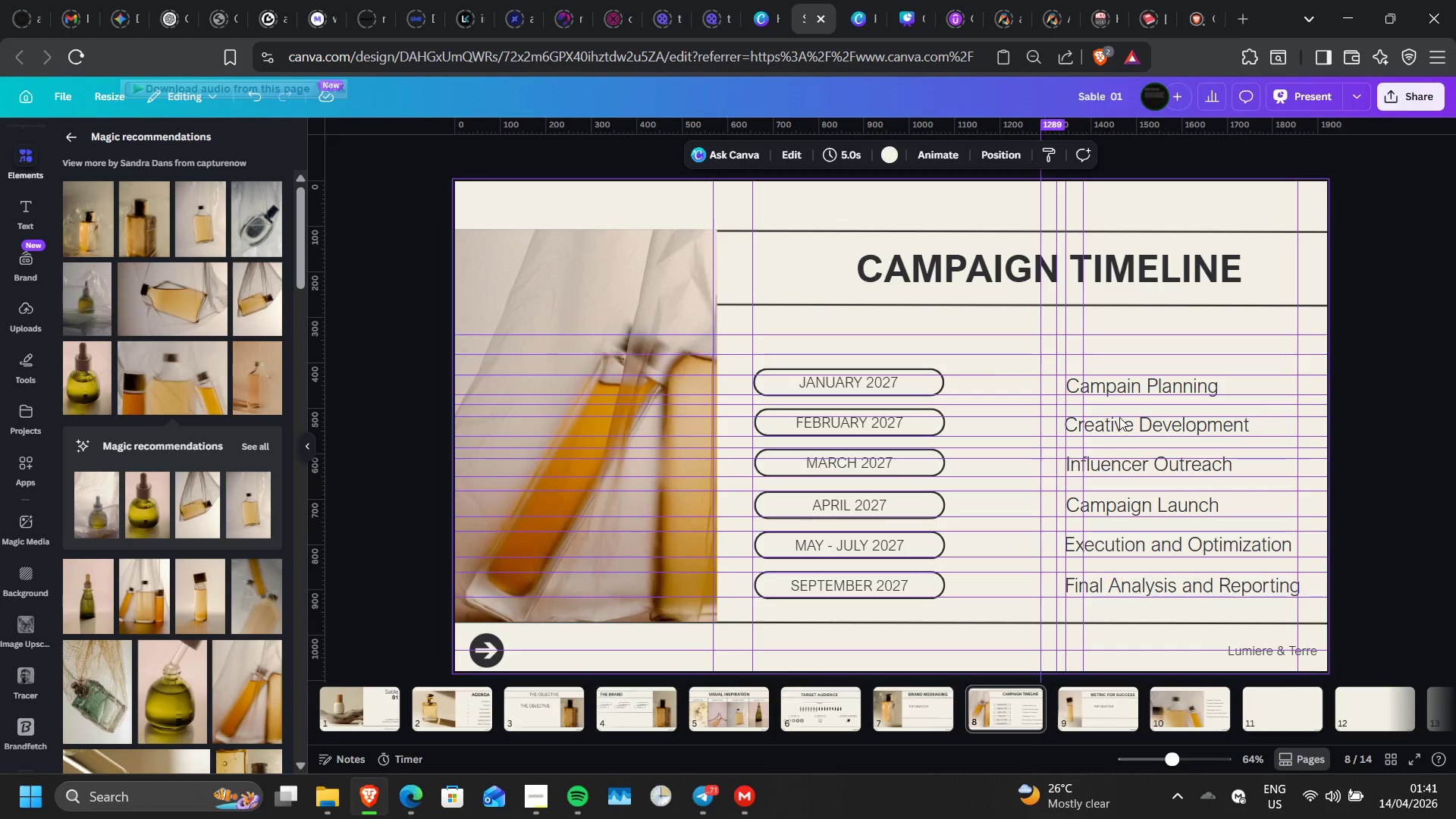 
wait(6.7)
 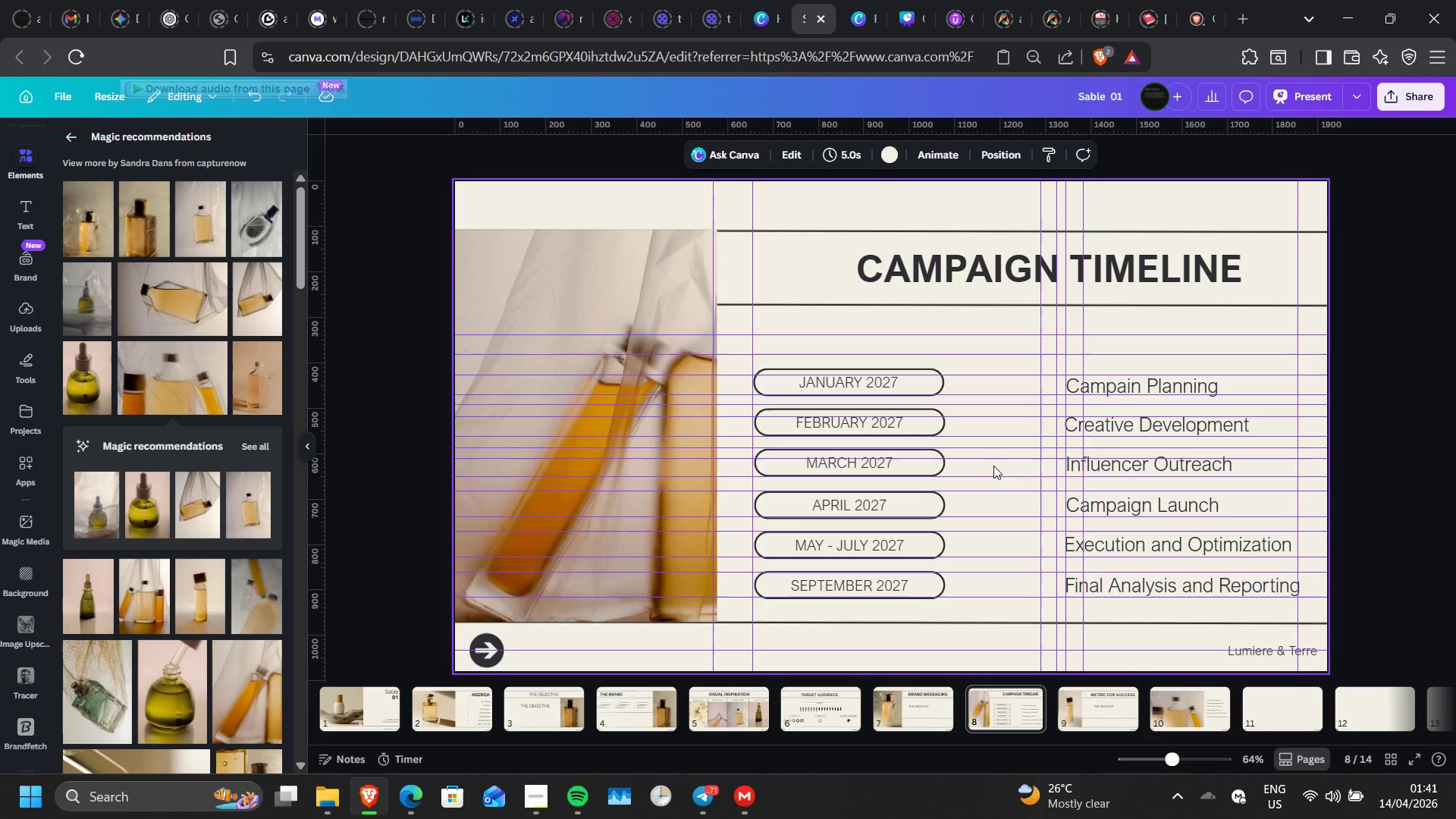 
left_click([1177, 427])
 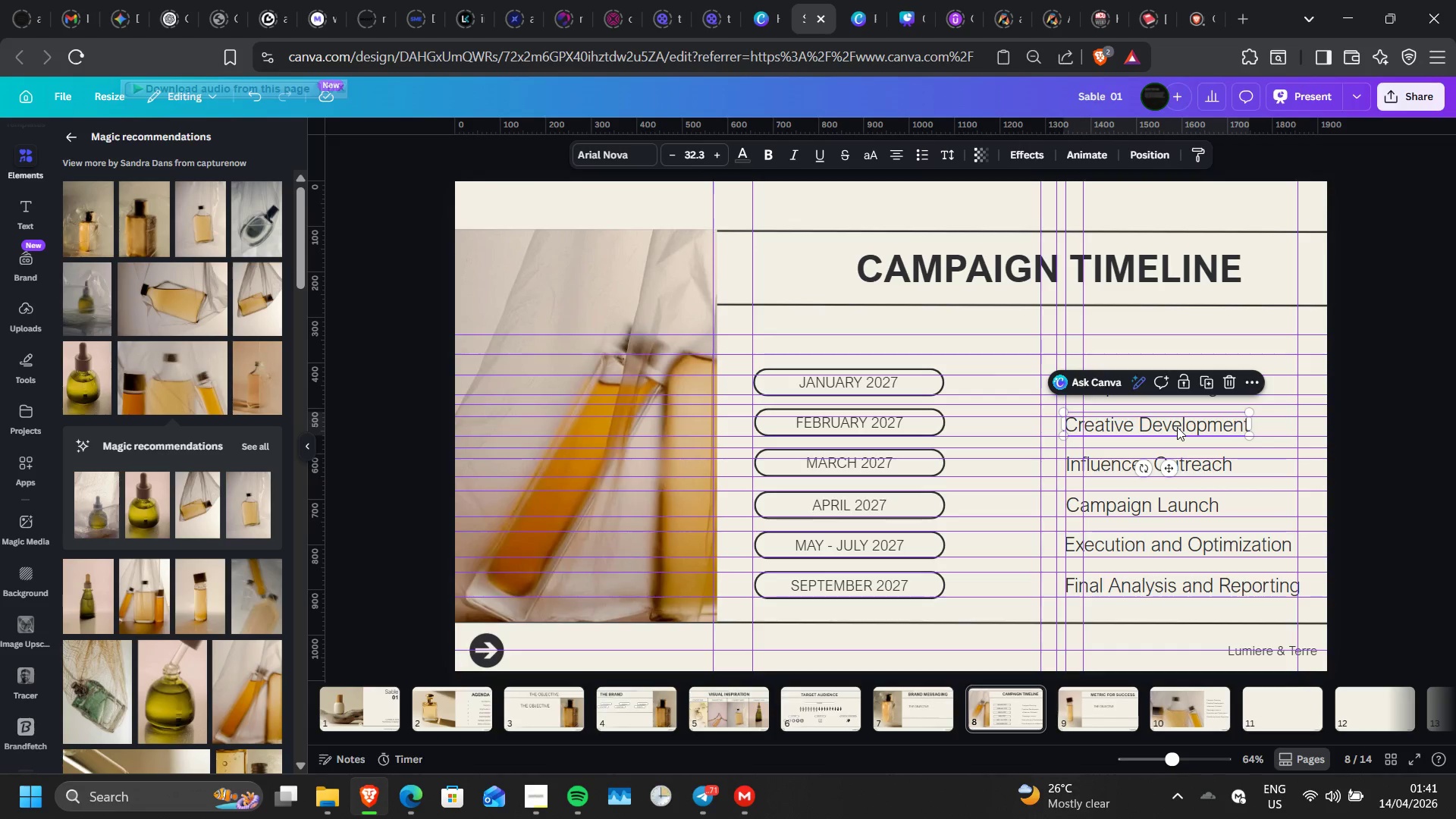 
key(ArrowRight)
 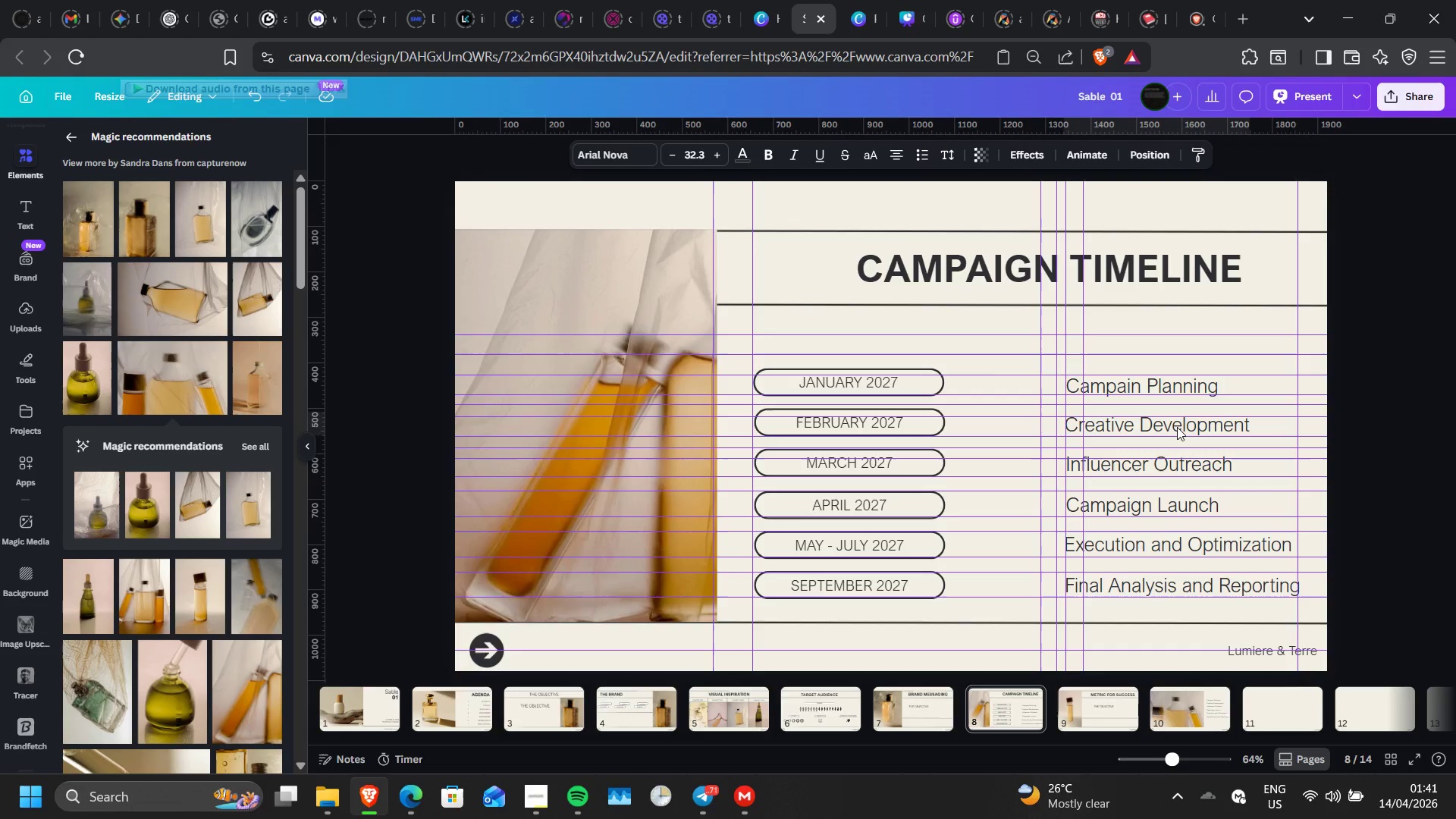 
key(ArrowRight)
 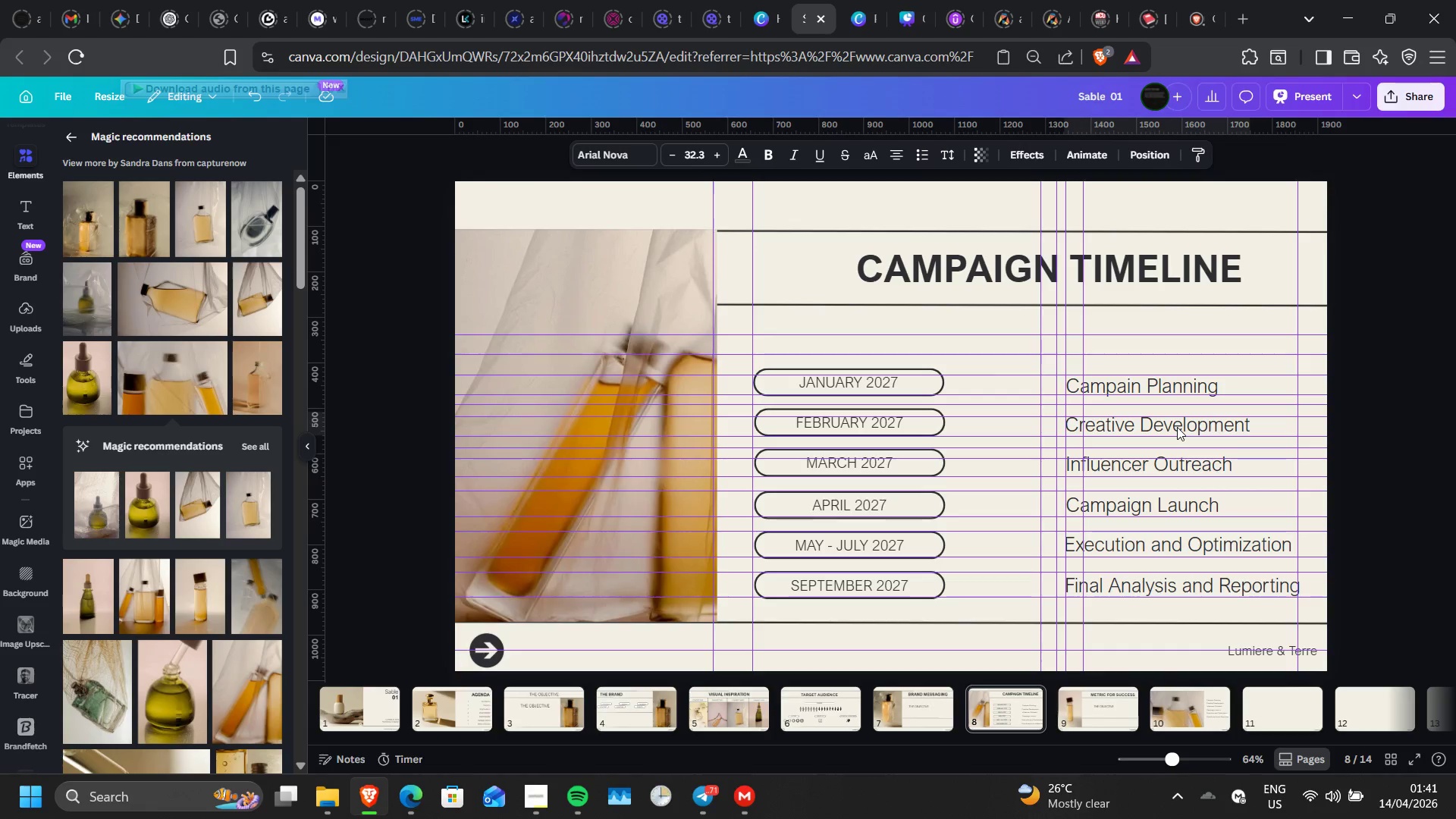 
key(ArrowRight)
 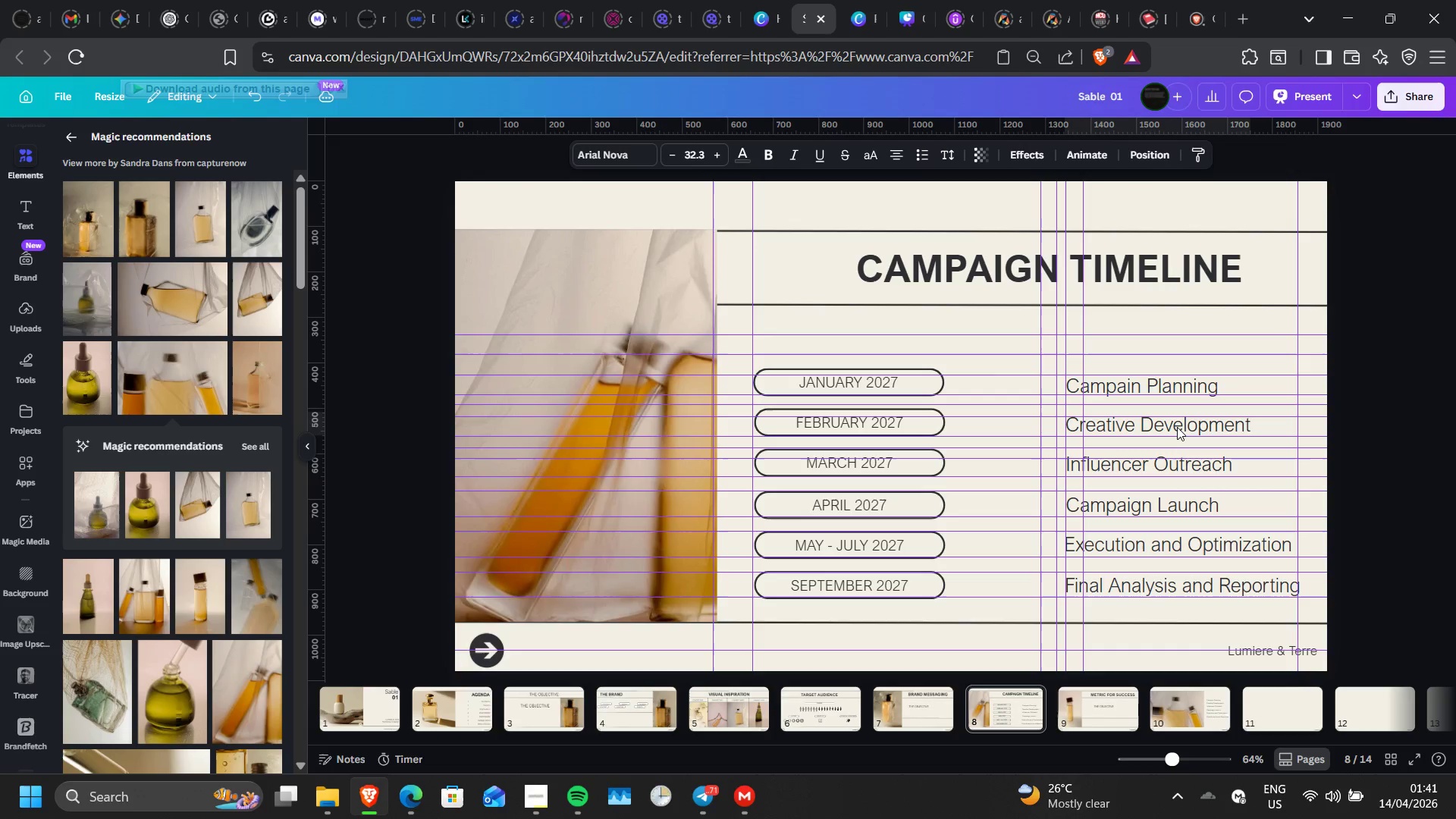 
key(ArrowRight)
 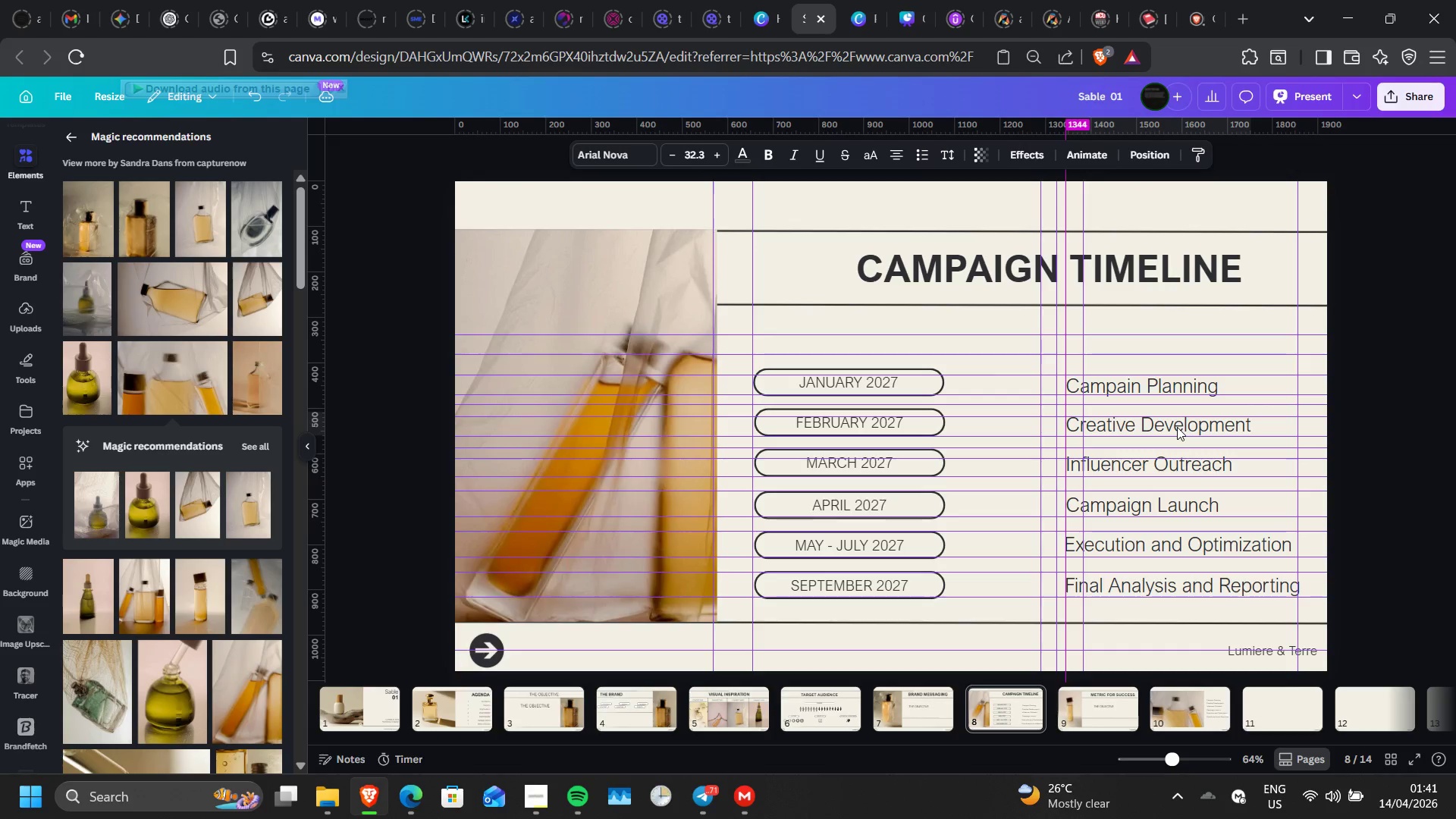 
key(ArrowRight)
 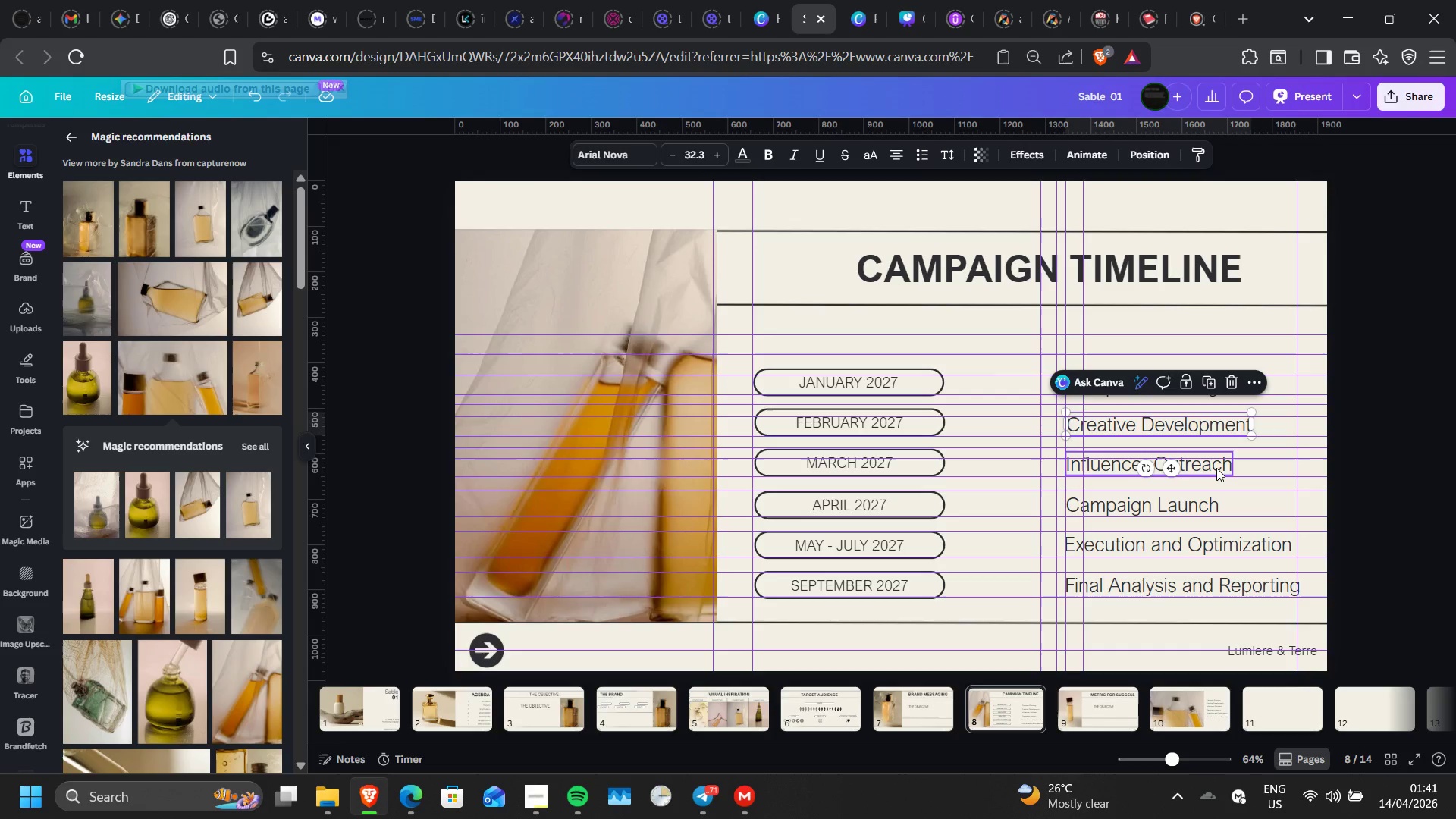 
left_click([1216, 468])
 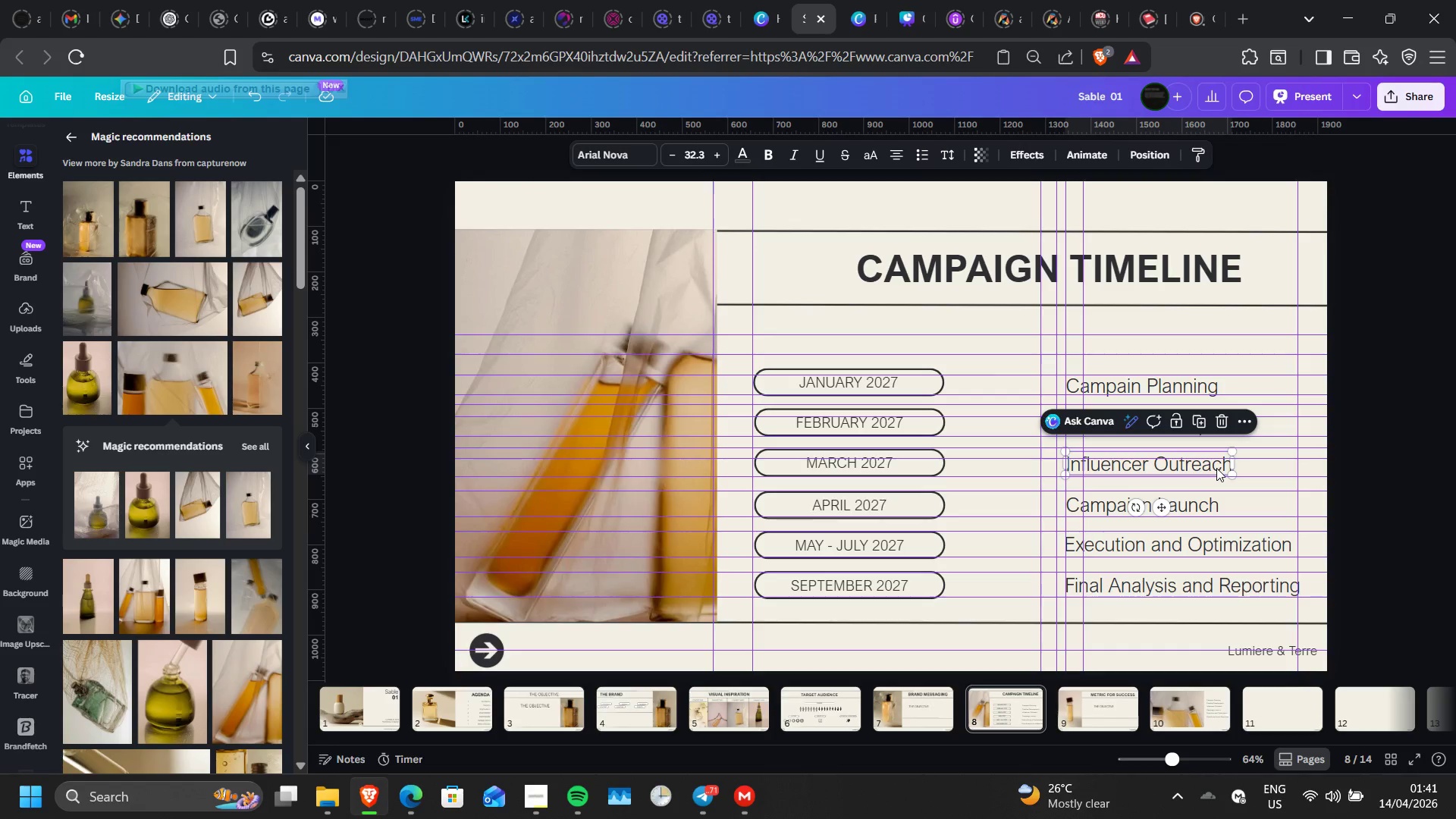 
key(ArrowRight)
 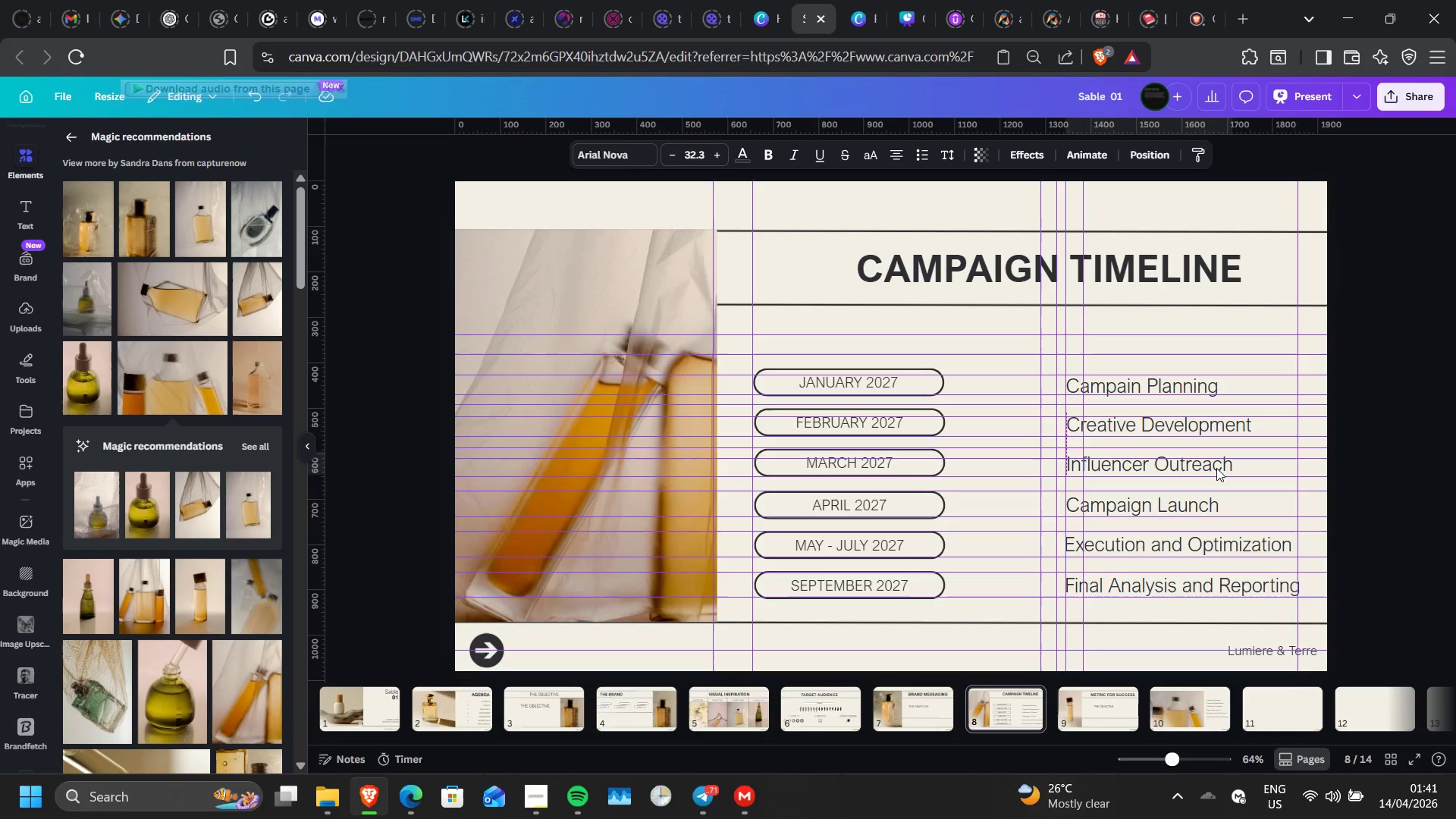 
key(ArrowRight)
 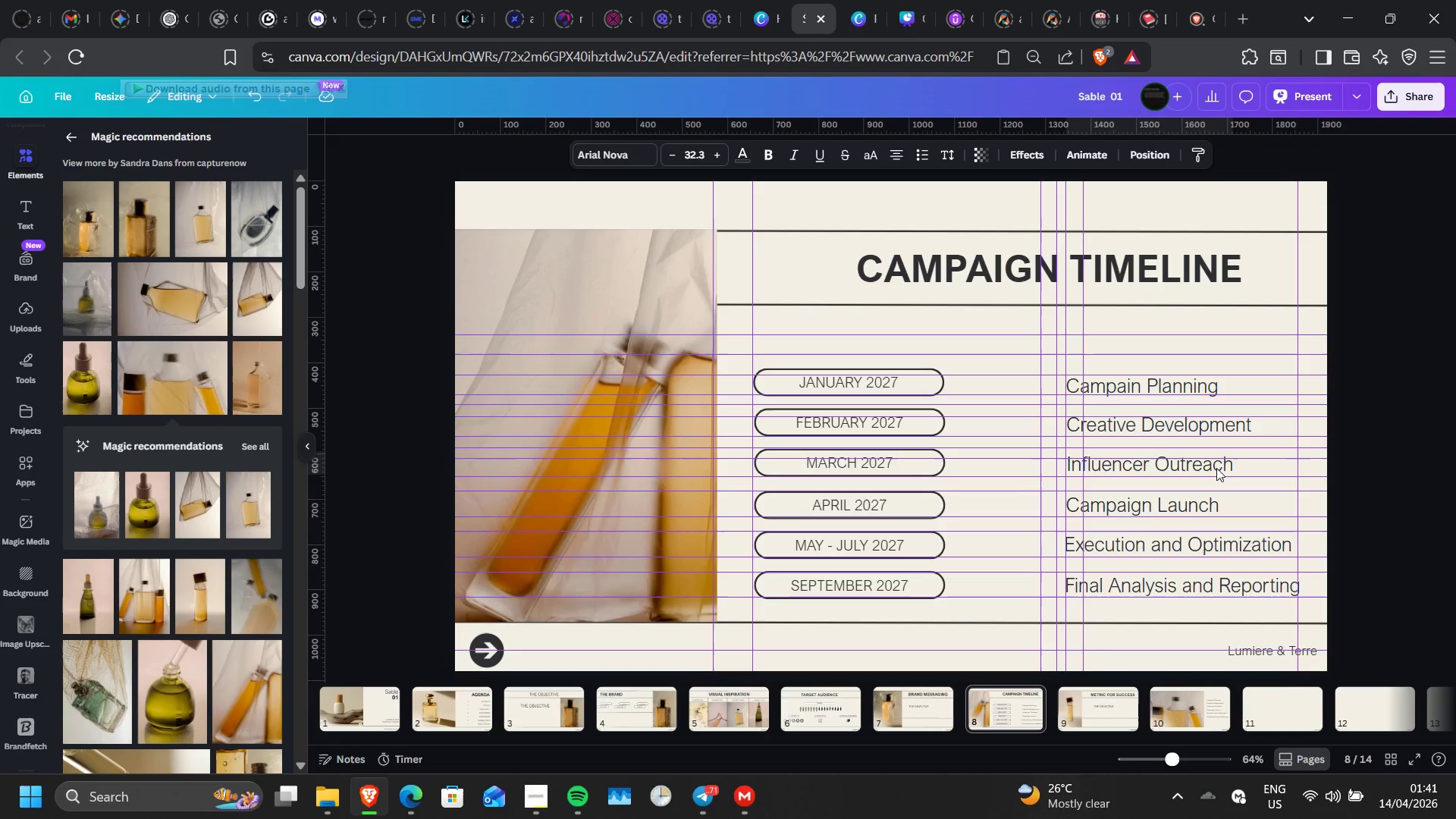 
key(ArrowLeft)
 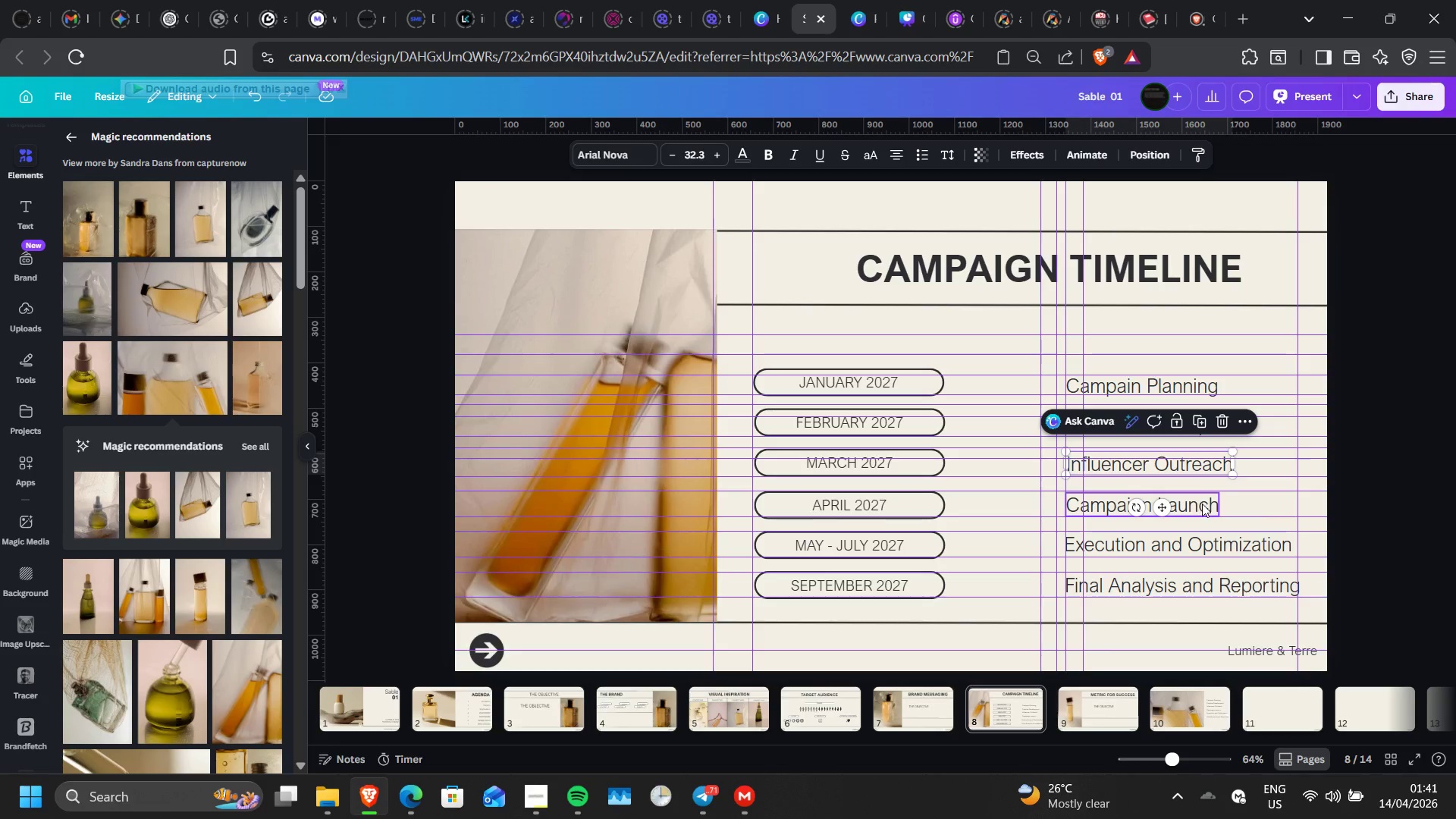 
left_click([1202, 504])
 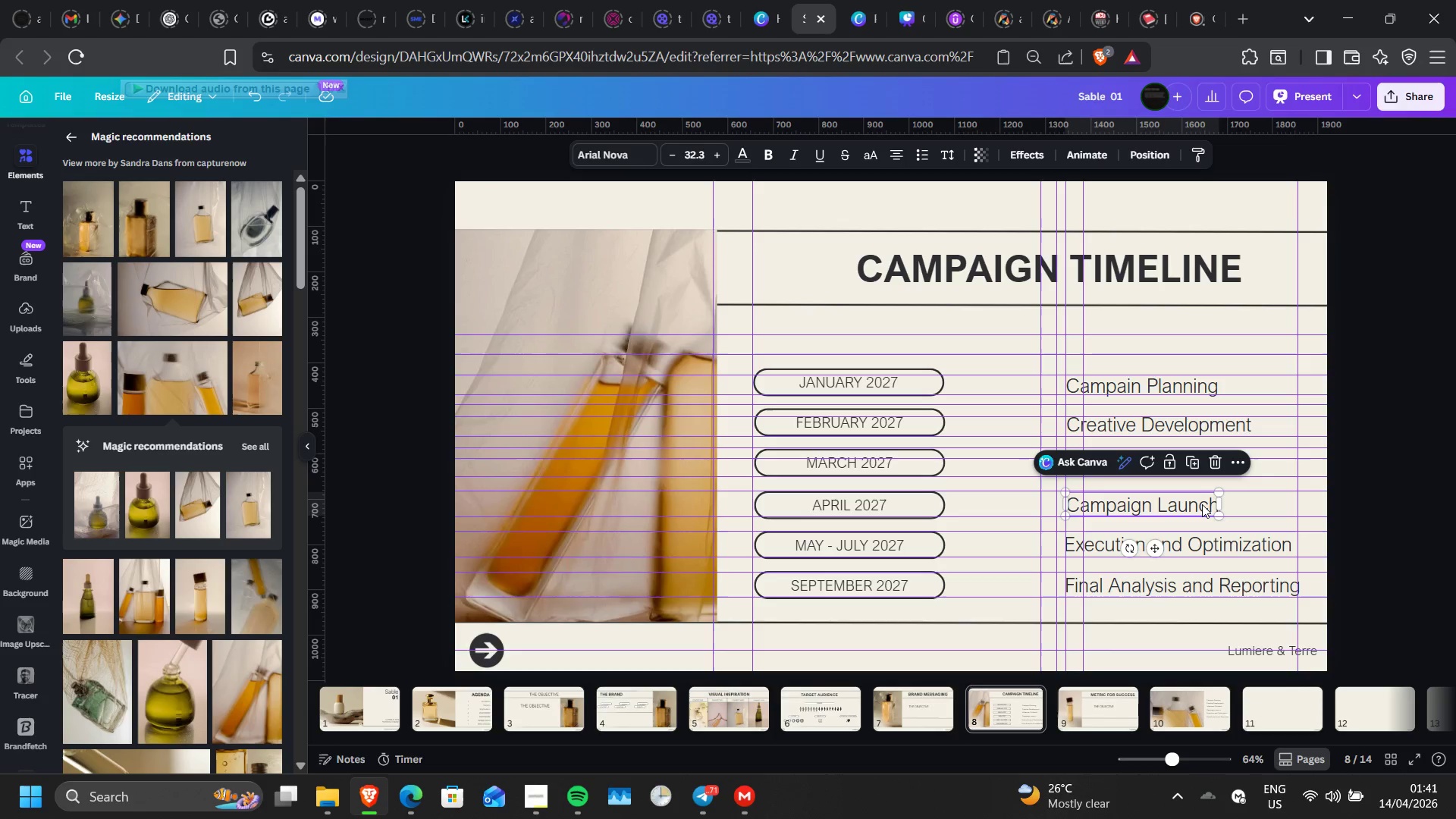 
key(ArrowRight)
 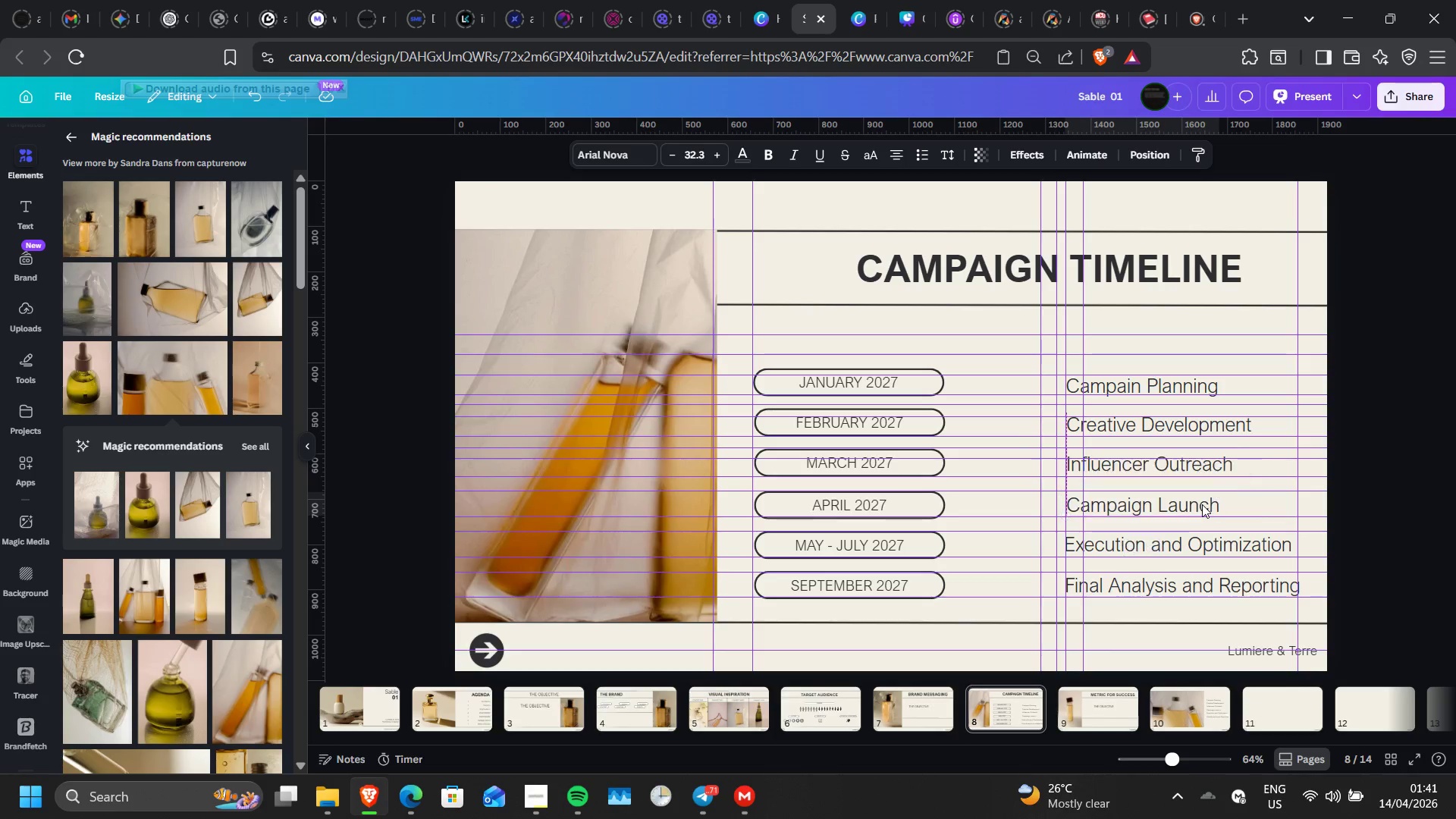 
key(ArrowRight)
 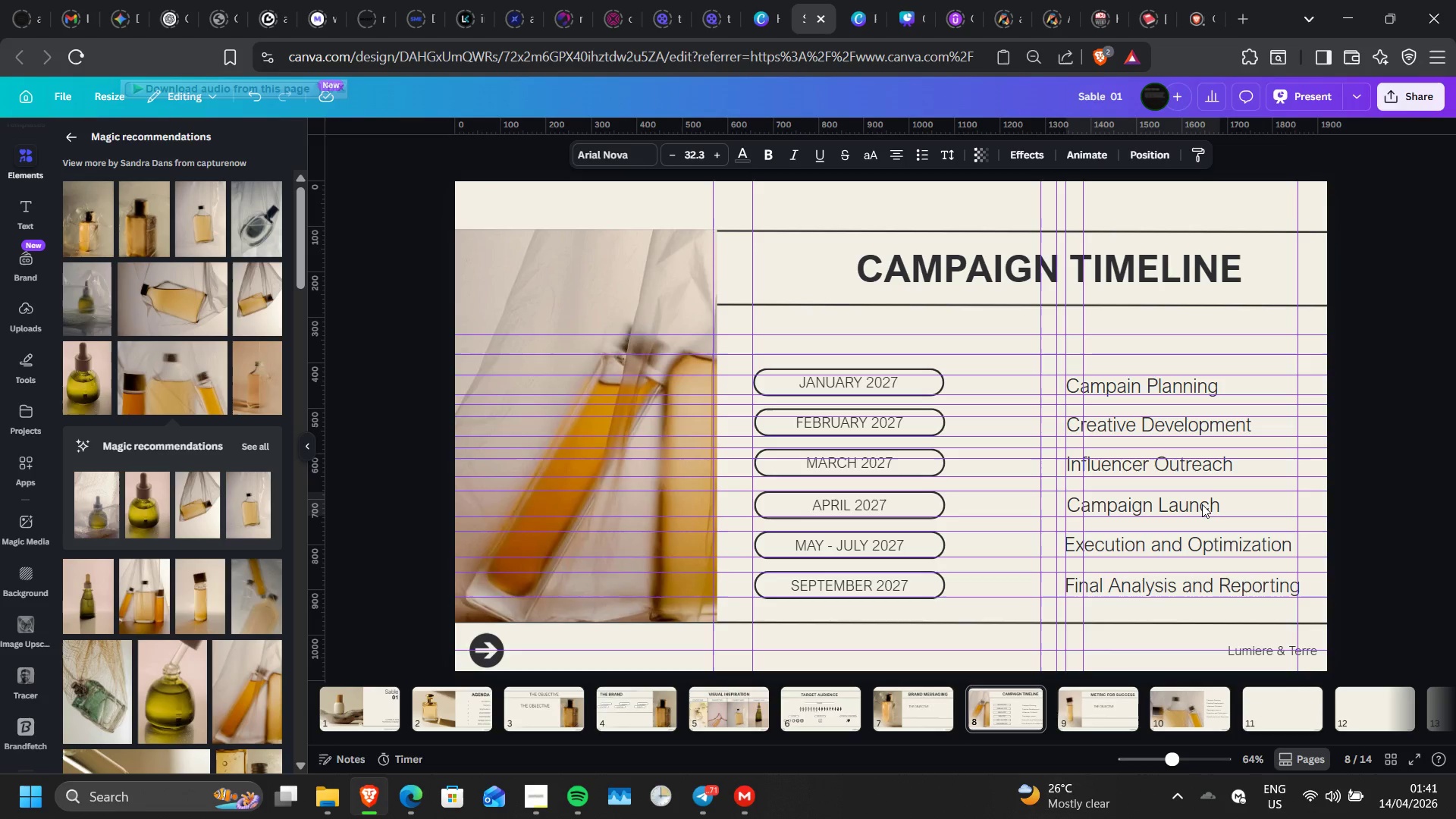 
key(ArrowLeft)
 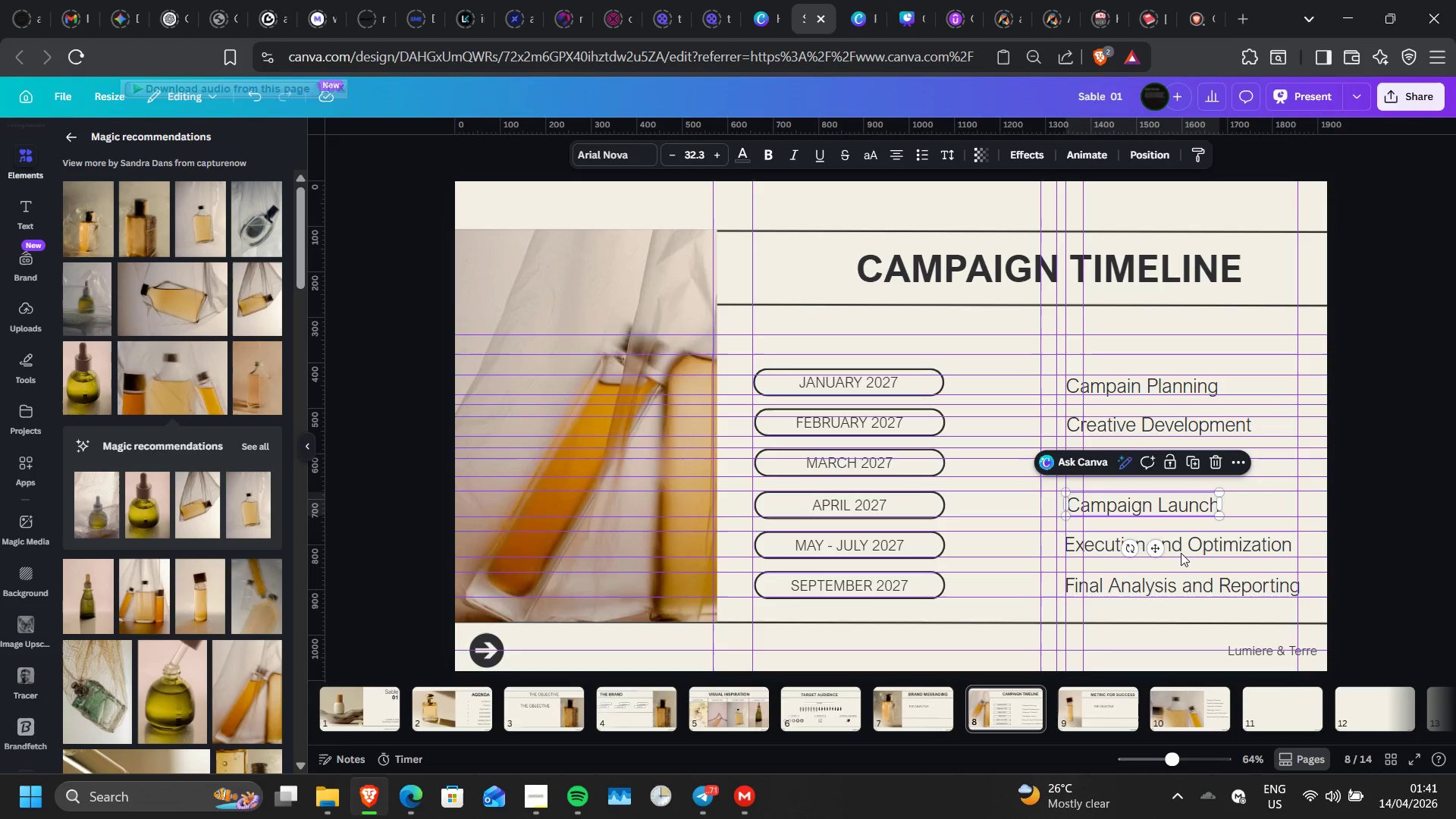 
left_click([1181, 553])
 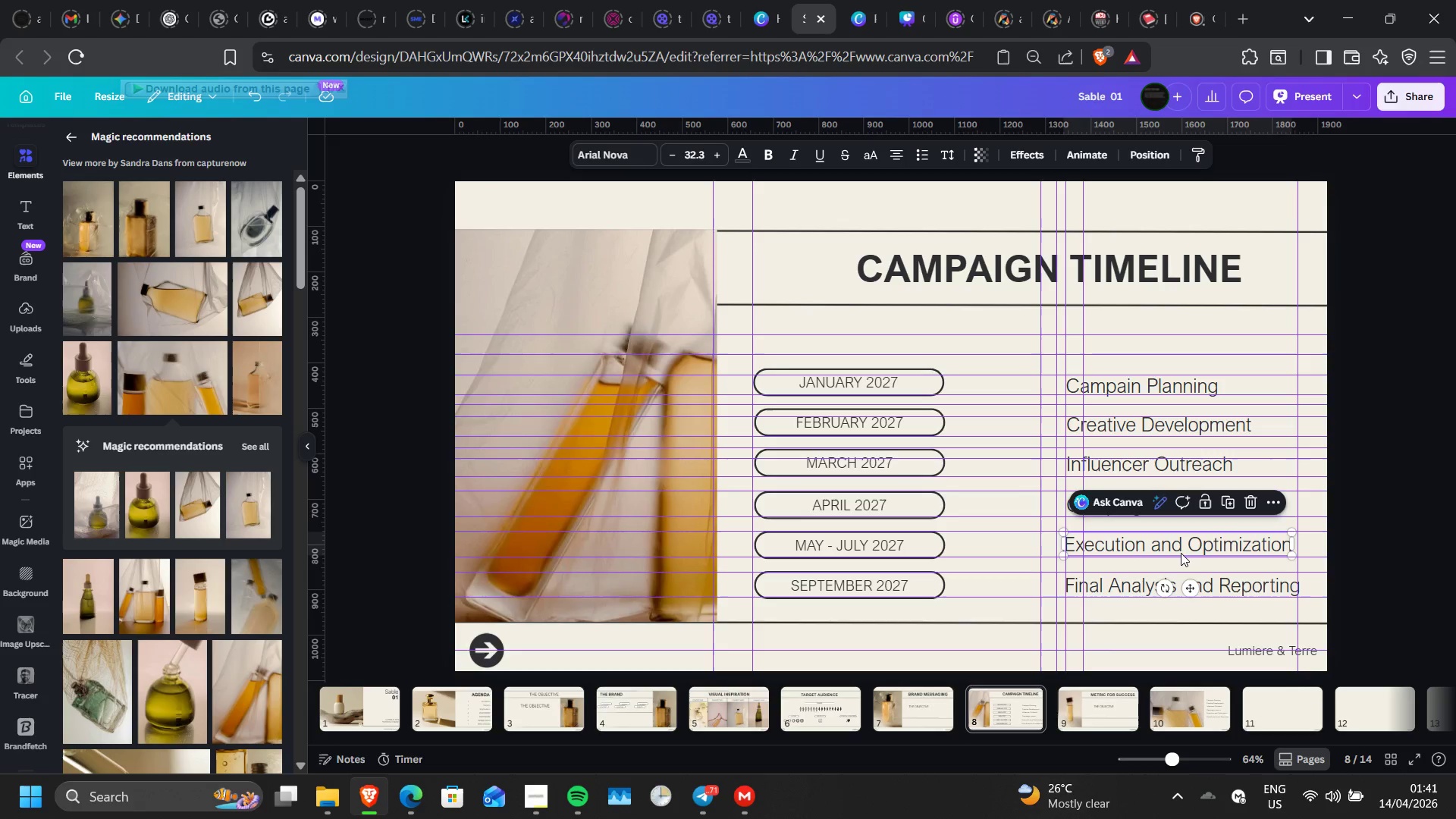 
key(ArrowRight)
 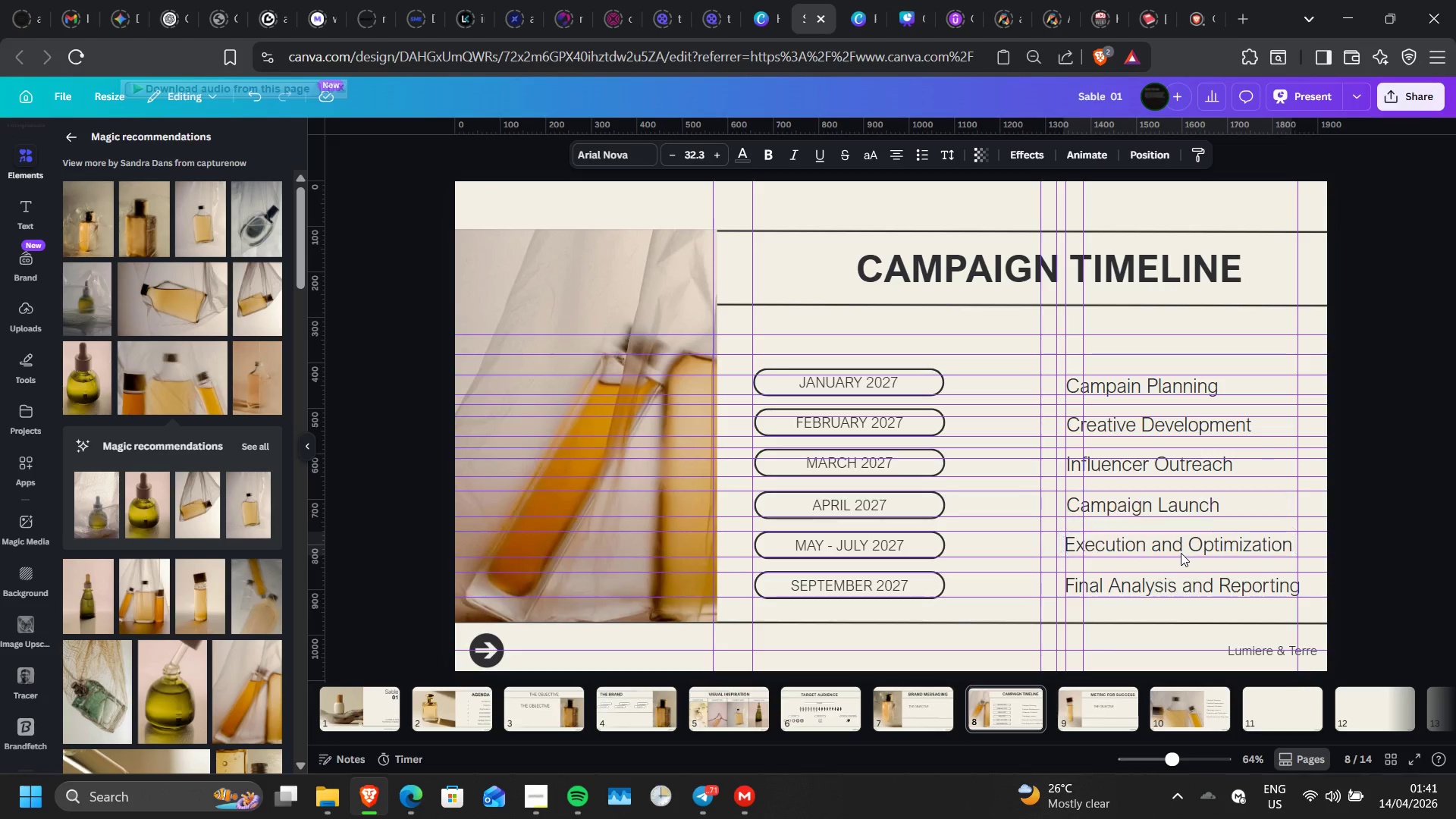 
key(ArrowRight)
 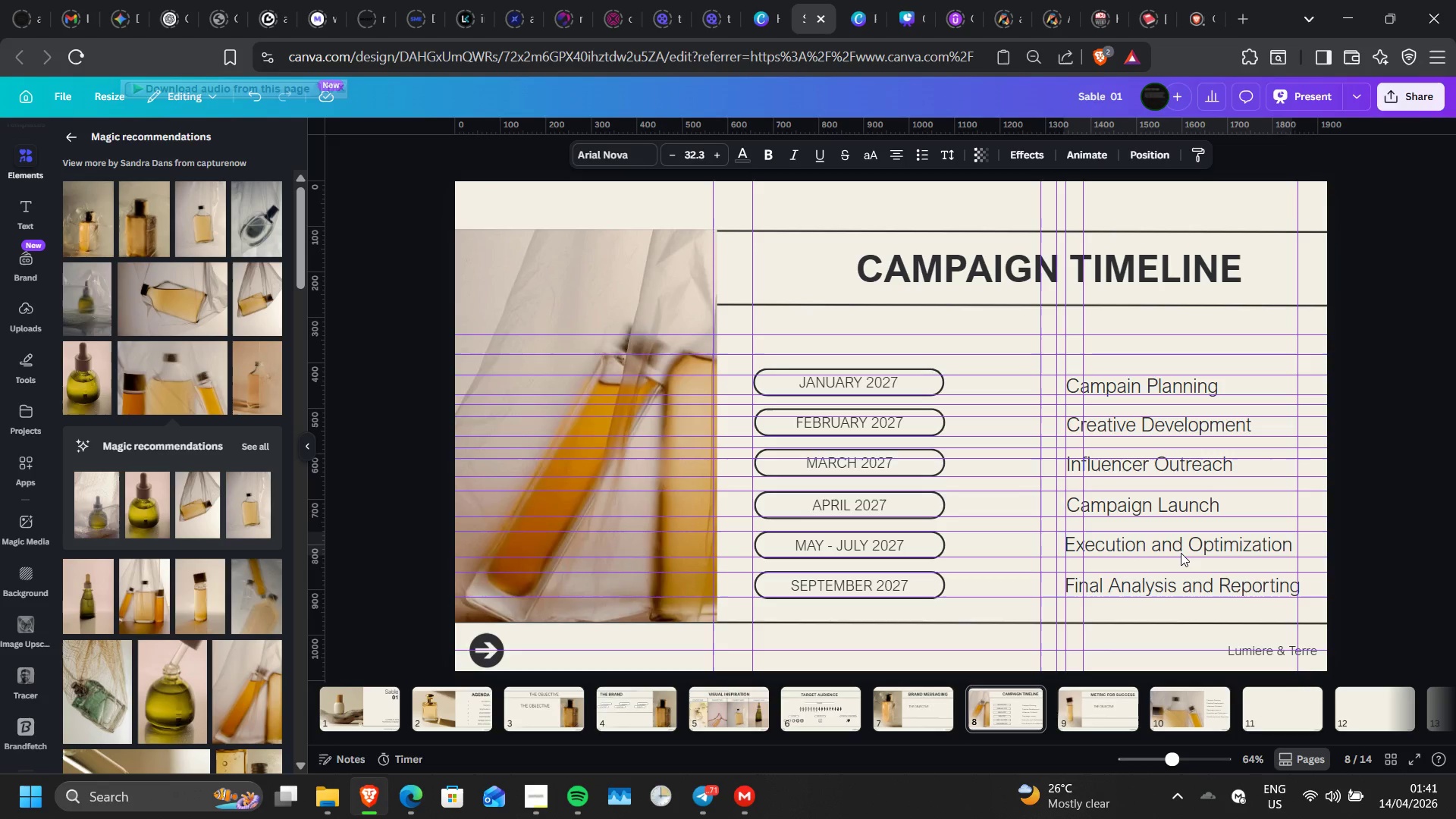 
key(ArrowRight)
 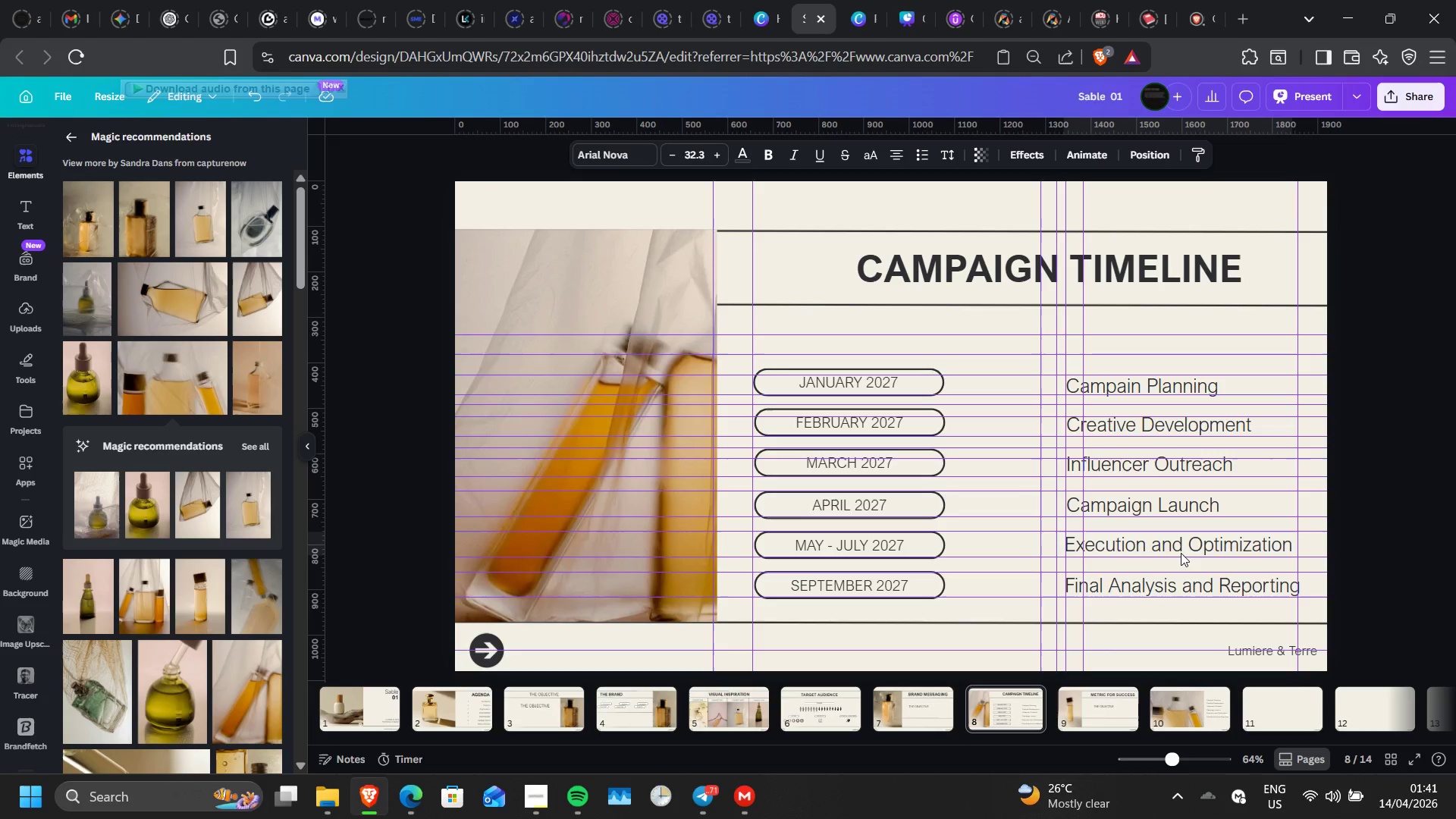 
key(ArrowRight)
 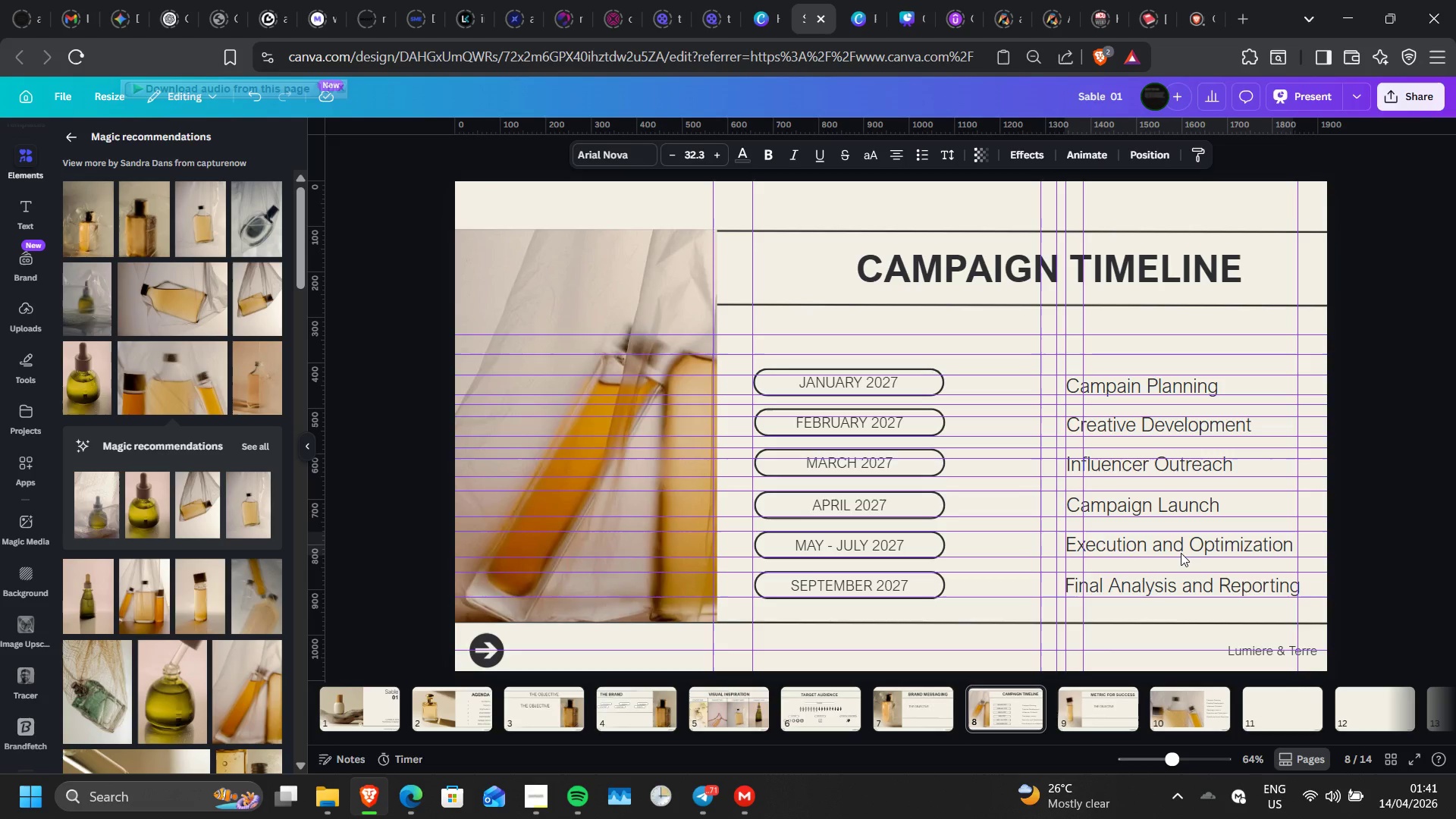 
key(ArrowRight)
 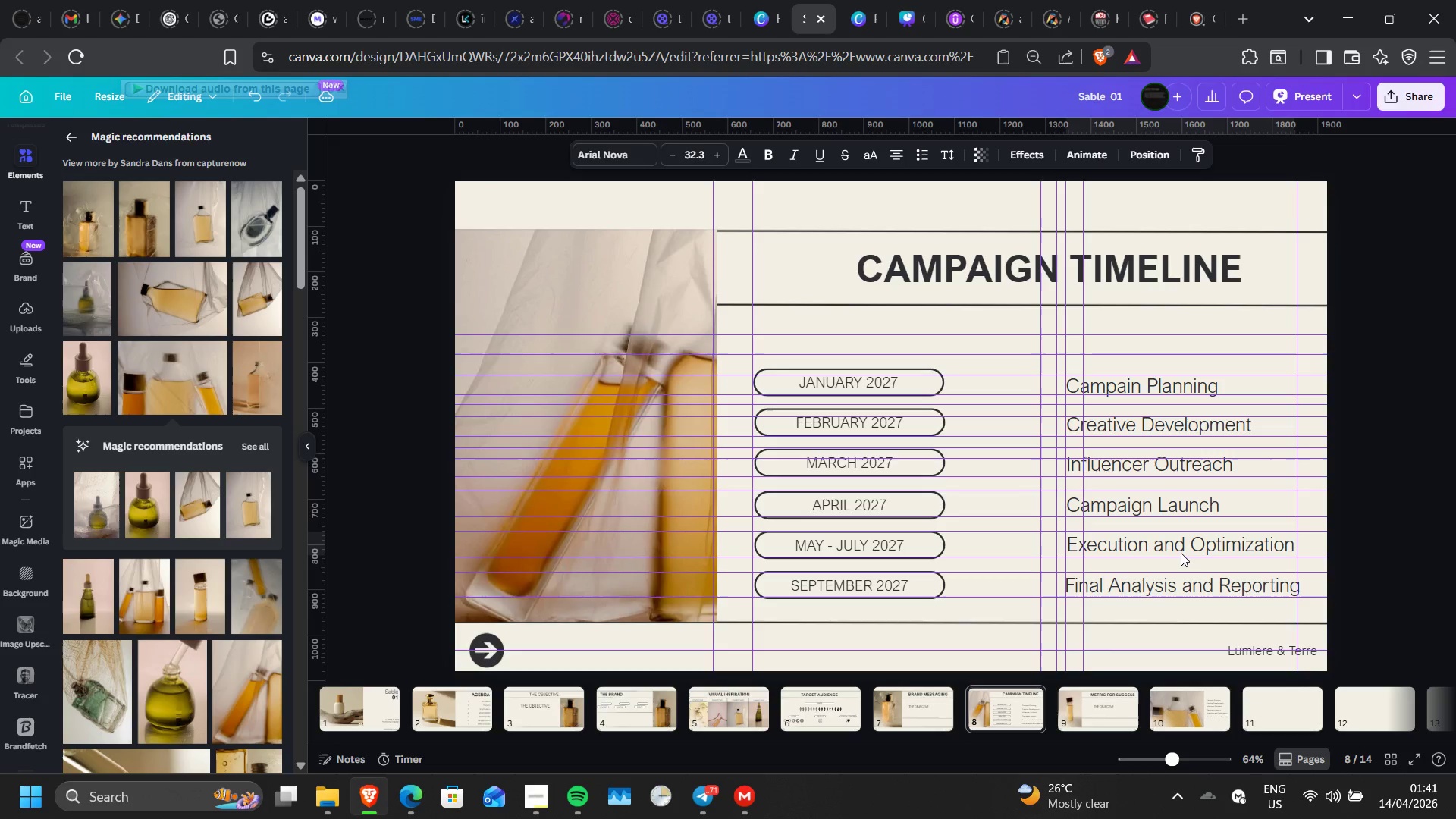 
key(ArrowRight)
 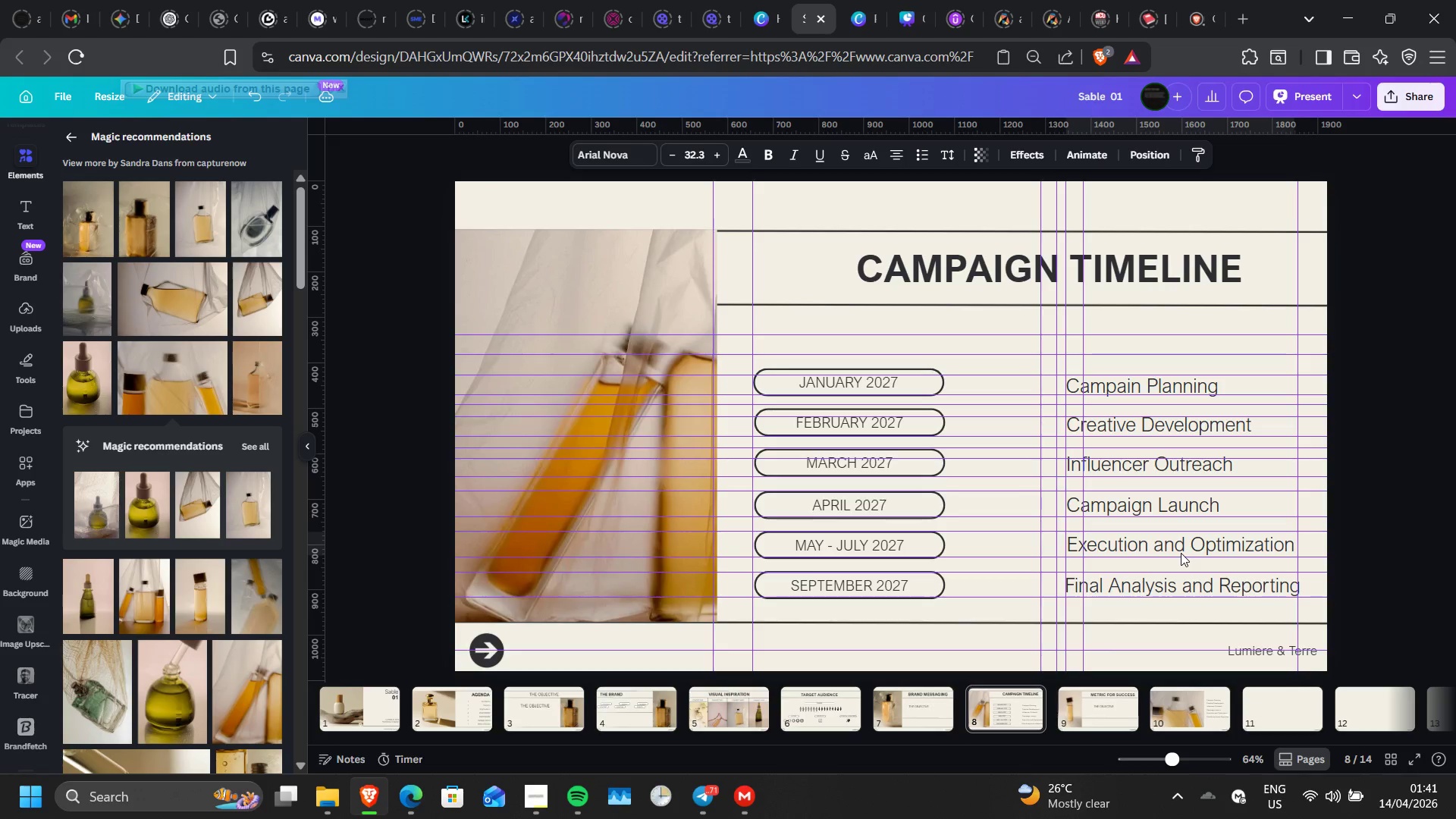 
key(ArrowLeft)
 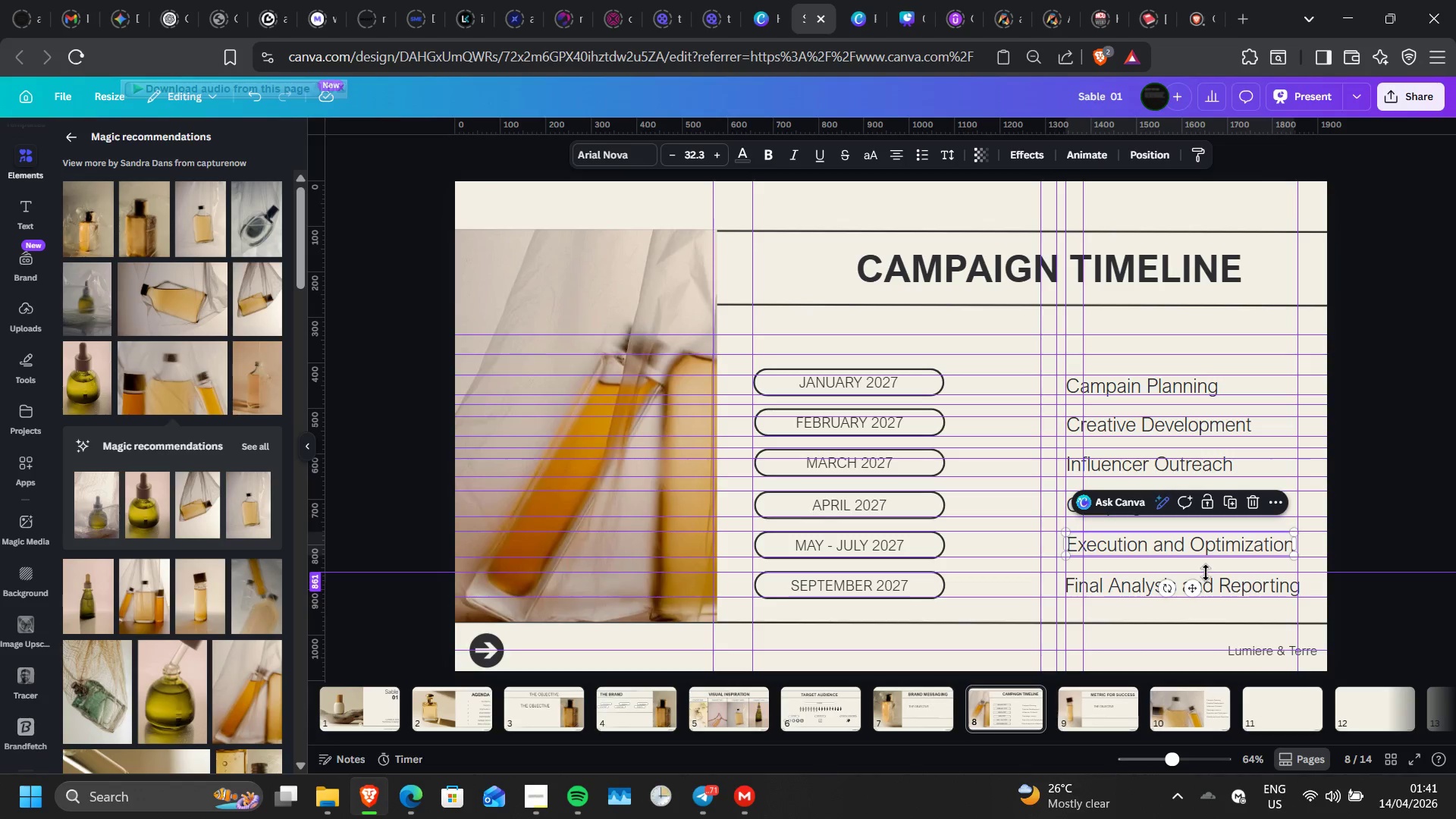 
left_click([1221, 583])
 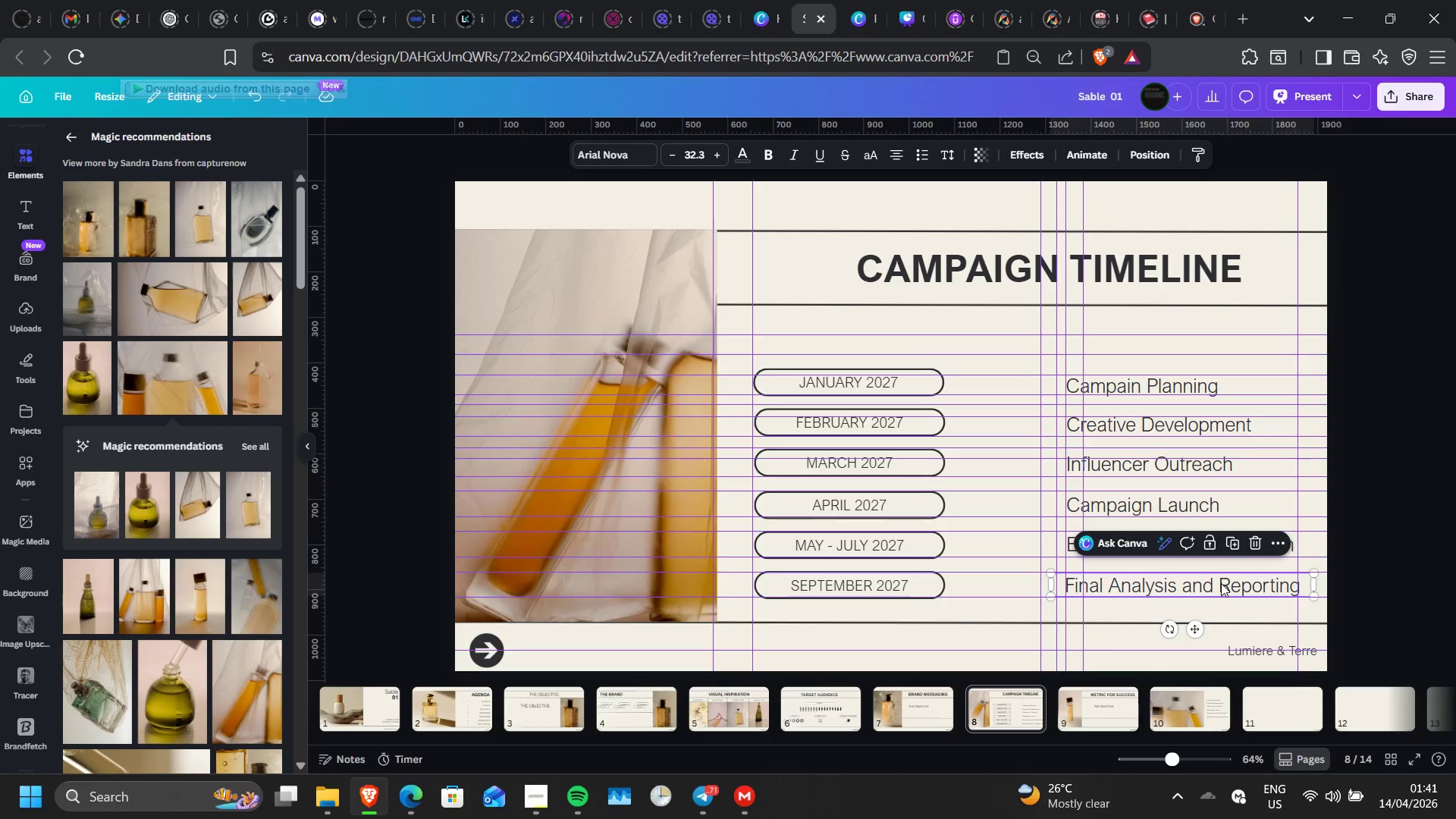 
key(ArrowRight)
 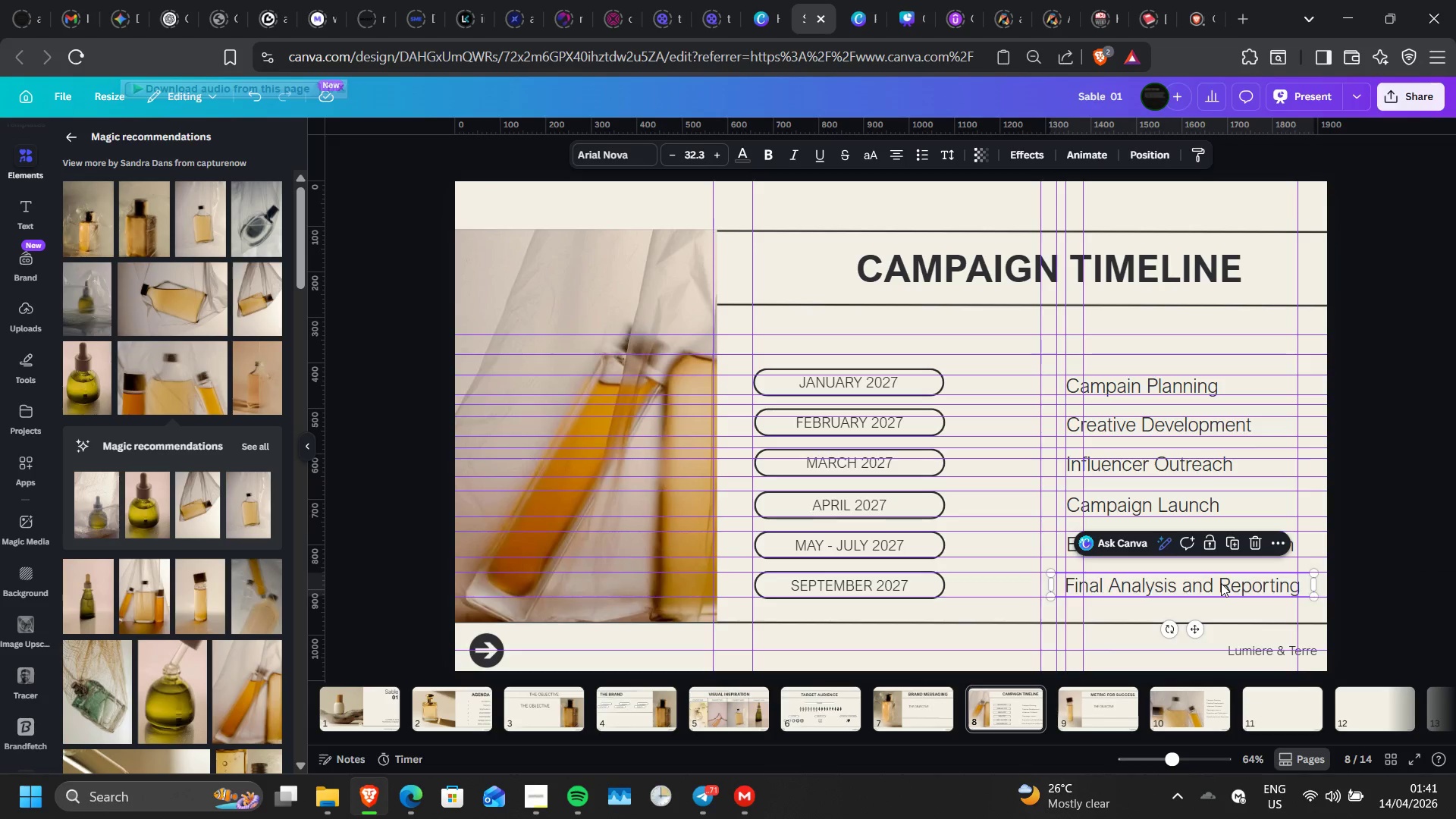 
key(ArrowRight)
 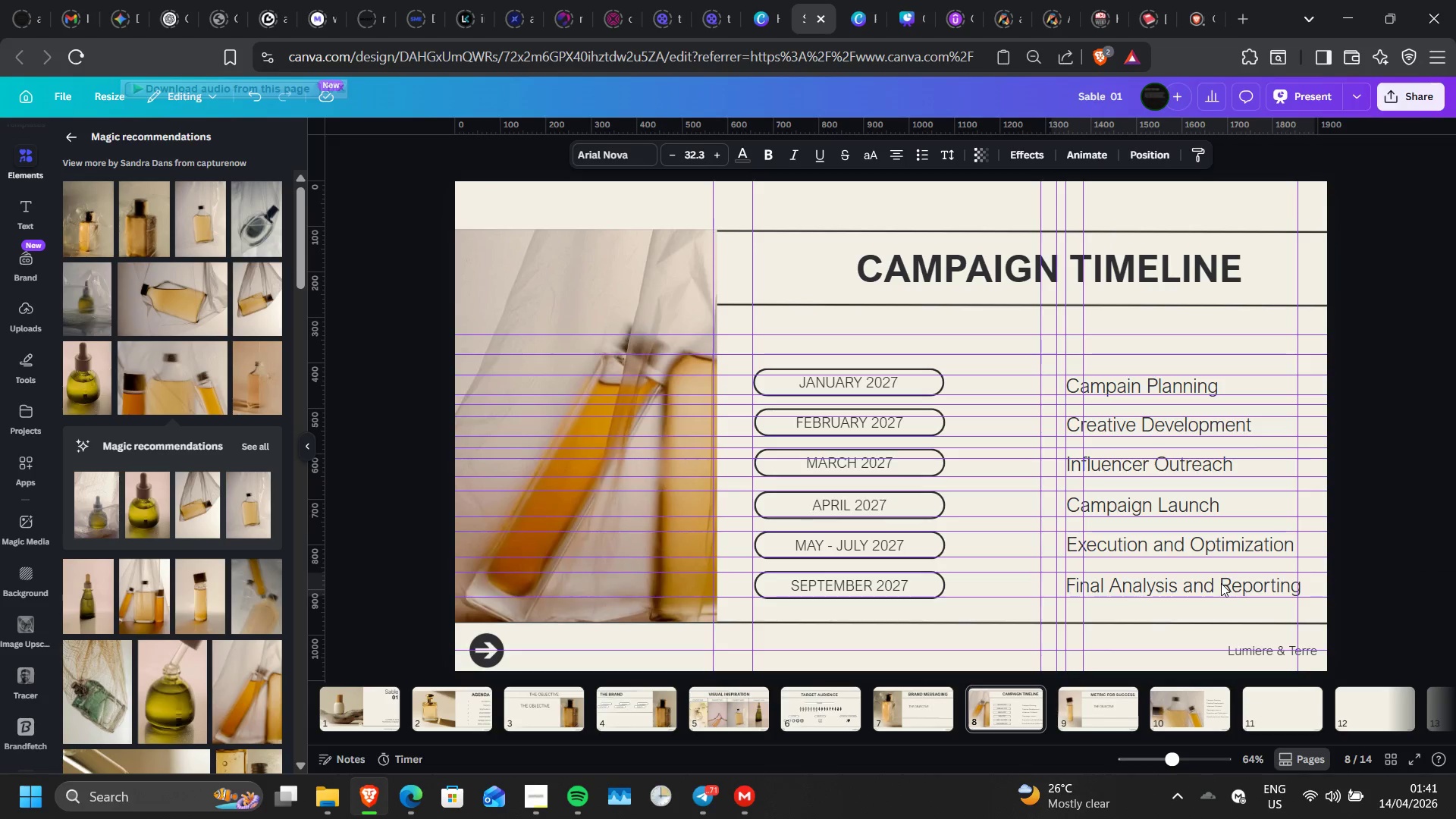 
key(ArrowRight)
 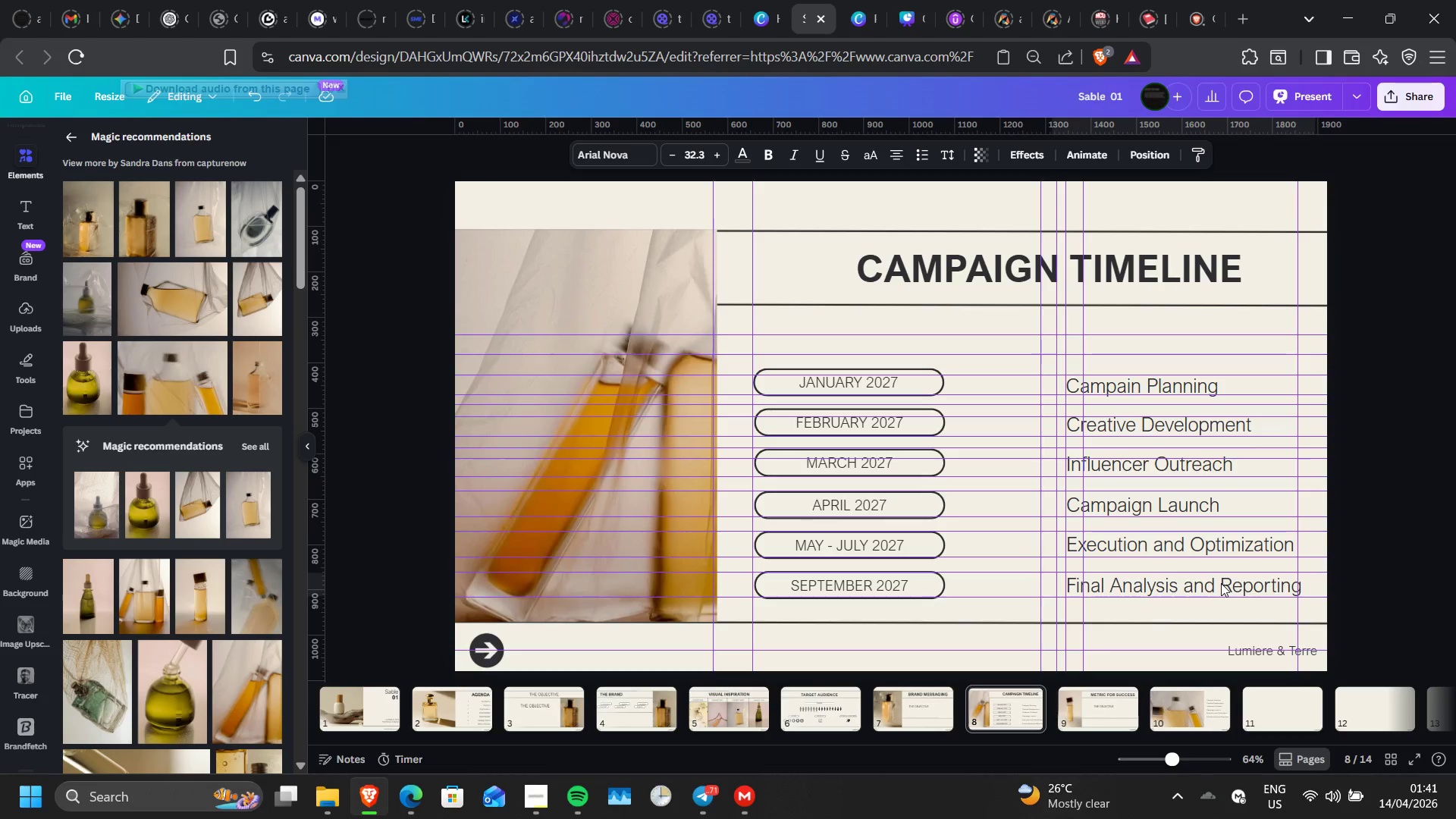 
key(ArrowRight)
 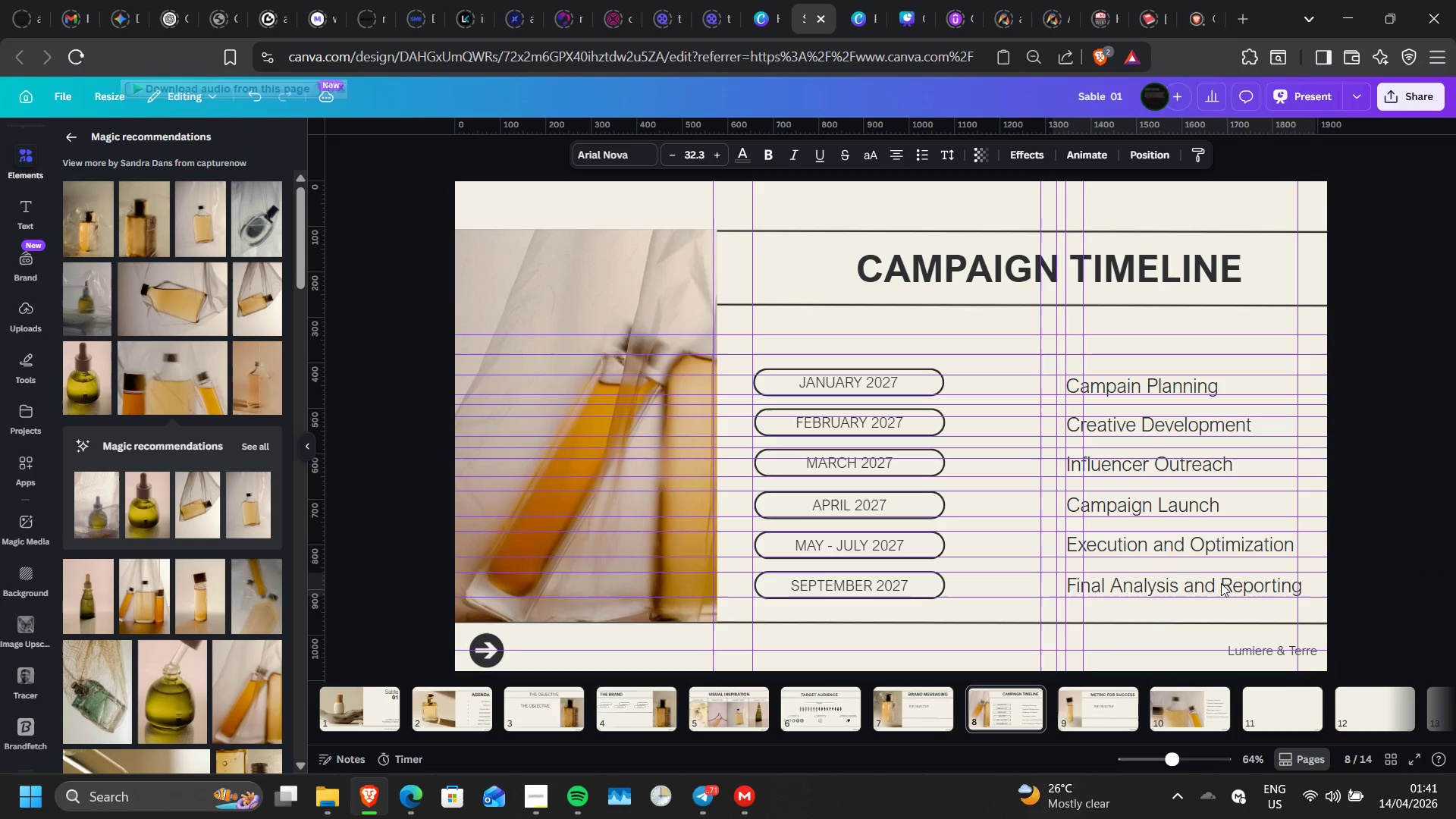 
key(ArrowLeft)
 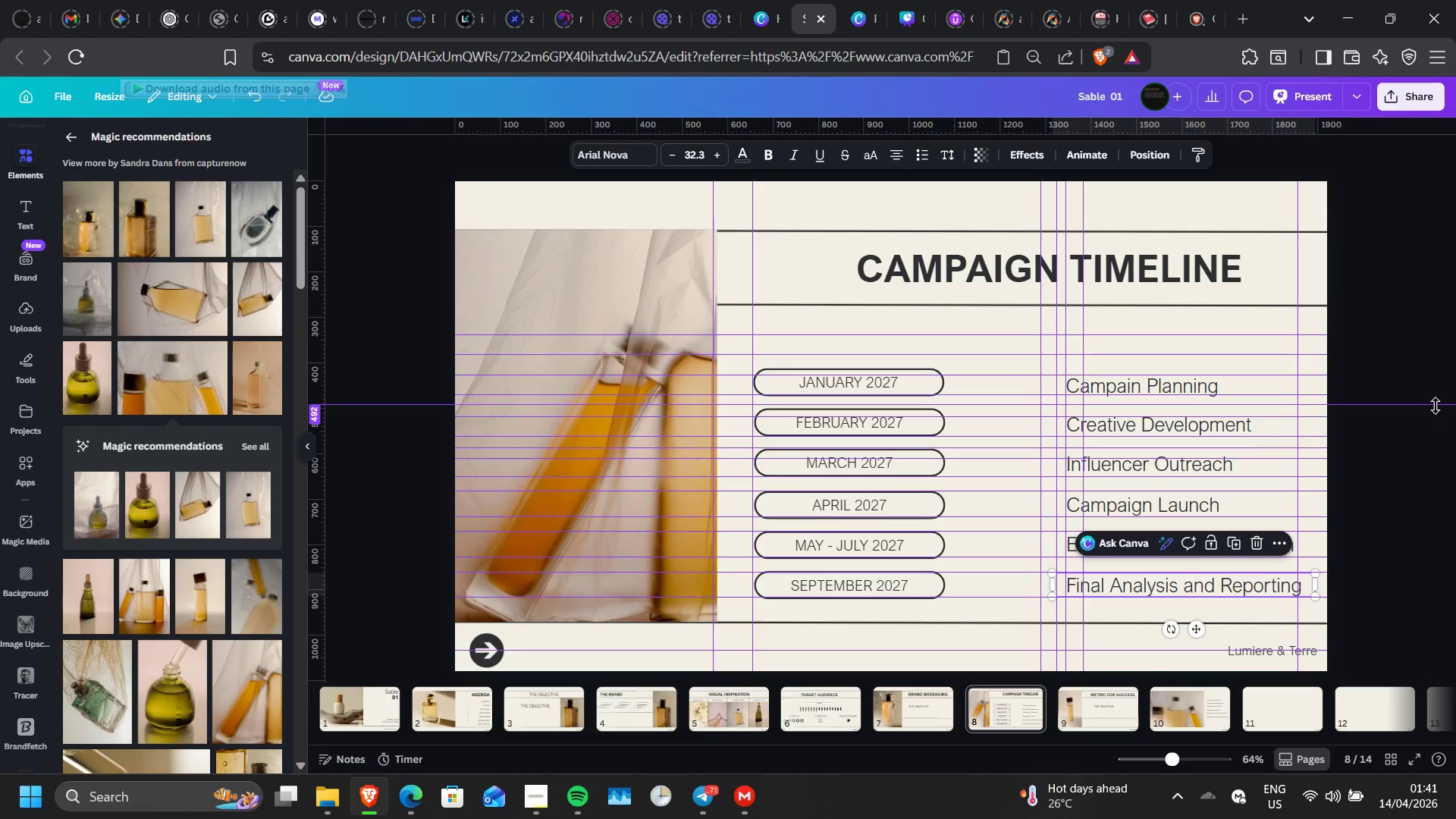 
left_click([1430, 480])
 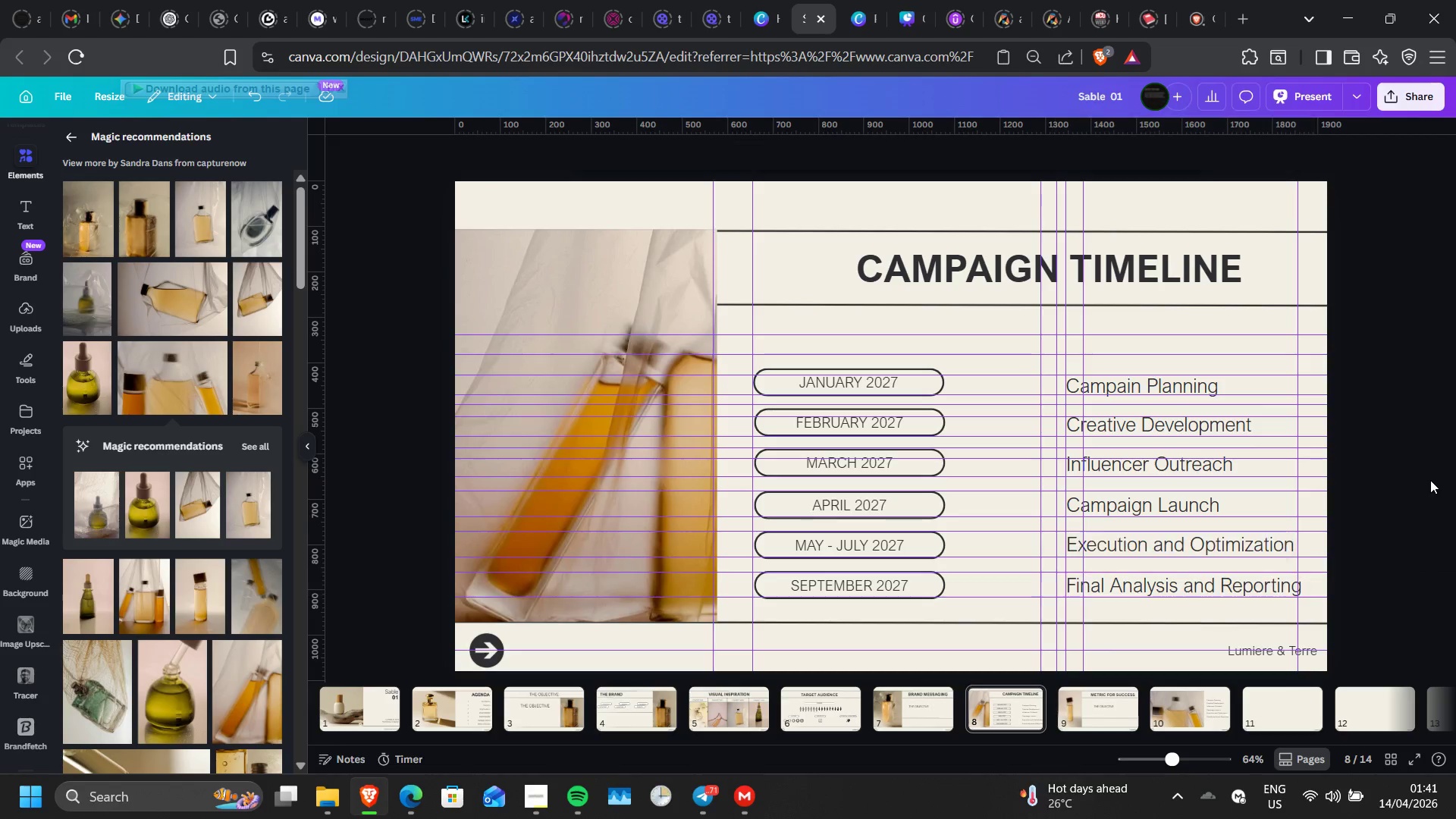 
key(Shift+R)
 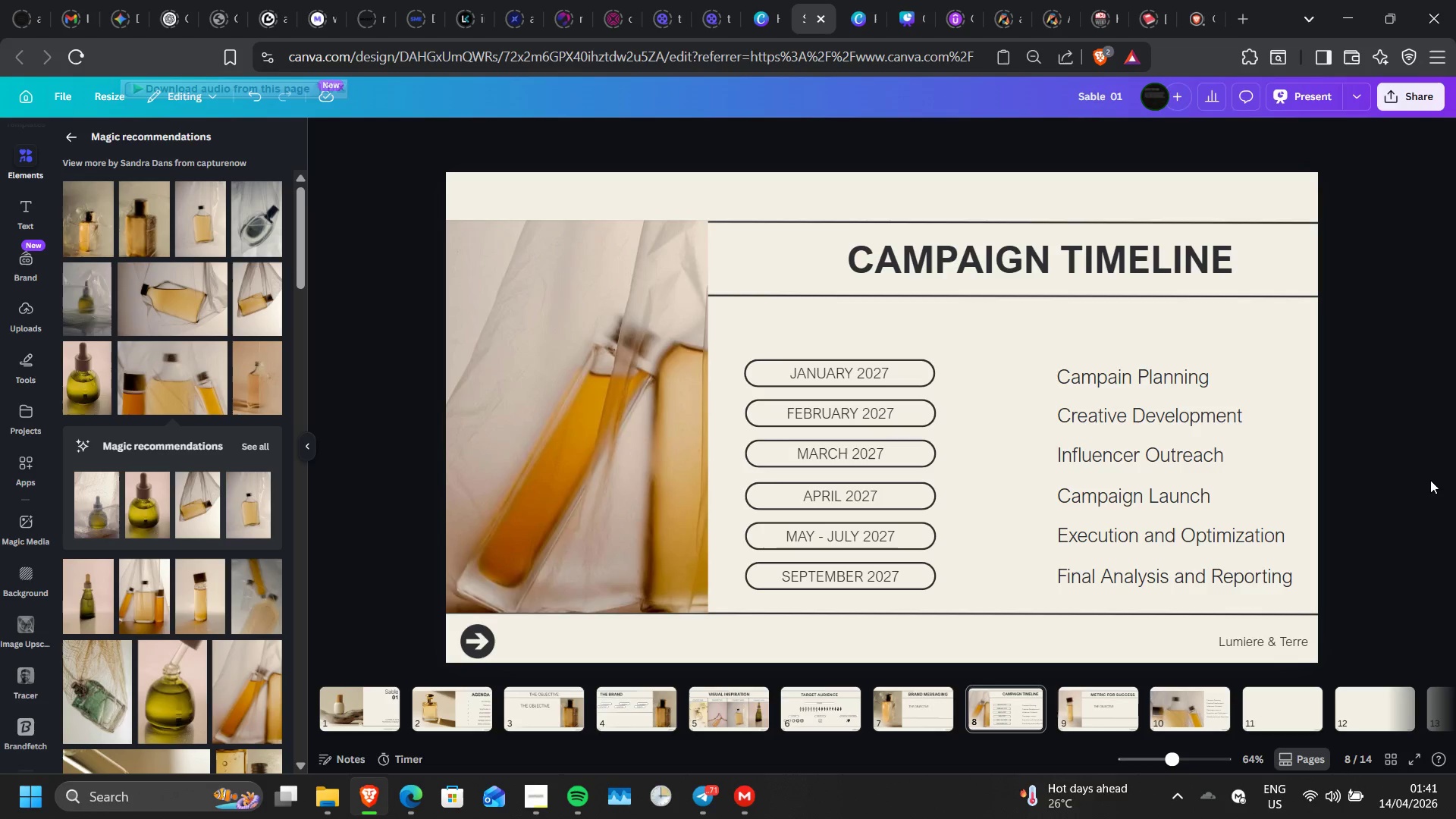 
wait(12.03)
 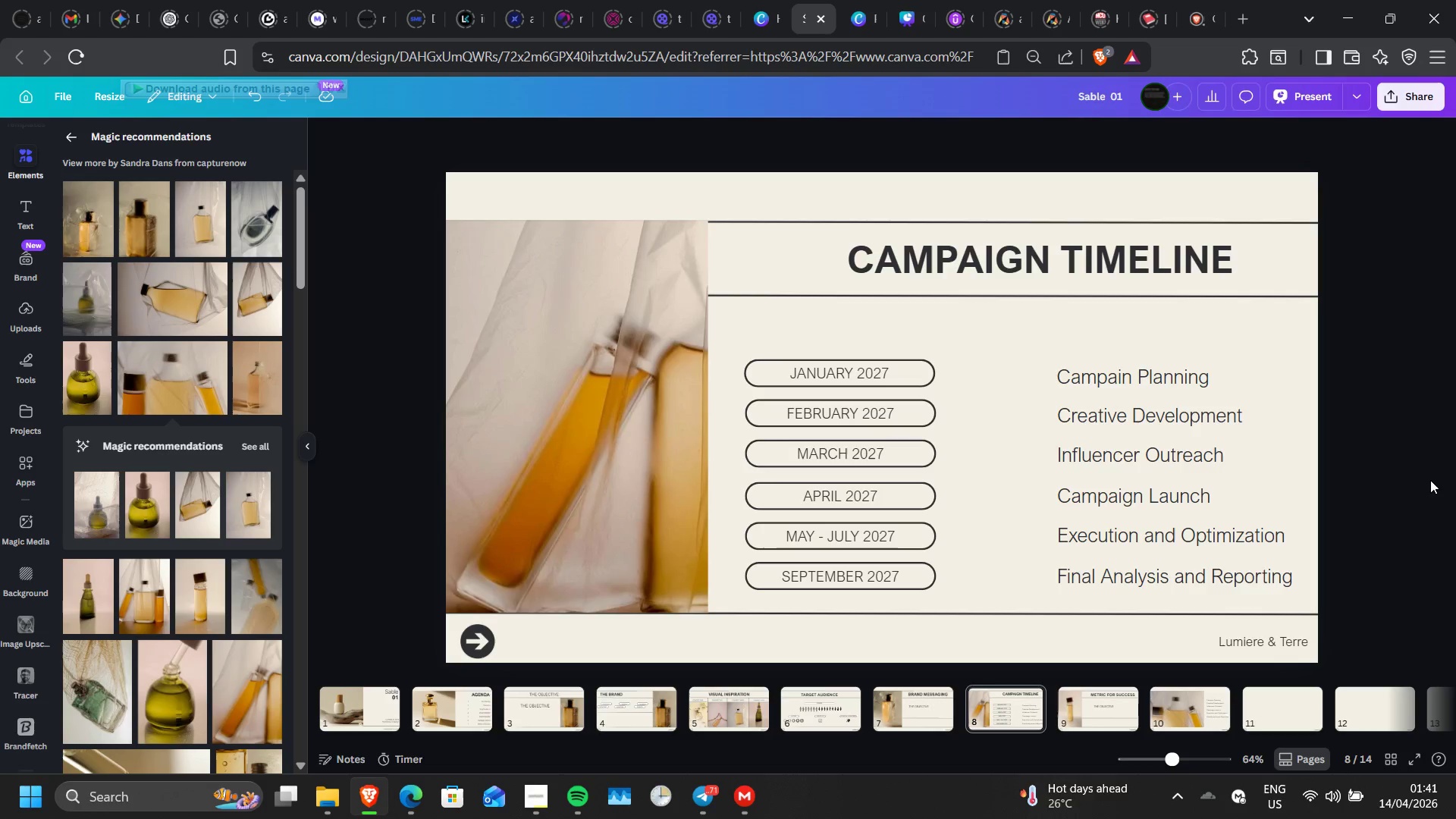 
left_click_drag(start_coordinate=[741, 322], to_coordinate=[1296, 612])
 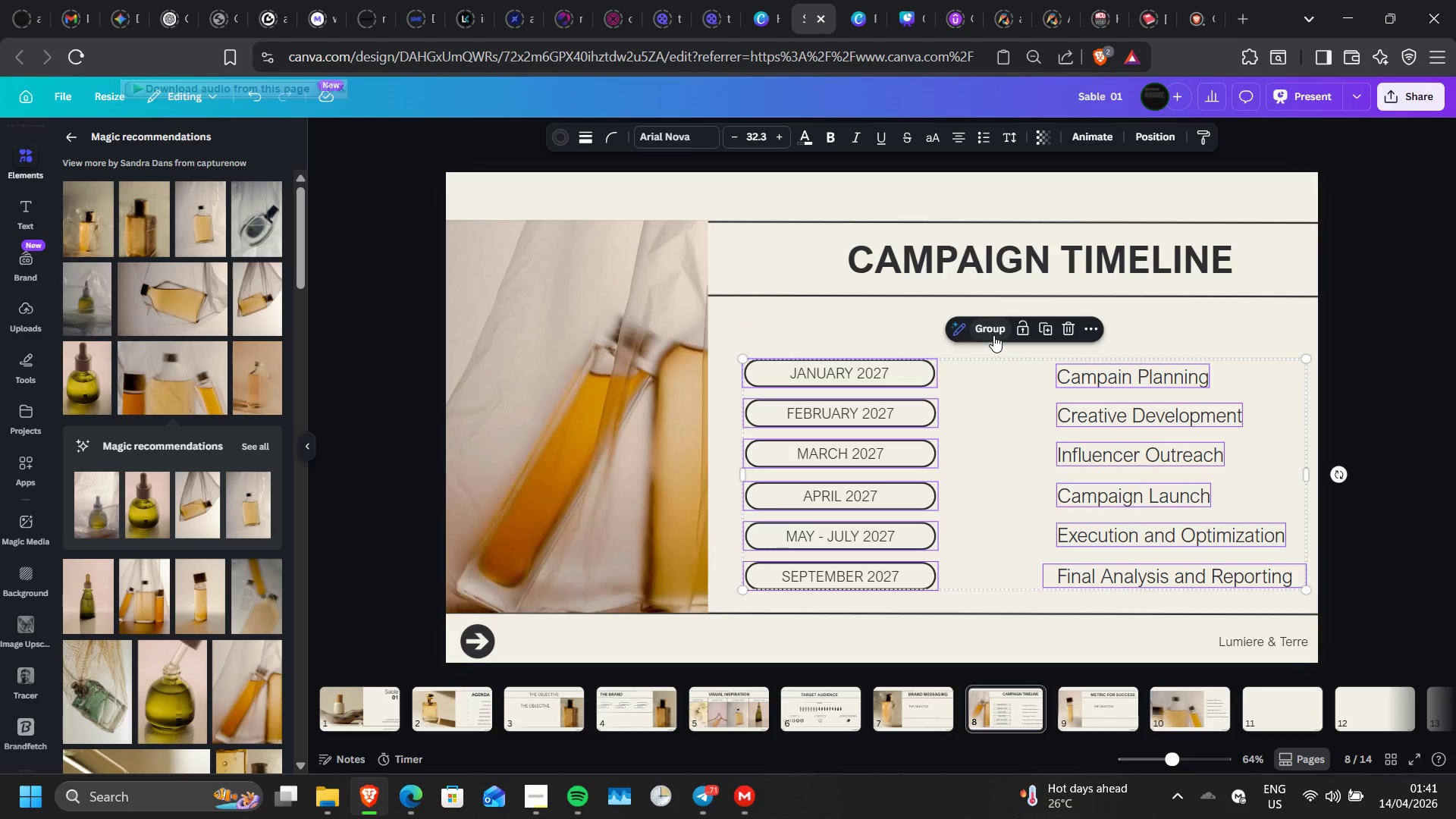 
left_click([993, 331])
 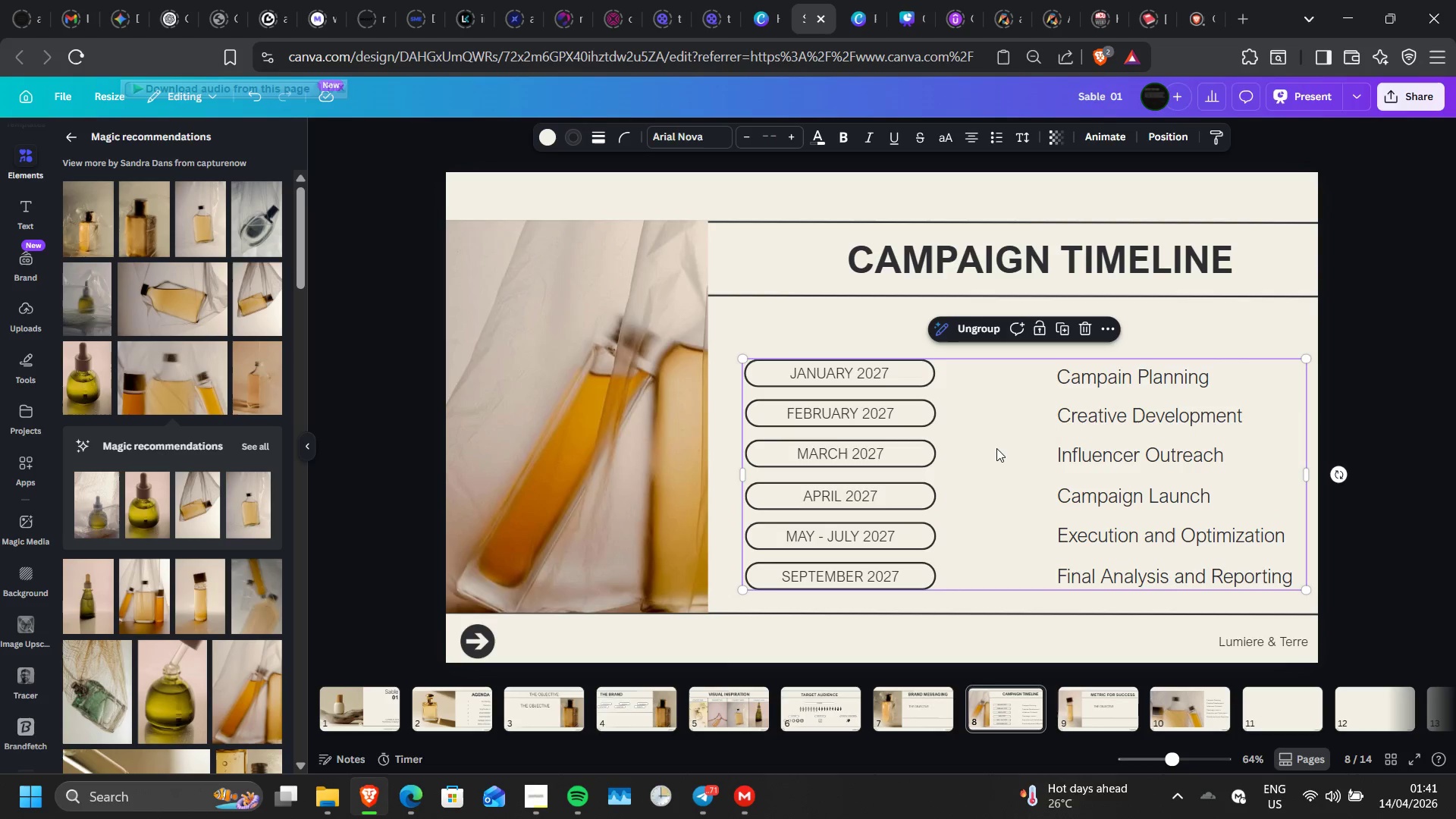 
left_click_drag(start_coordinate=[996, 448], to_coordinate=[996, 431])
 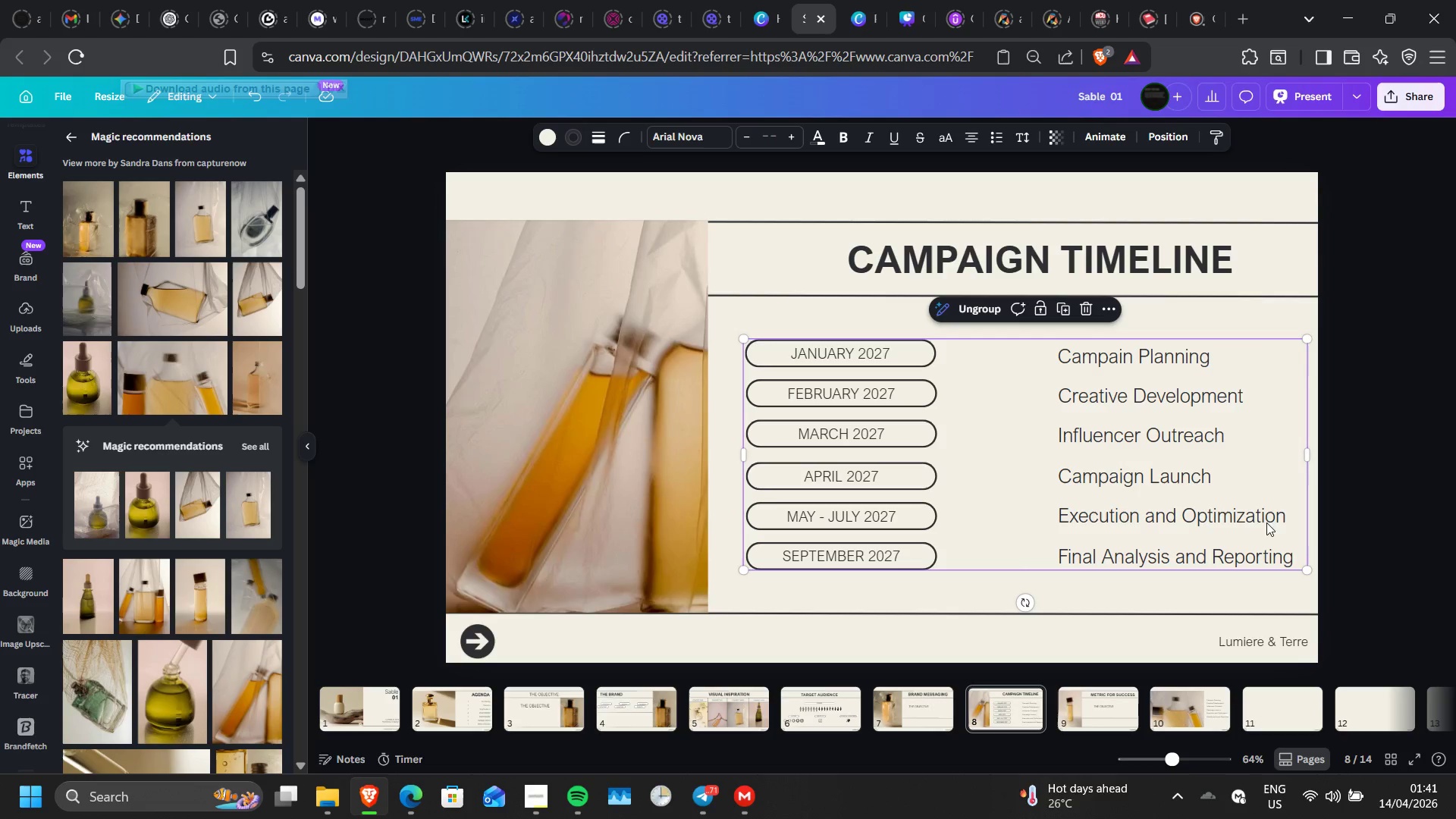 
left_click([1360, 602])
 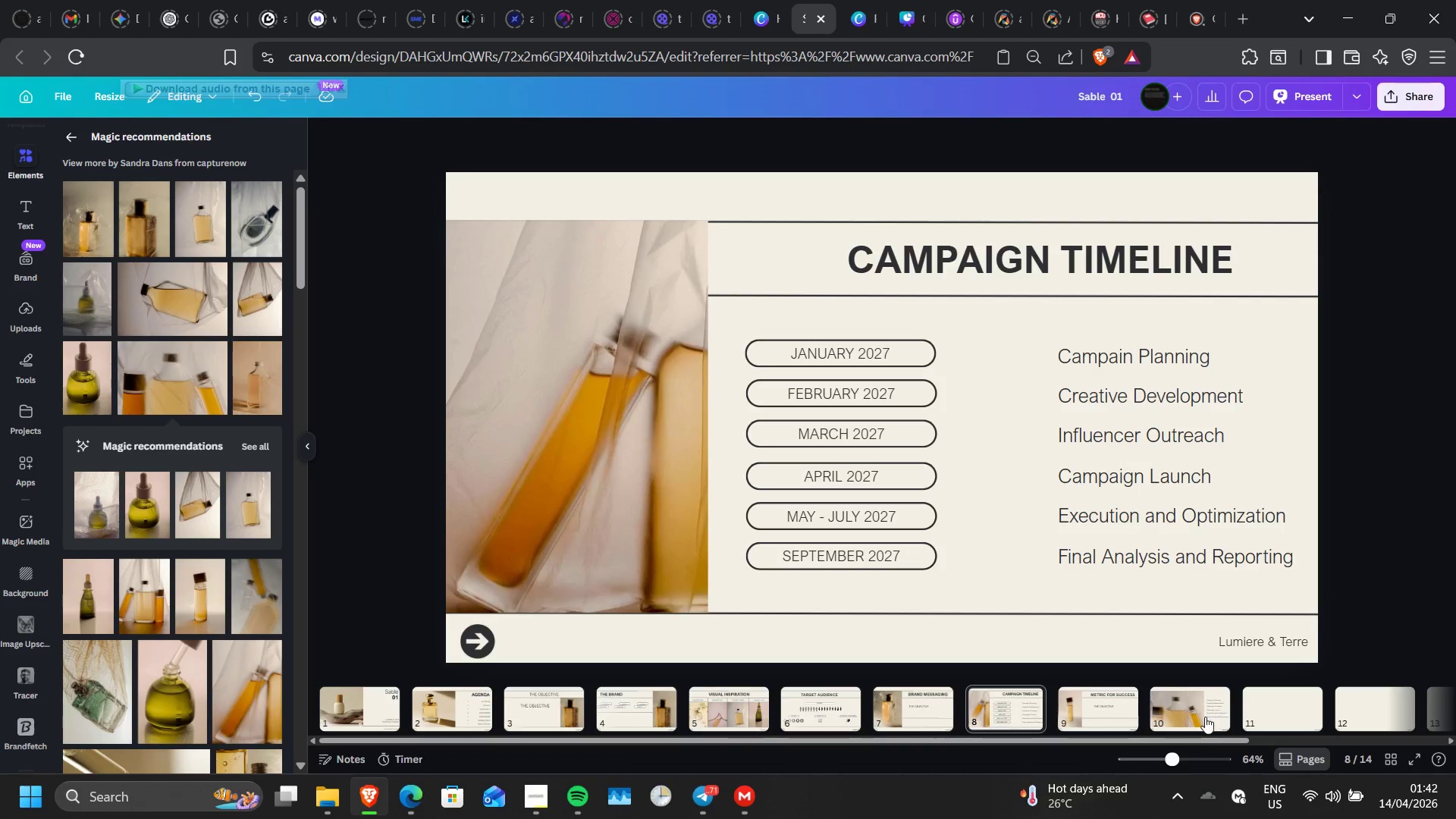 
left_click([1205, 717])
 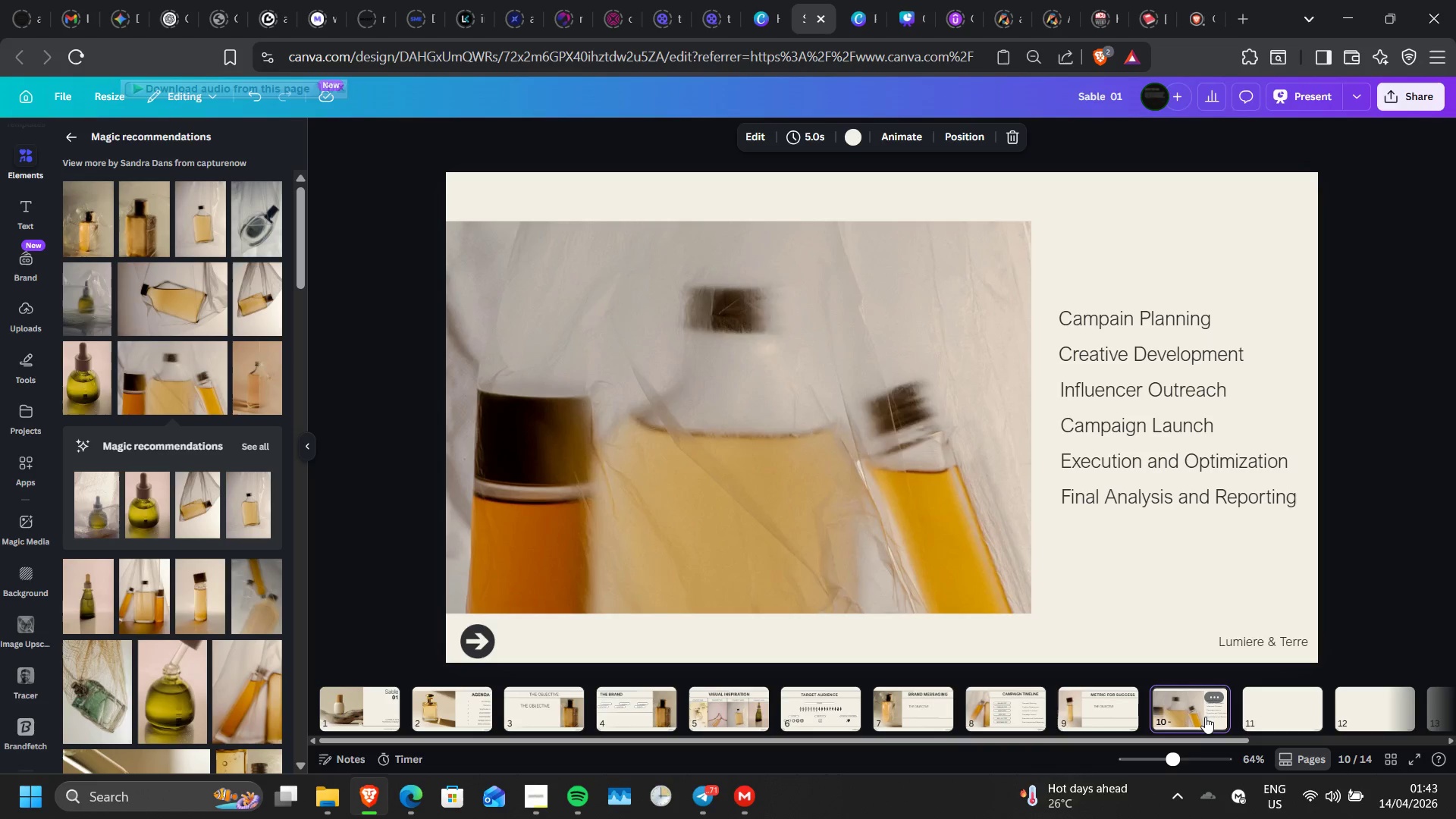 
wait(103.84)
 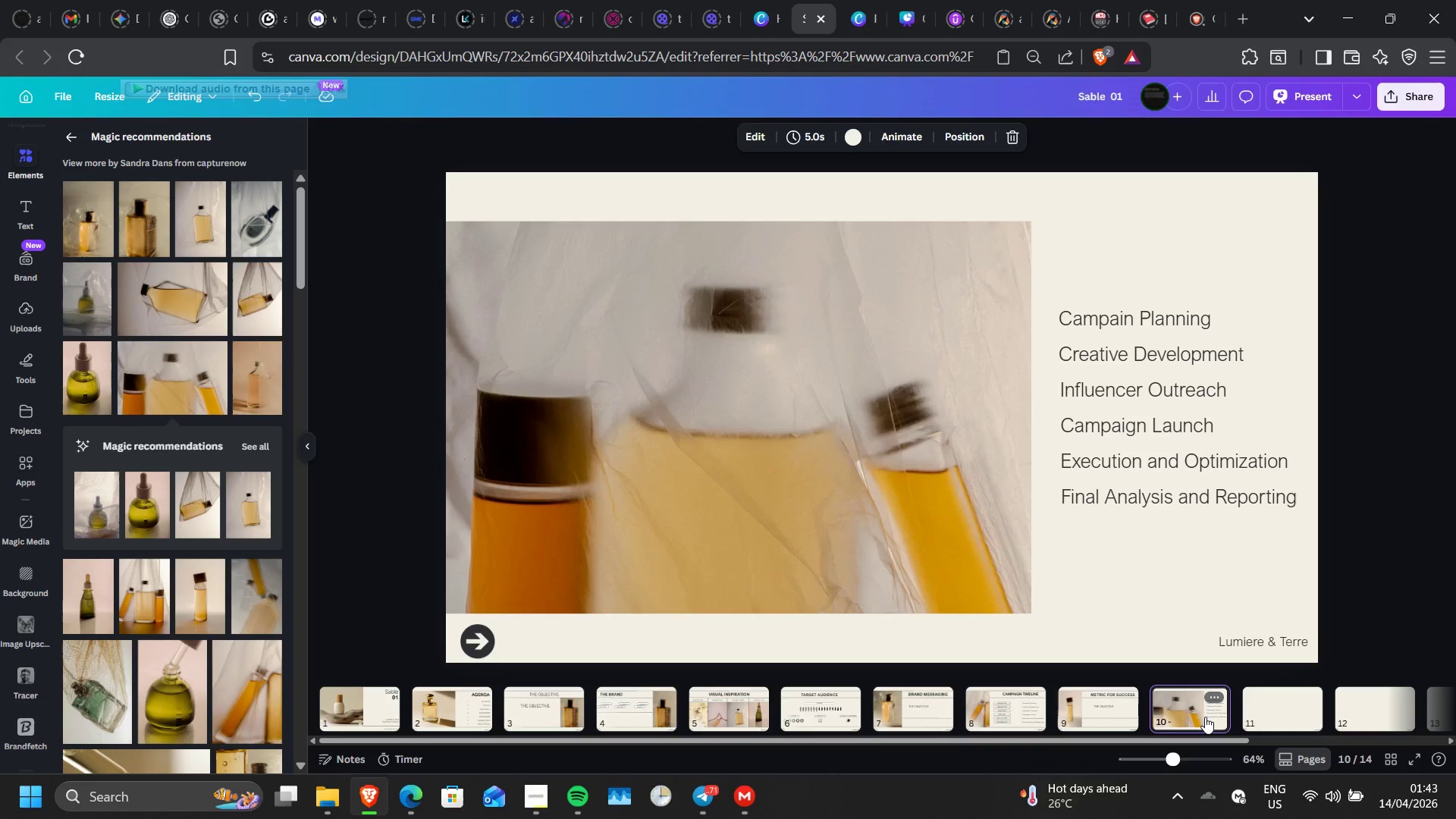 
left_click([824, 493])
 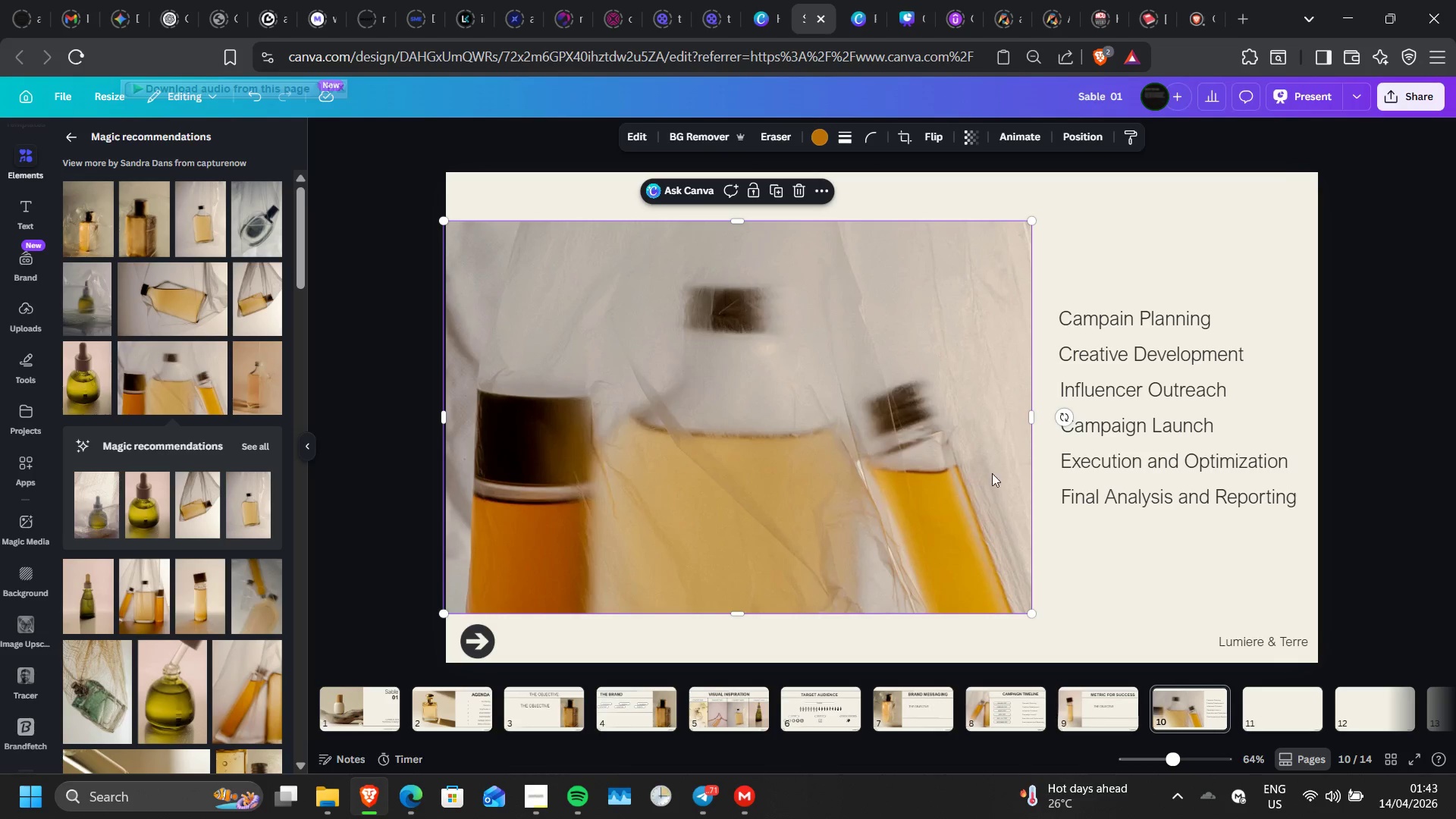 
left_click([1081, 469])
 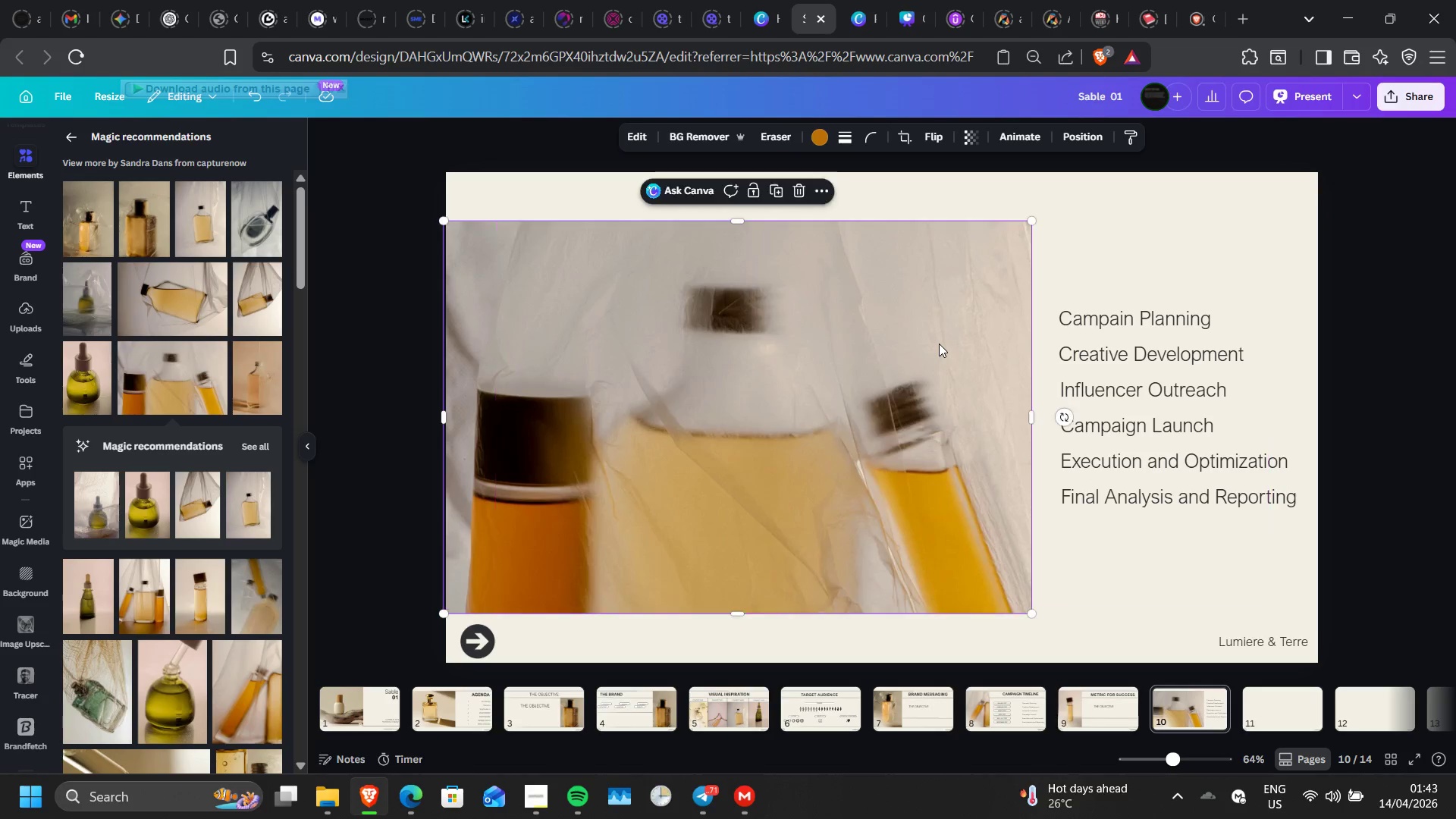 
wait(7.86)
 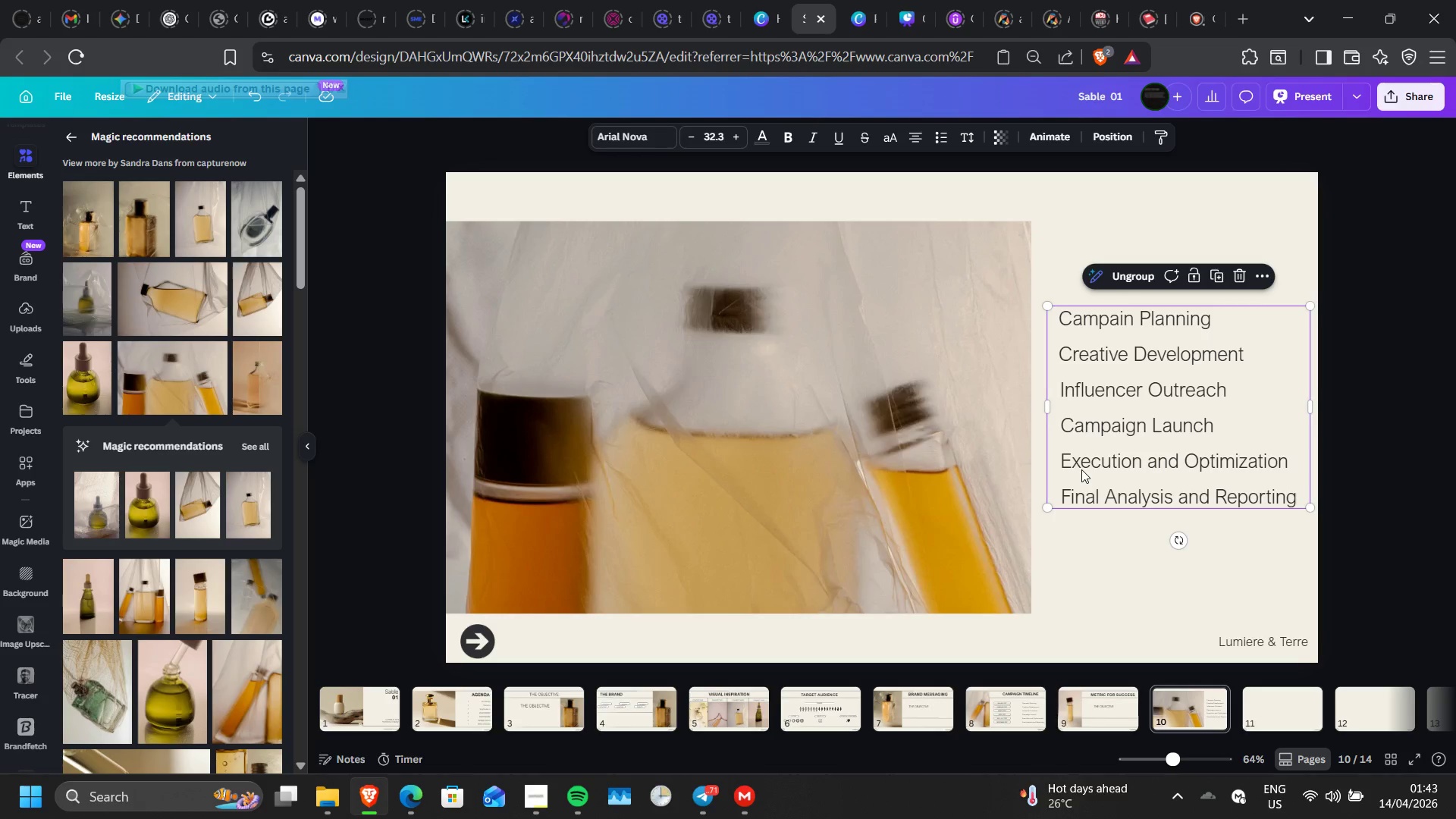 
left_click([1101, 711])
 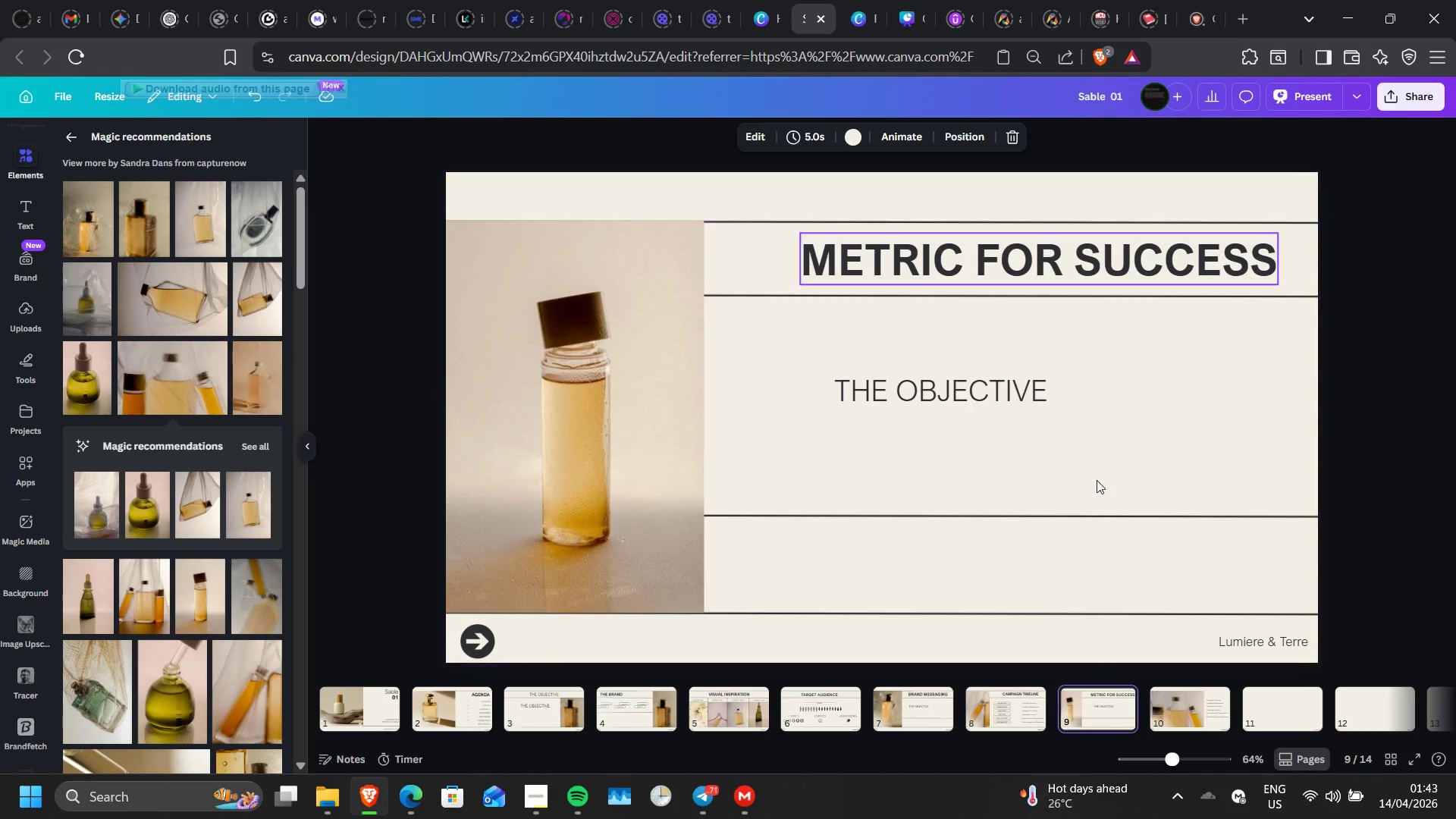 
left_click([1097, 480])
 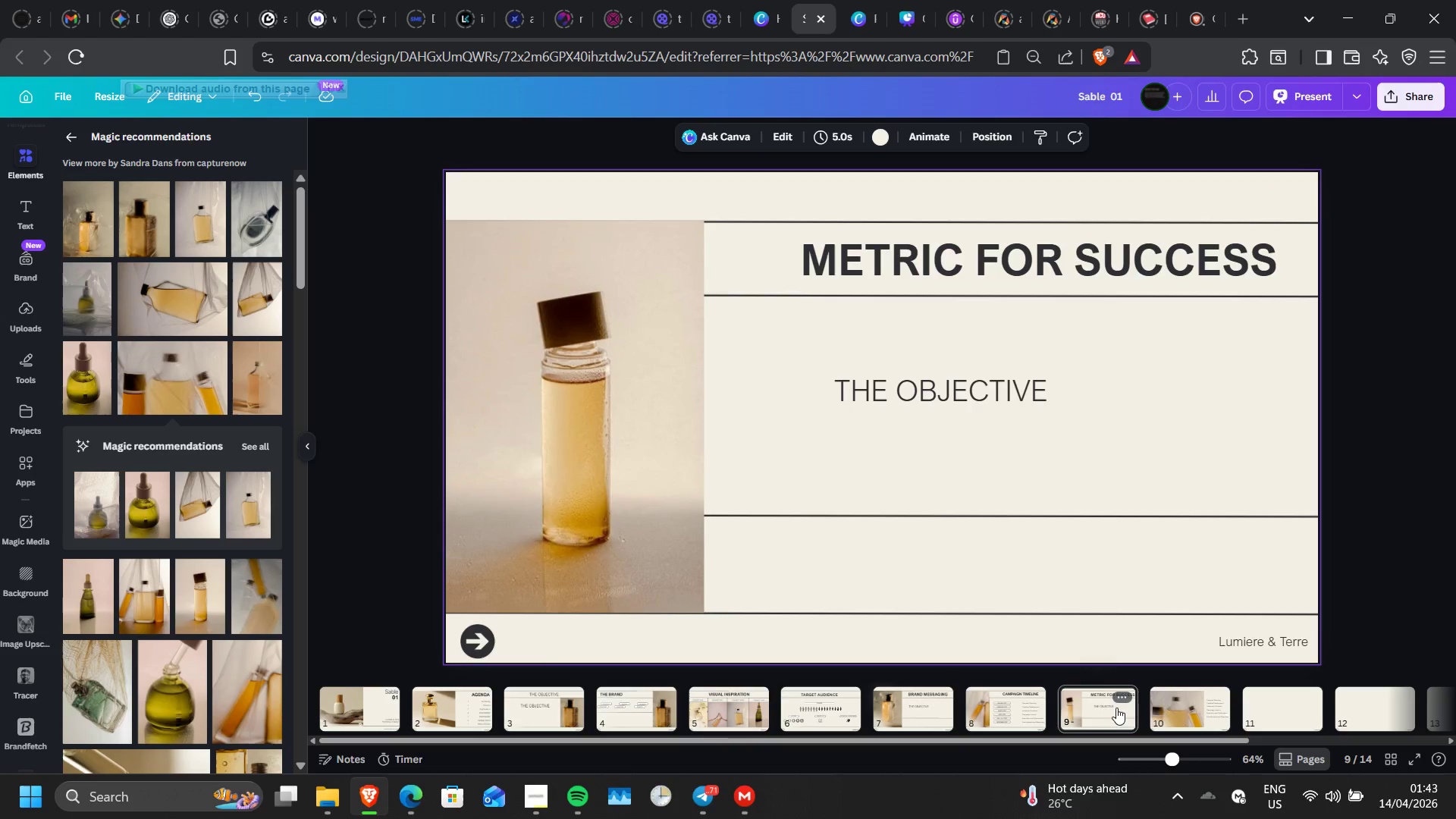 
left_click([1122, 696])
 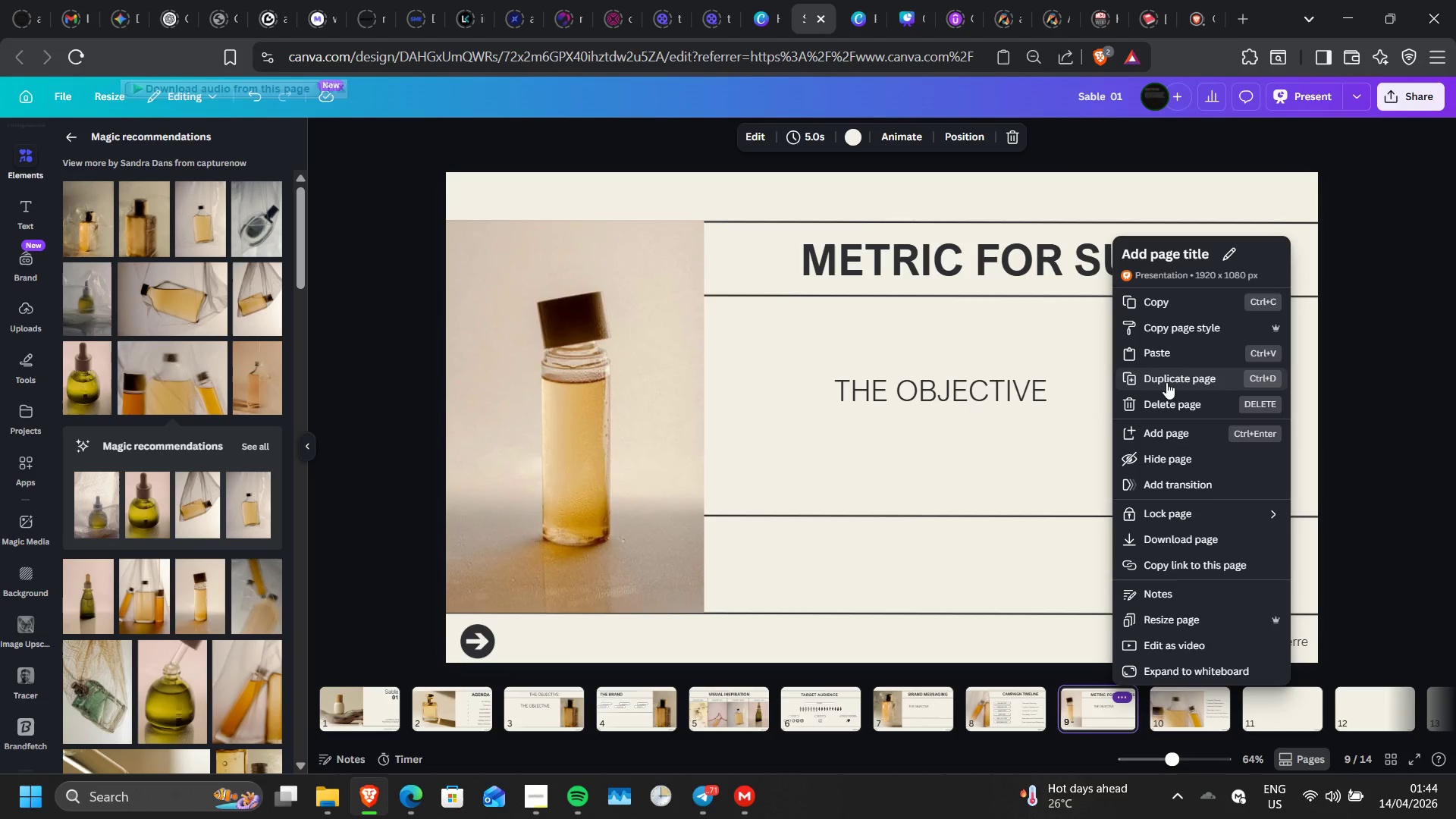 
left_click([1166, 382])
 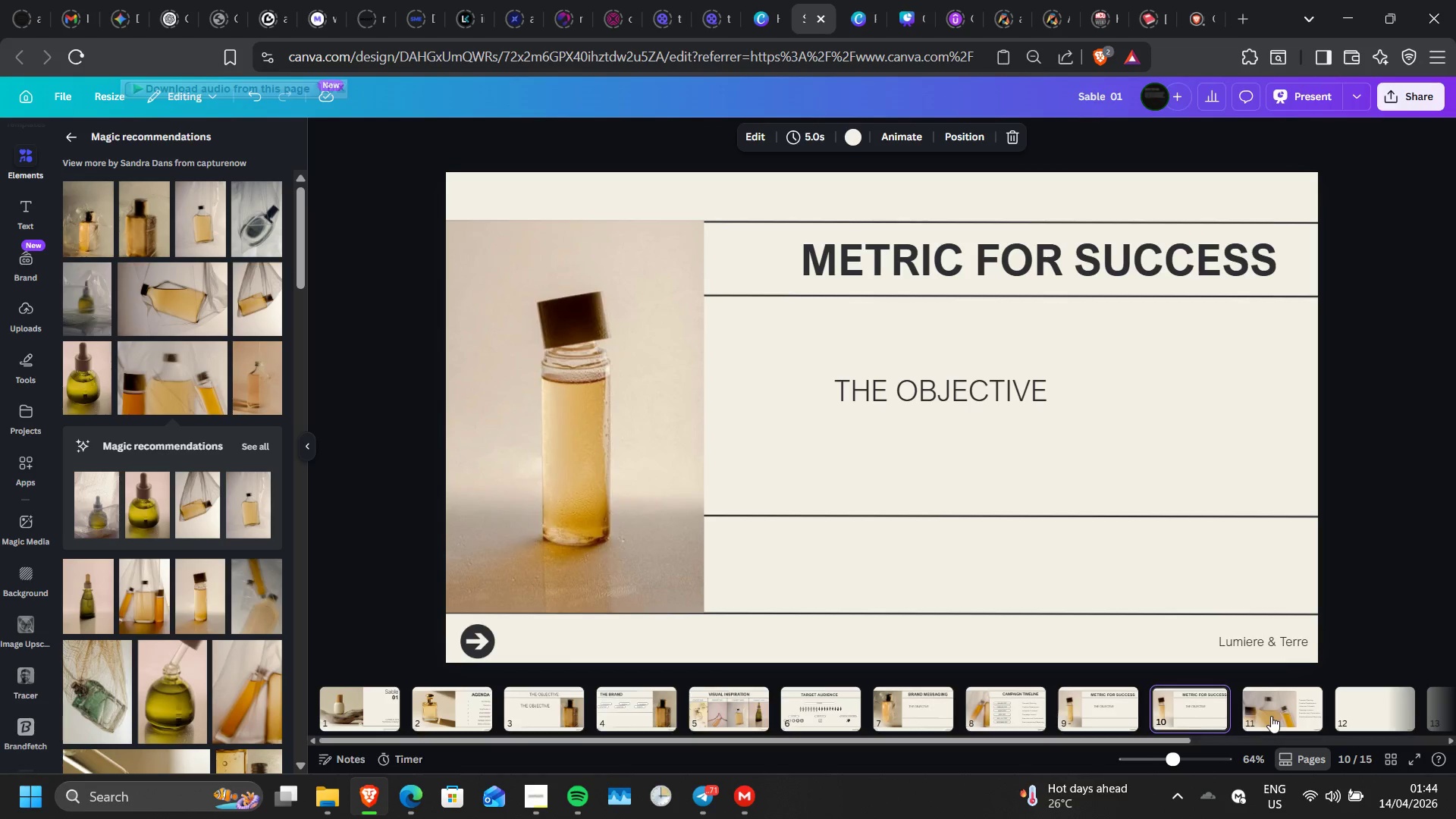 
left_click([1271, 716])
 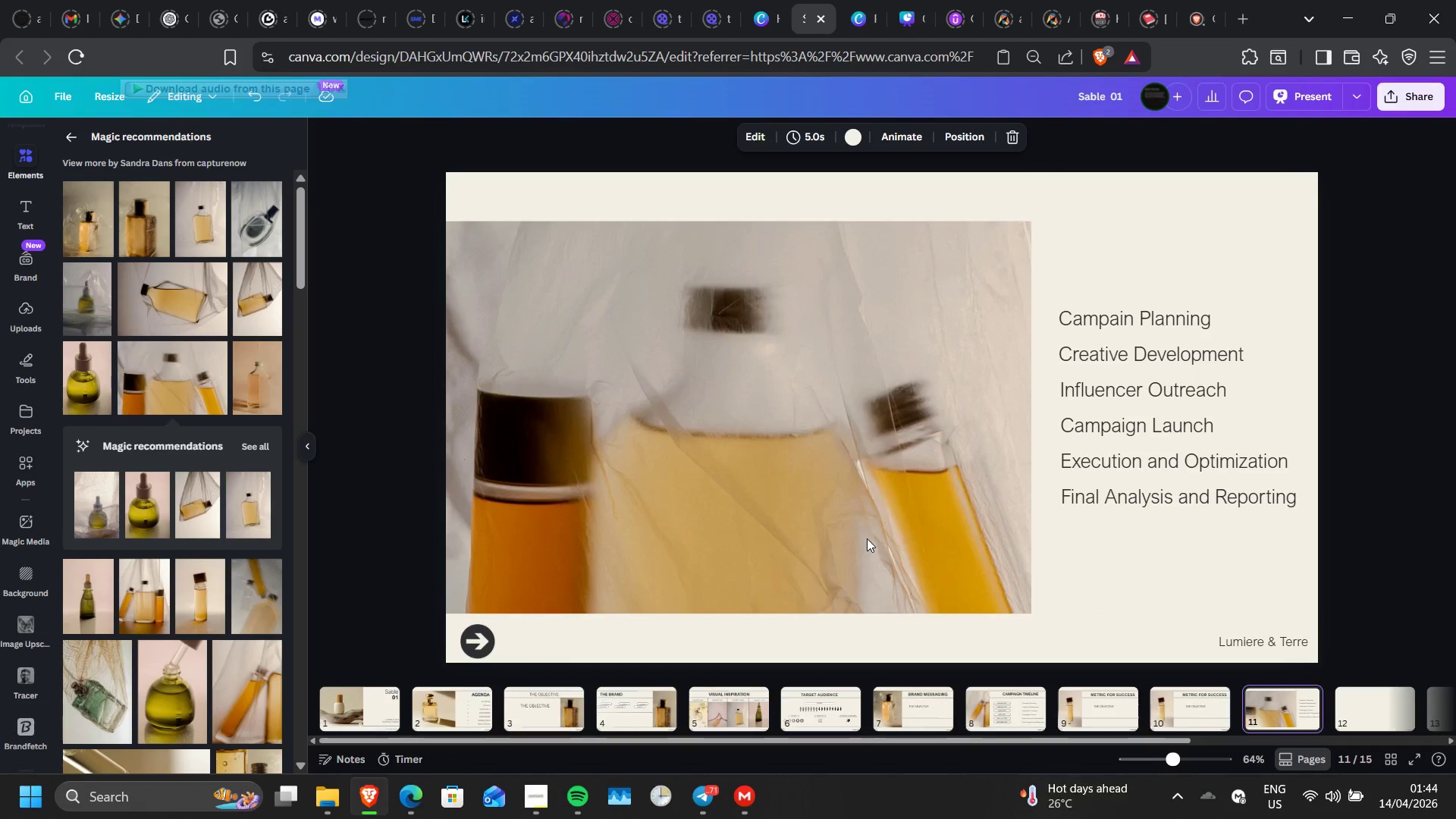 
left_click([867, 538])
 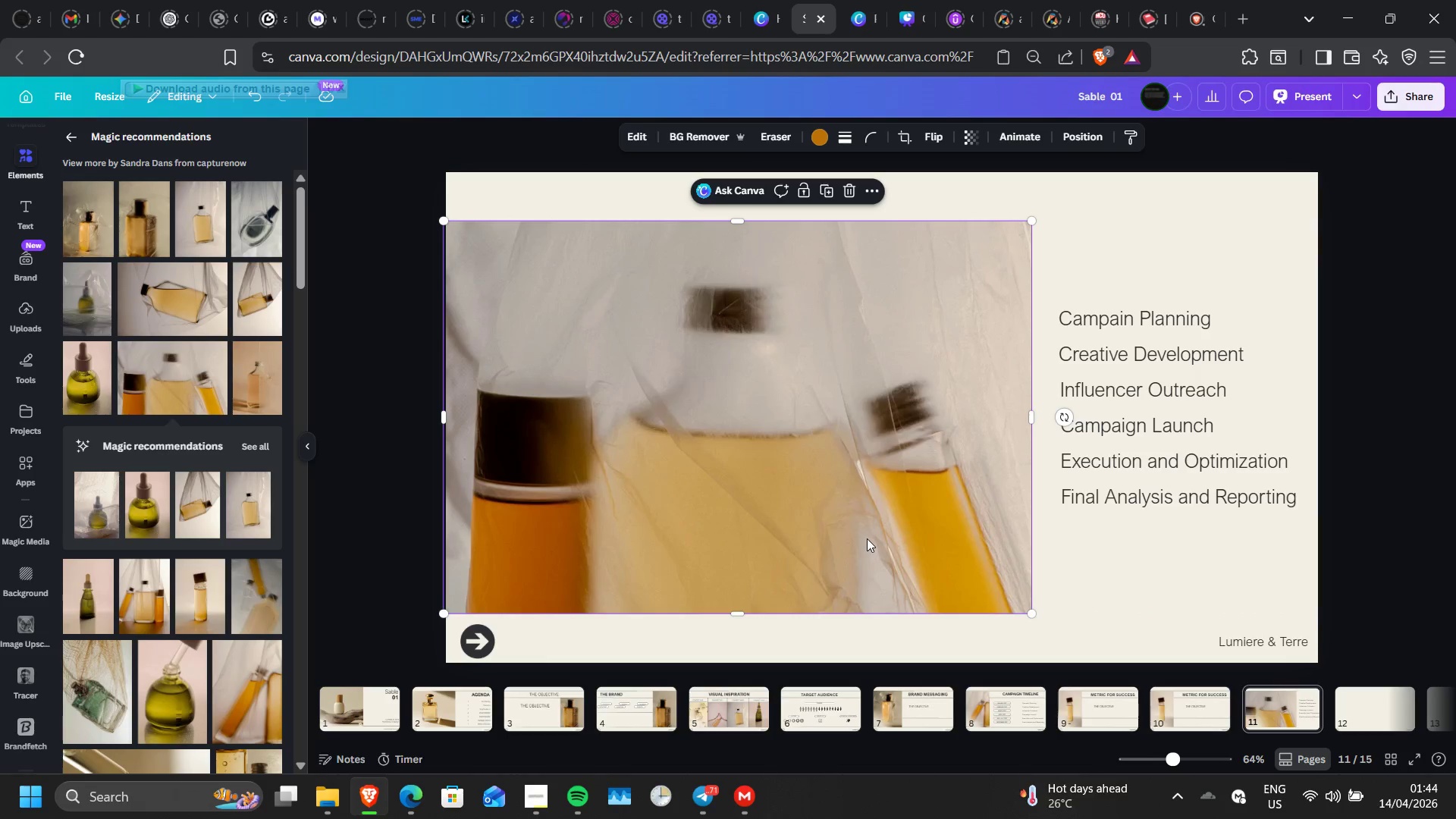 
right_click([867, 538])
 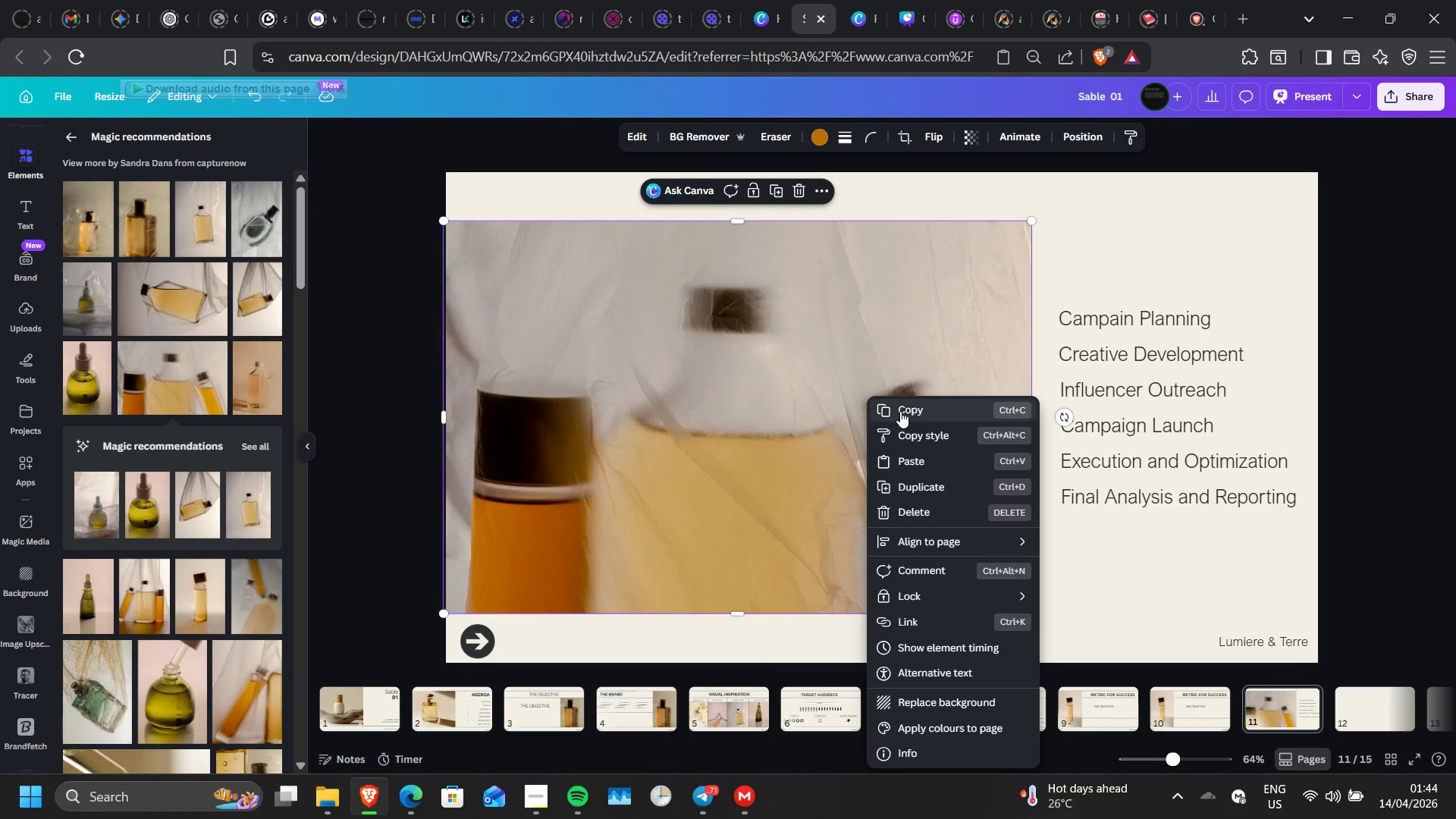 
left_click([900, 410])
 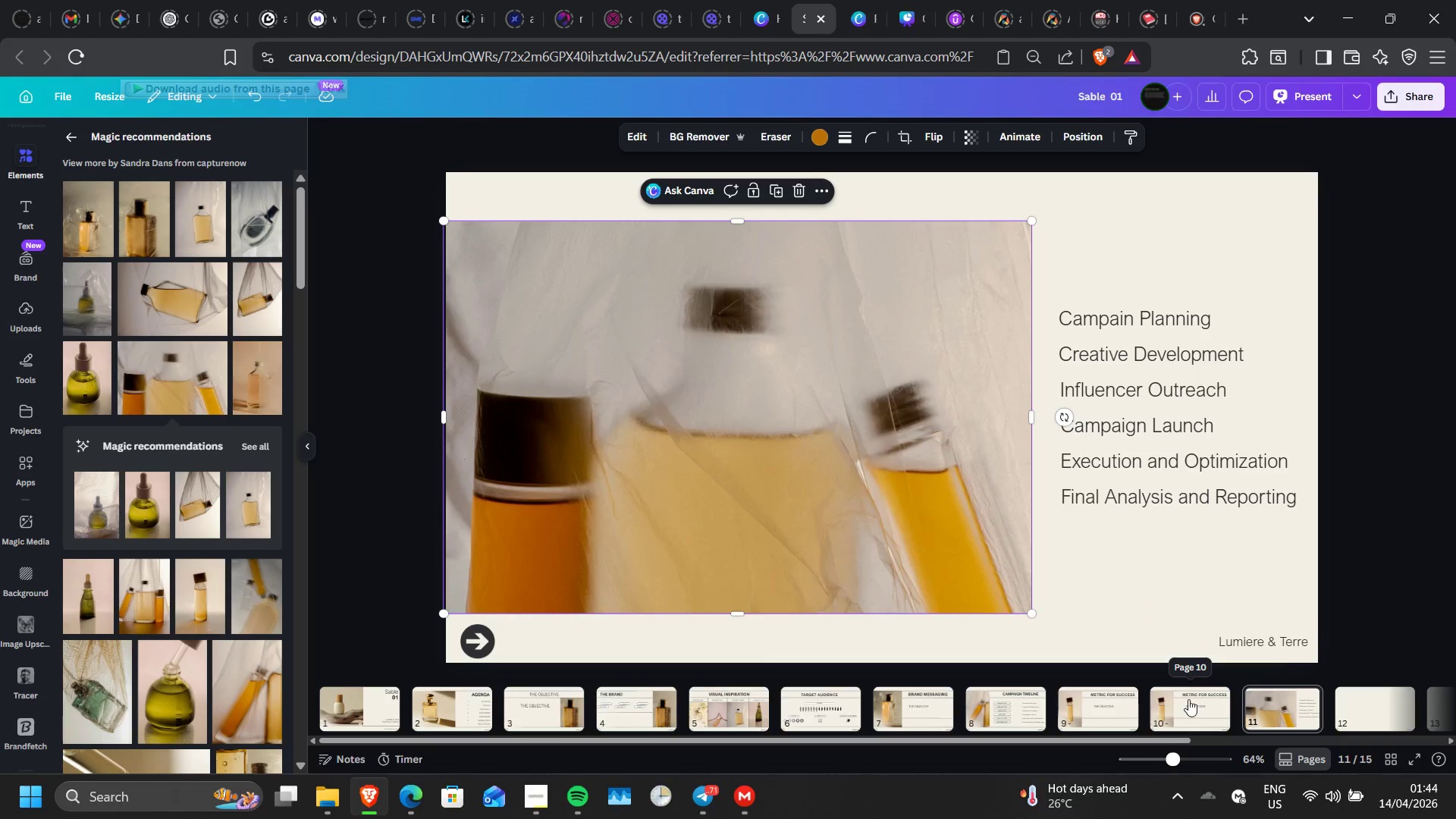 
left_click([1191, 697])
 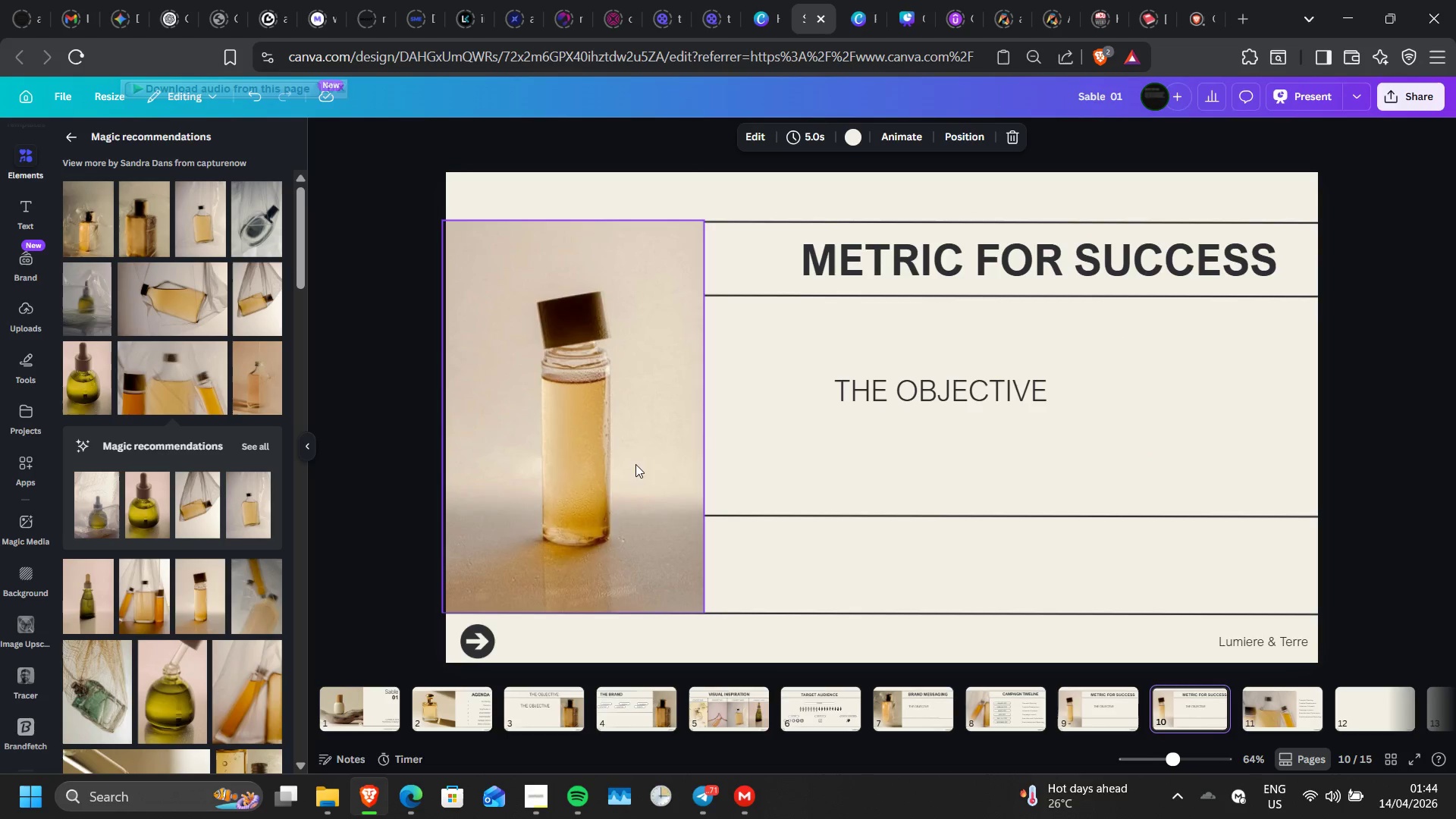 
left_click([626, 464])
 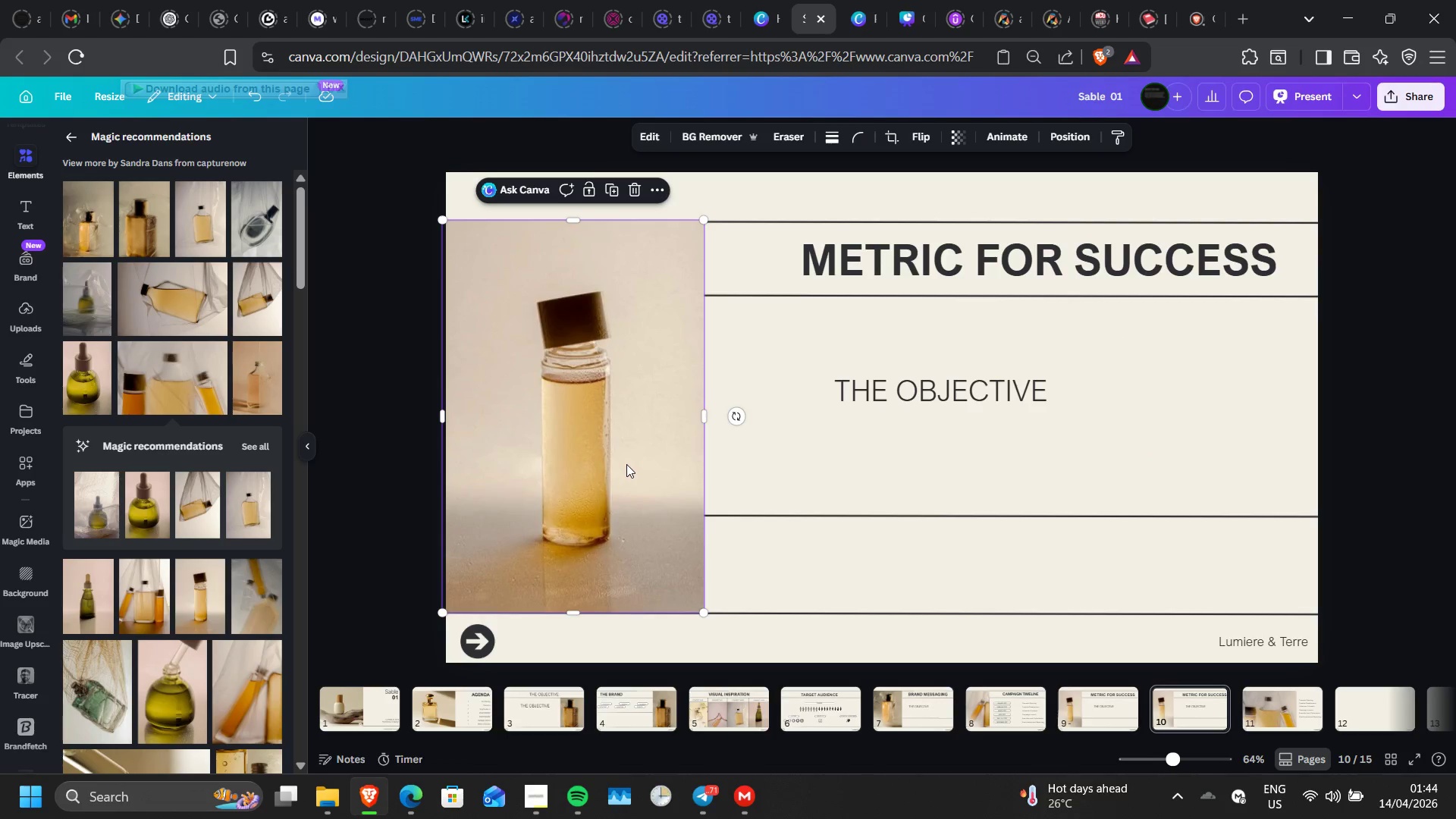 
key(Control+V)
 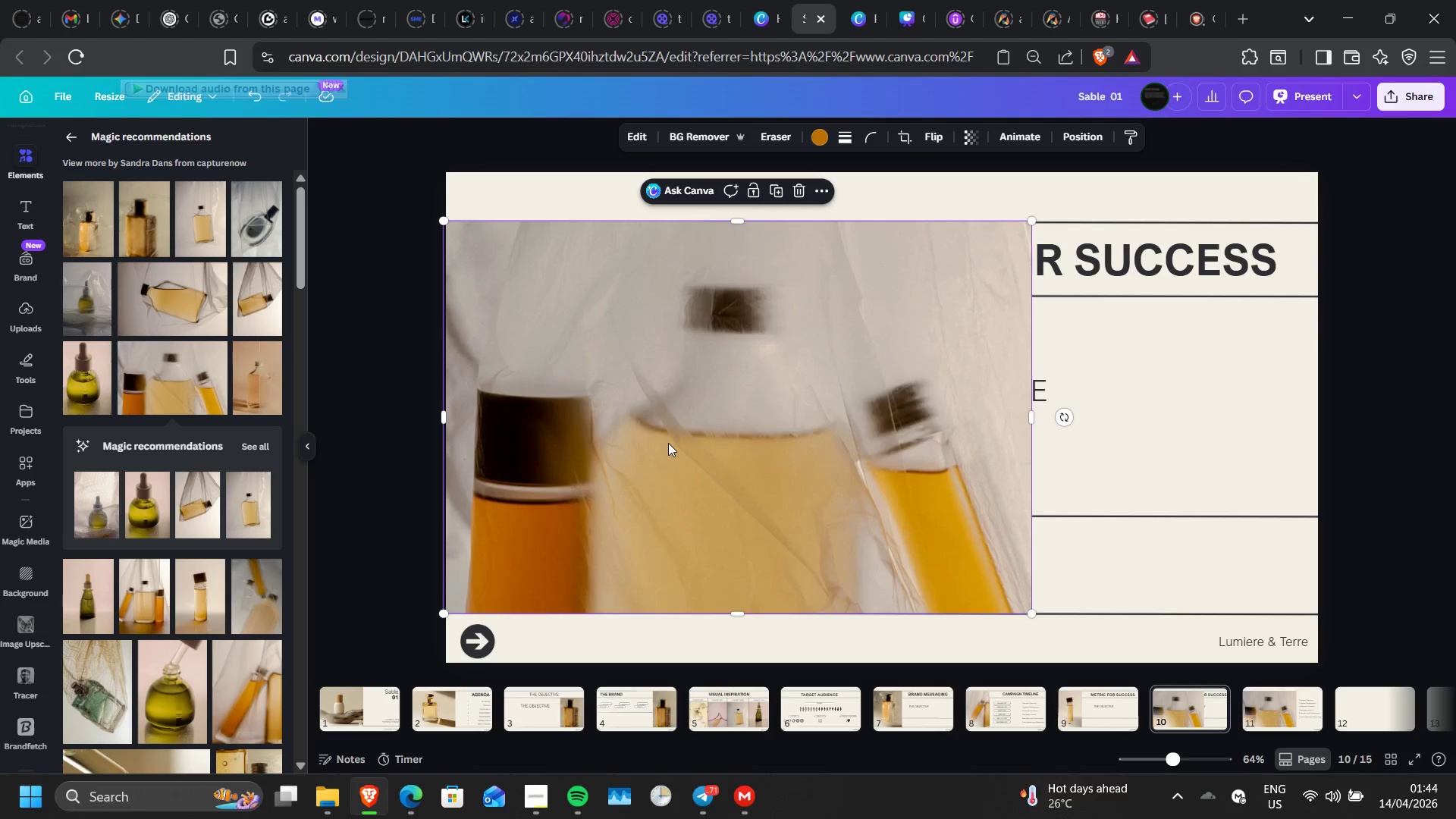 
left_click_drag(start_coordinate=[668, 443], to_coordinate=[849, 447])
 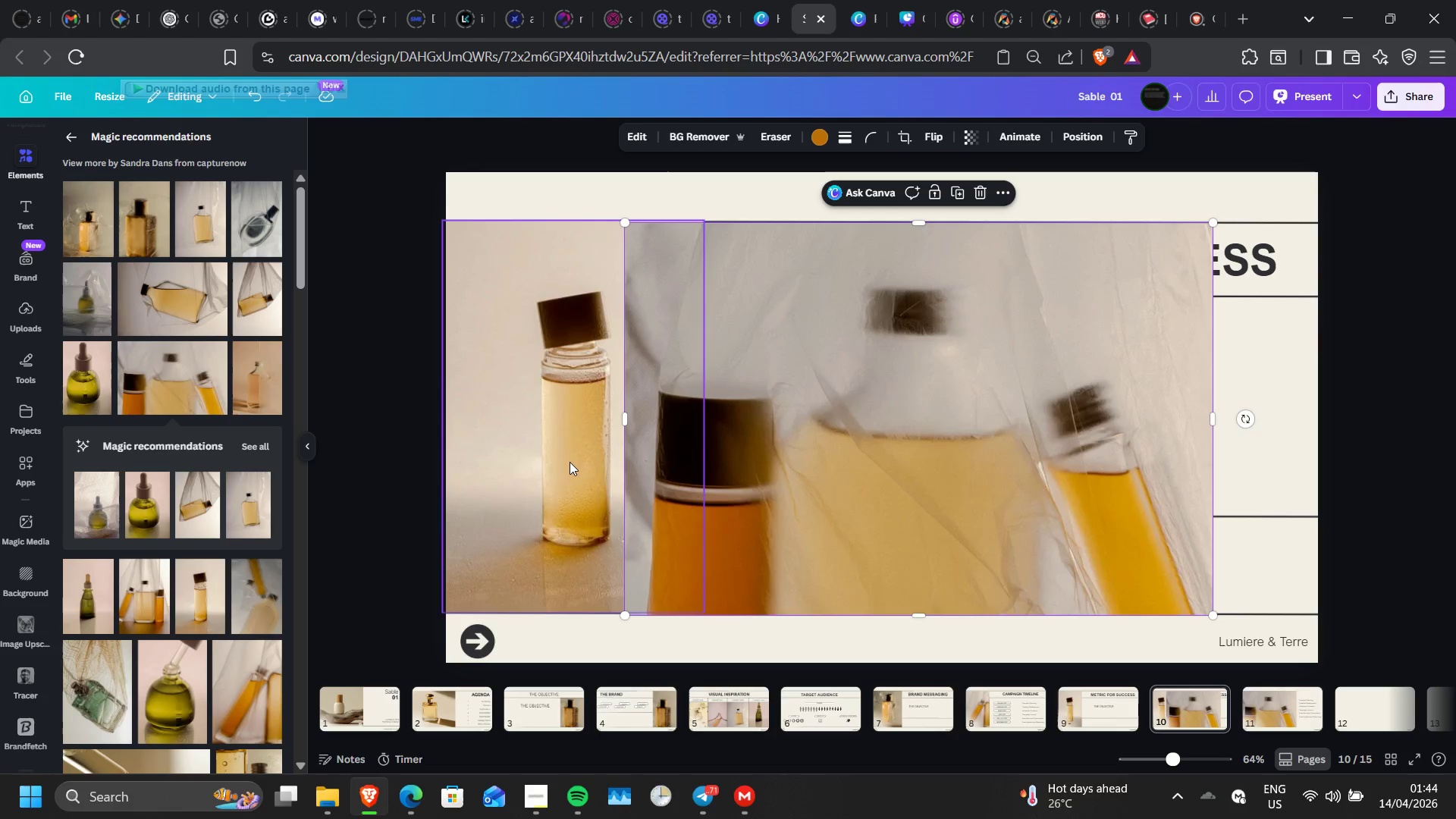 
left_click([570, 462])
 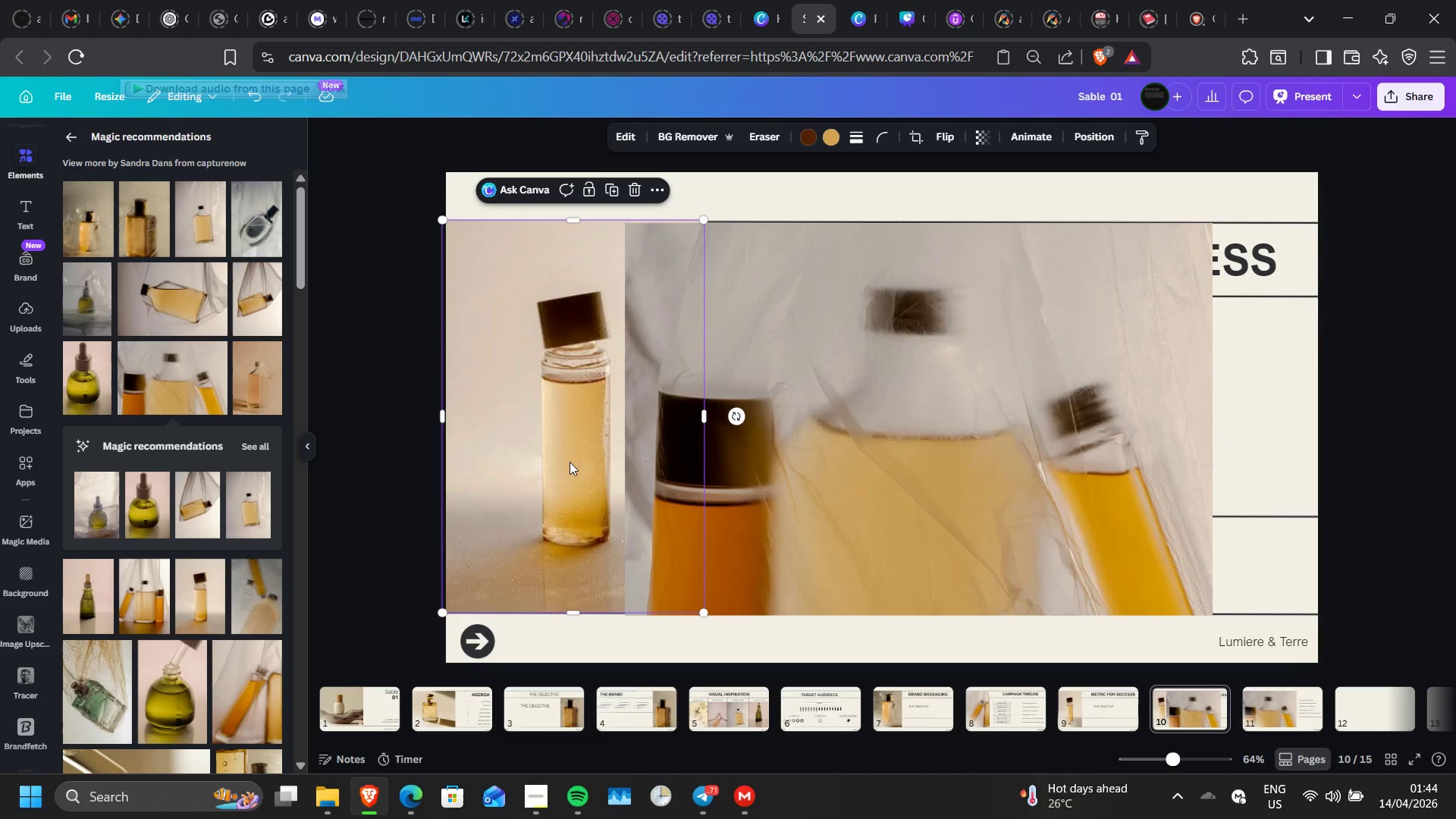 
key(Delete)
 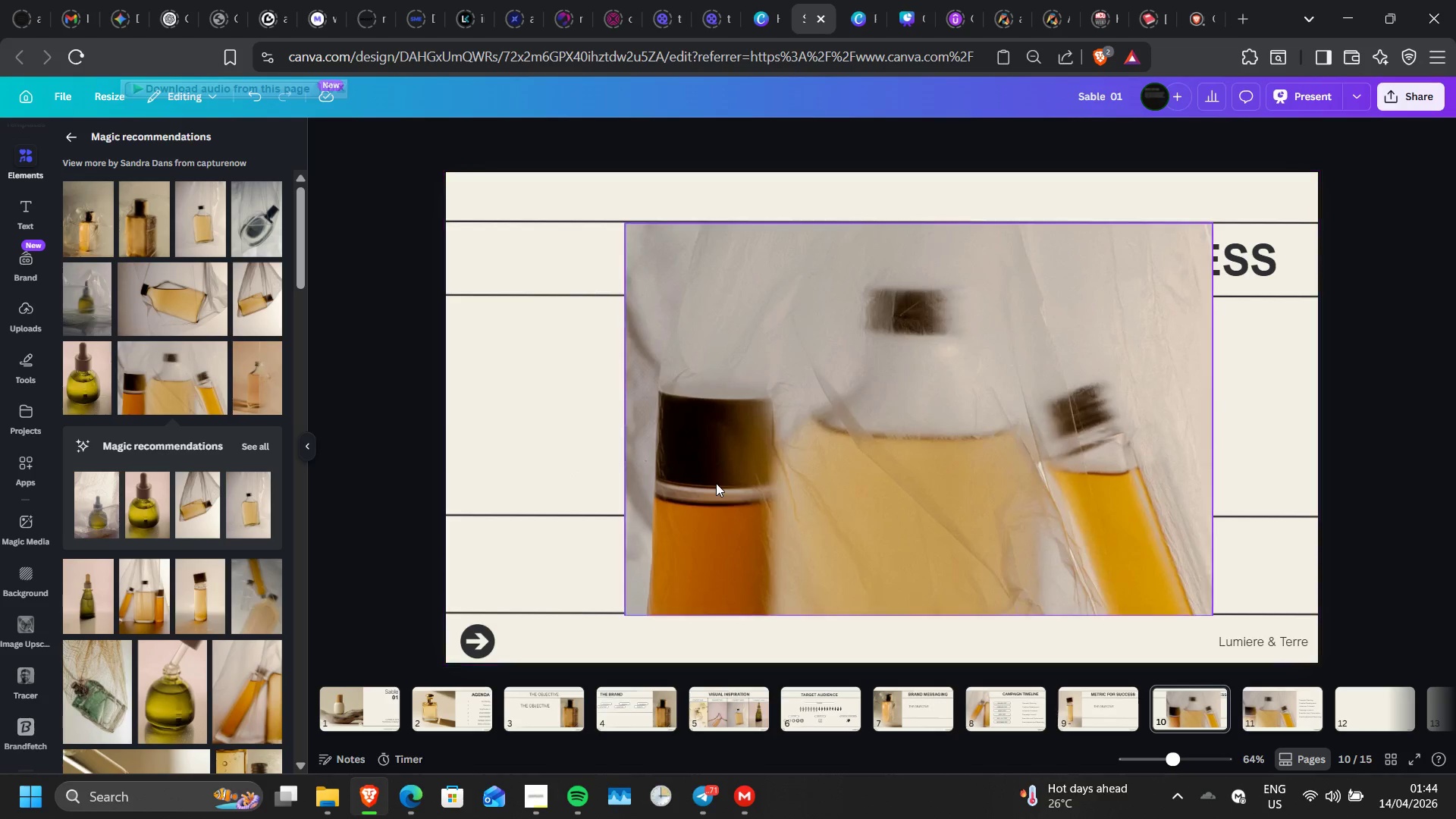 
left_click_drag(start_coordinate=[716, 483], to_coordinate=[533, 480])
 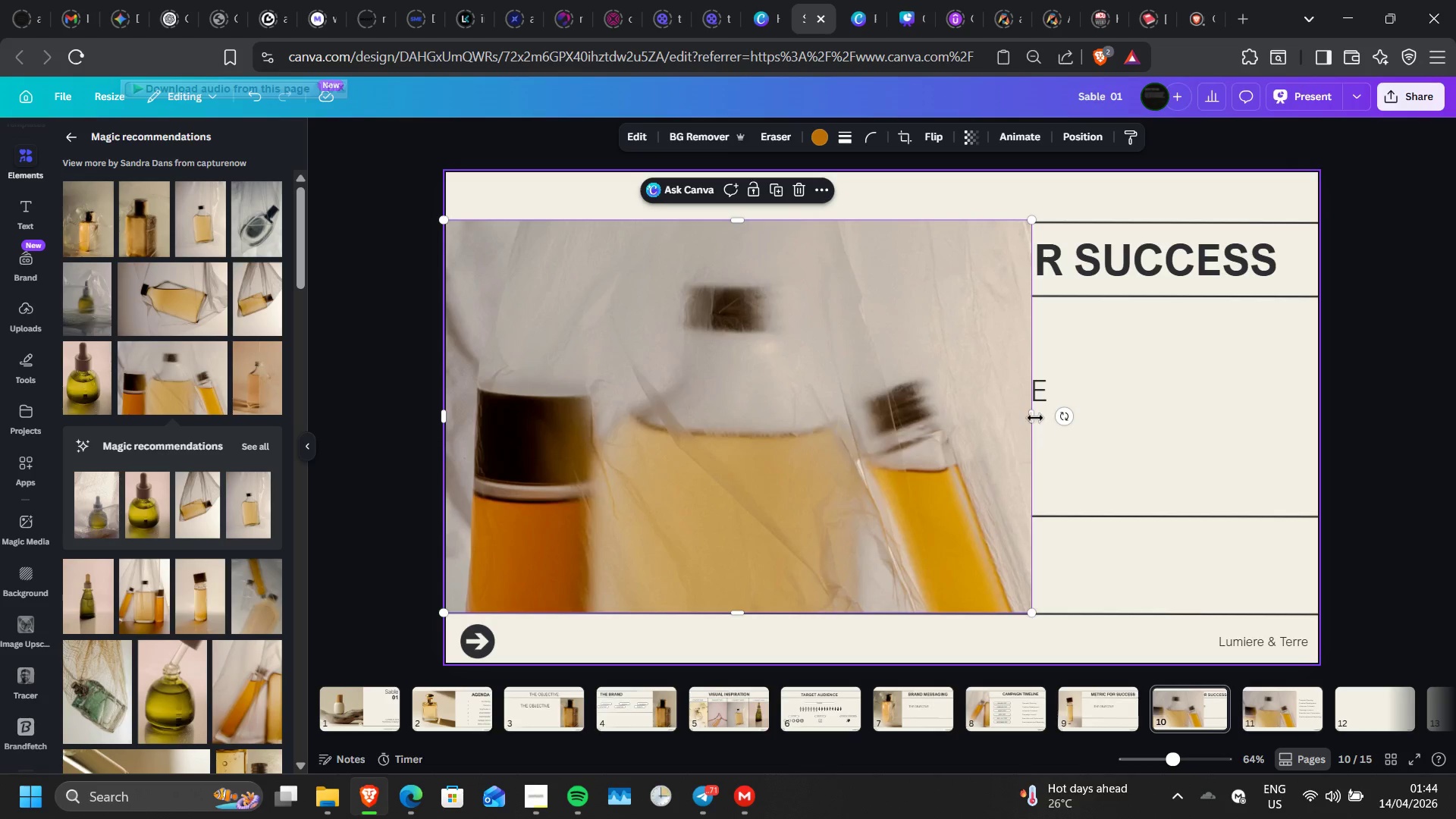 
left_click_drag(start_coordinate=[1030, 416], to_coordinate=[1033, 410])
 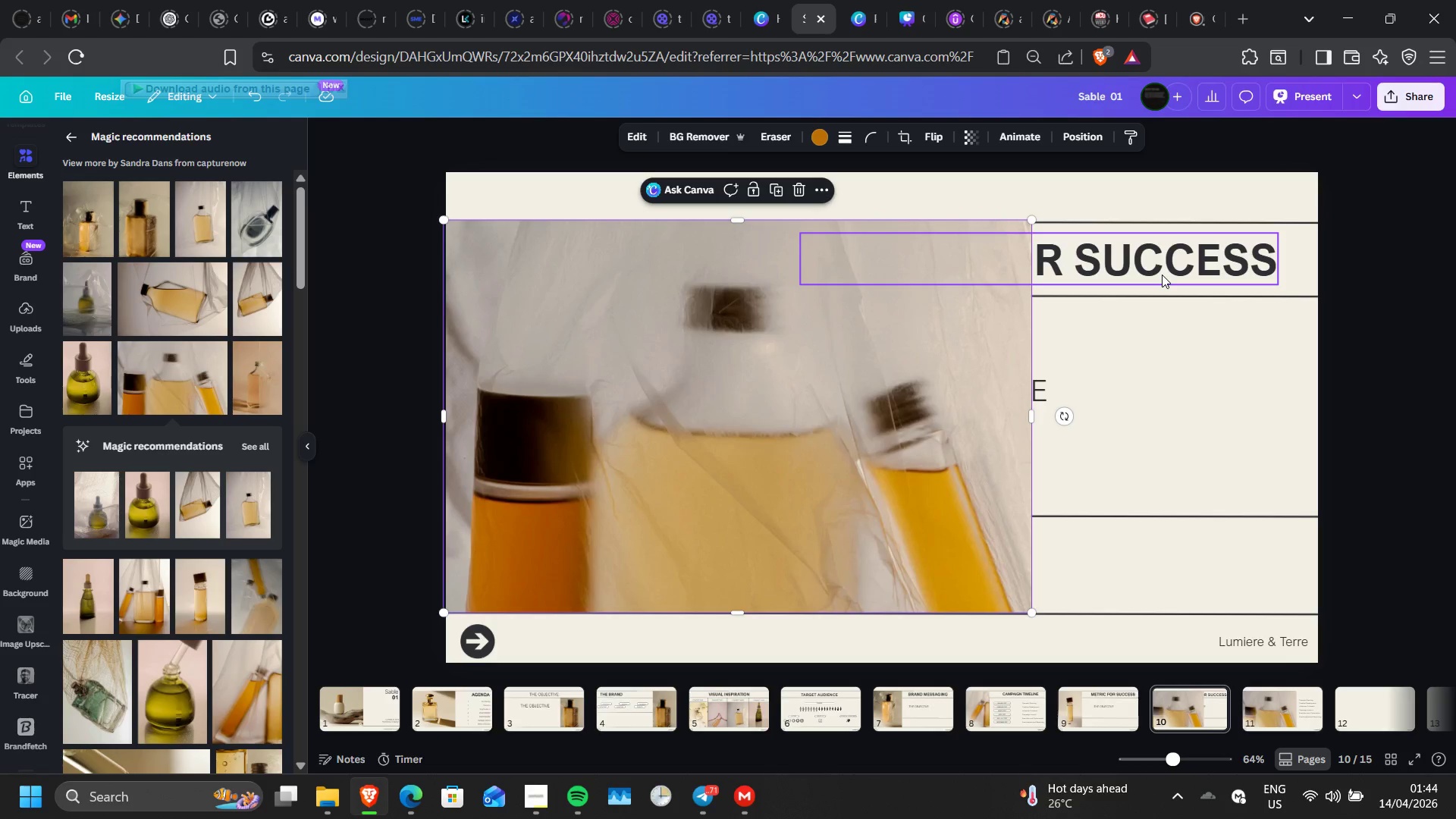 
left_click_drag(start_coordinate=[1162, 275], to_coordinate=[1287, 286])
 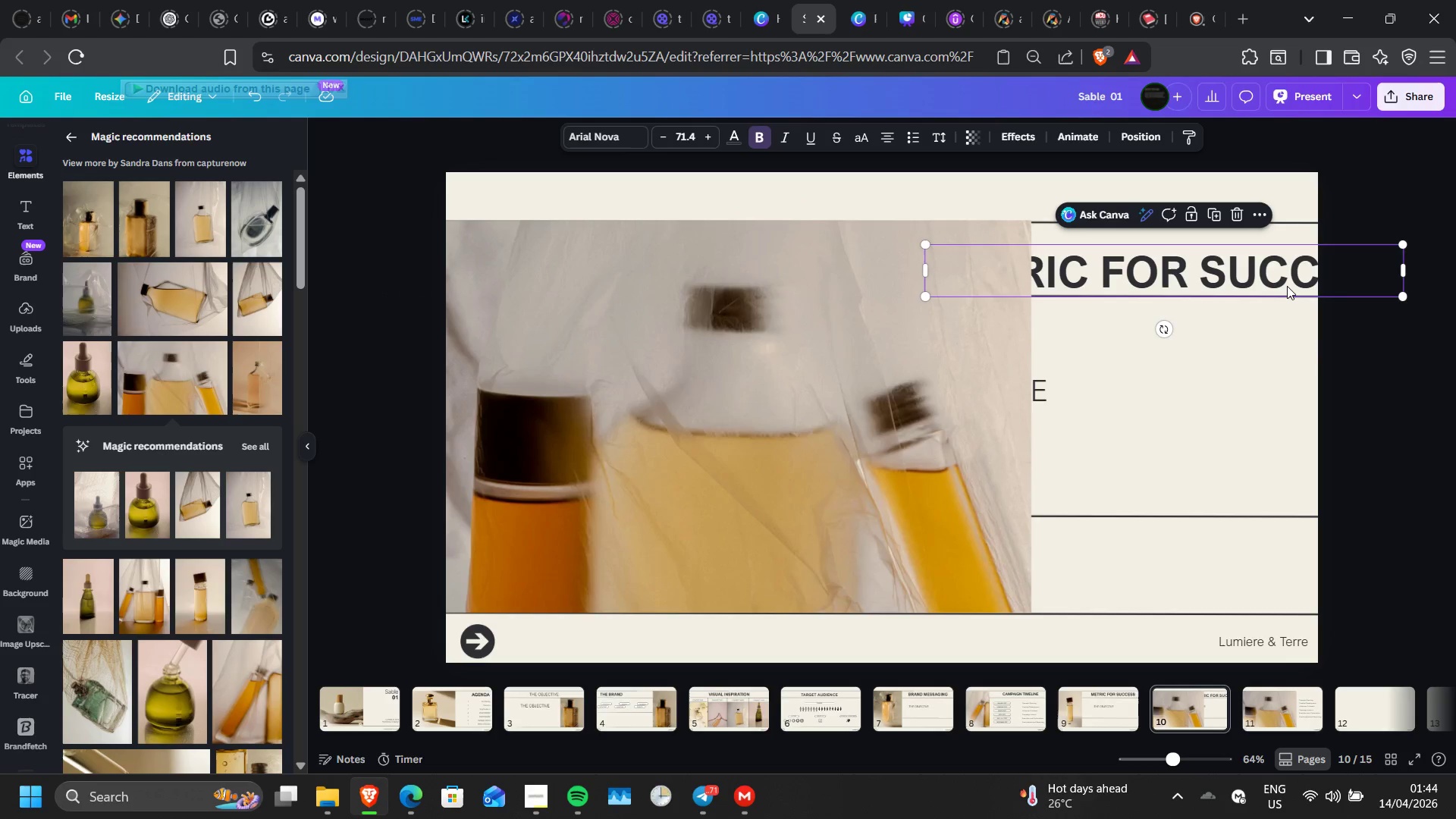 
double_click([1287, 286])
 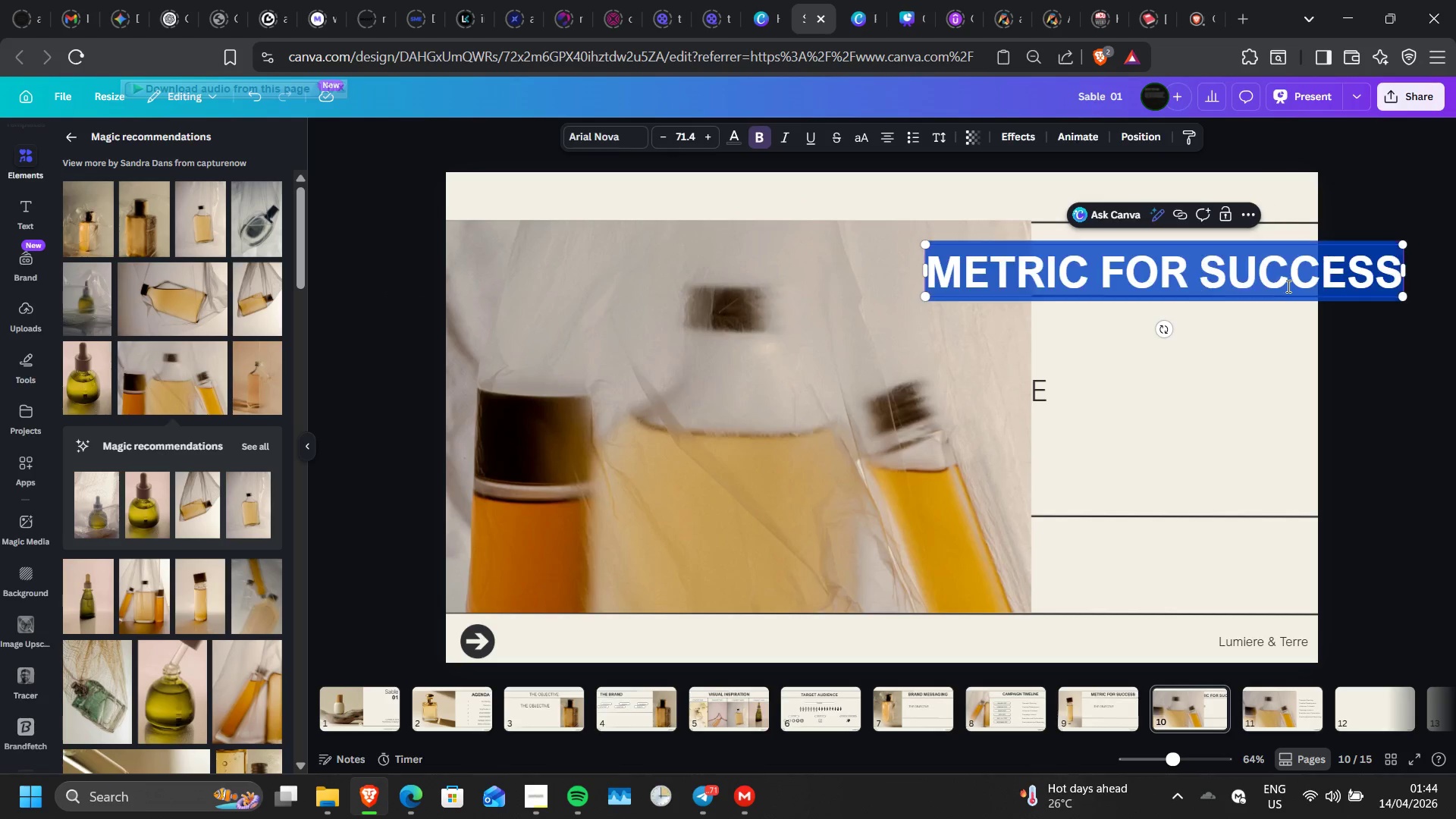 
triple_click([1287, 286])
 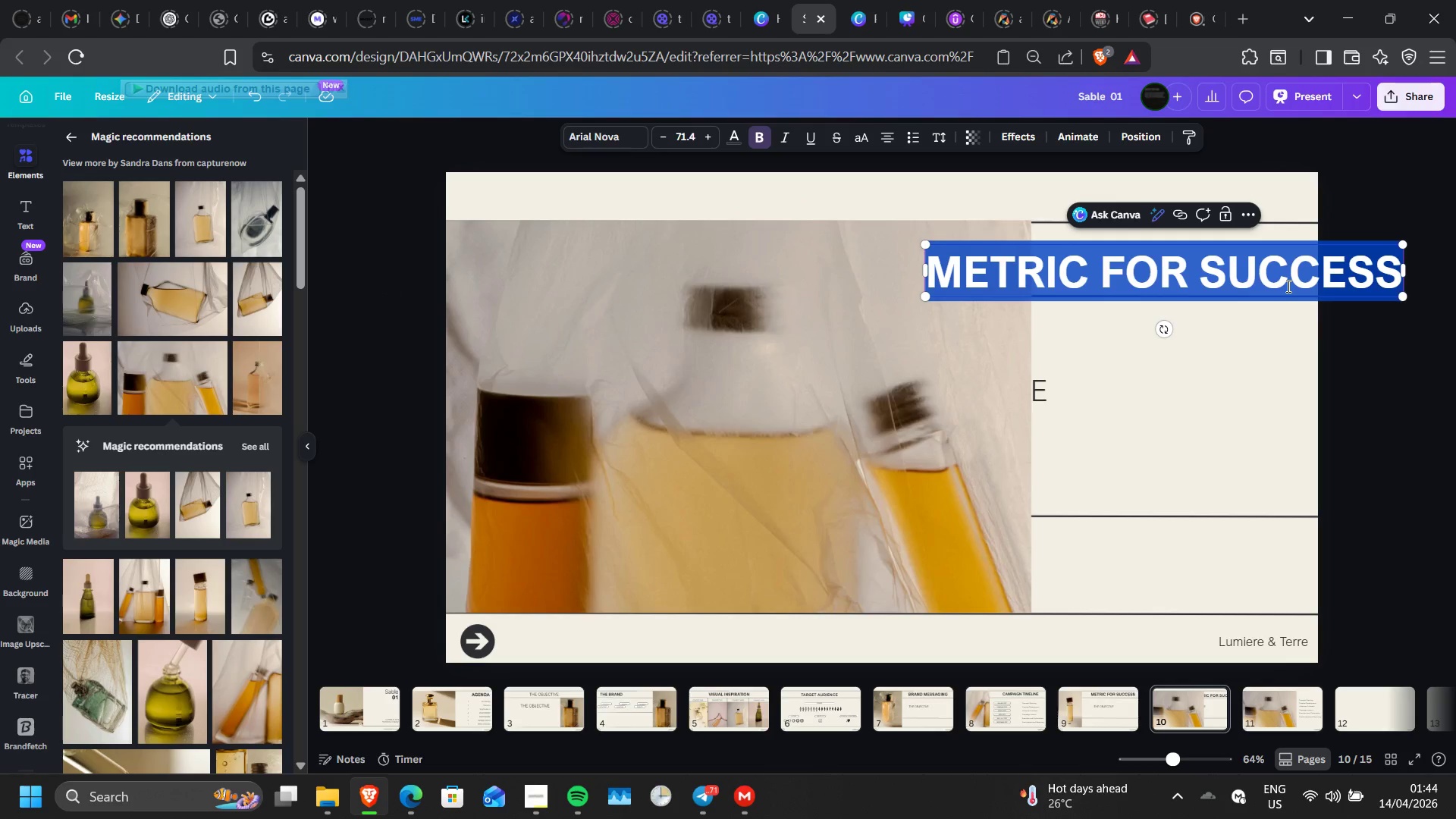 
type(C)
key(Backspace)
type(CONTACT)
 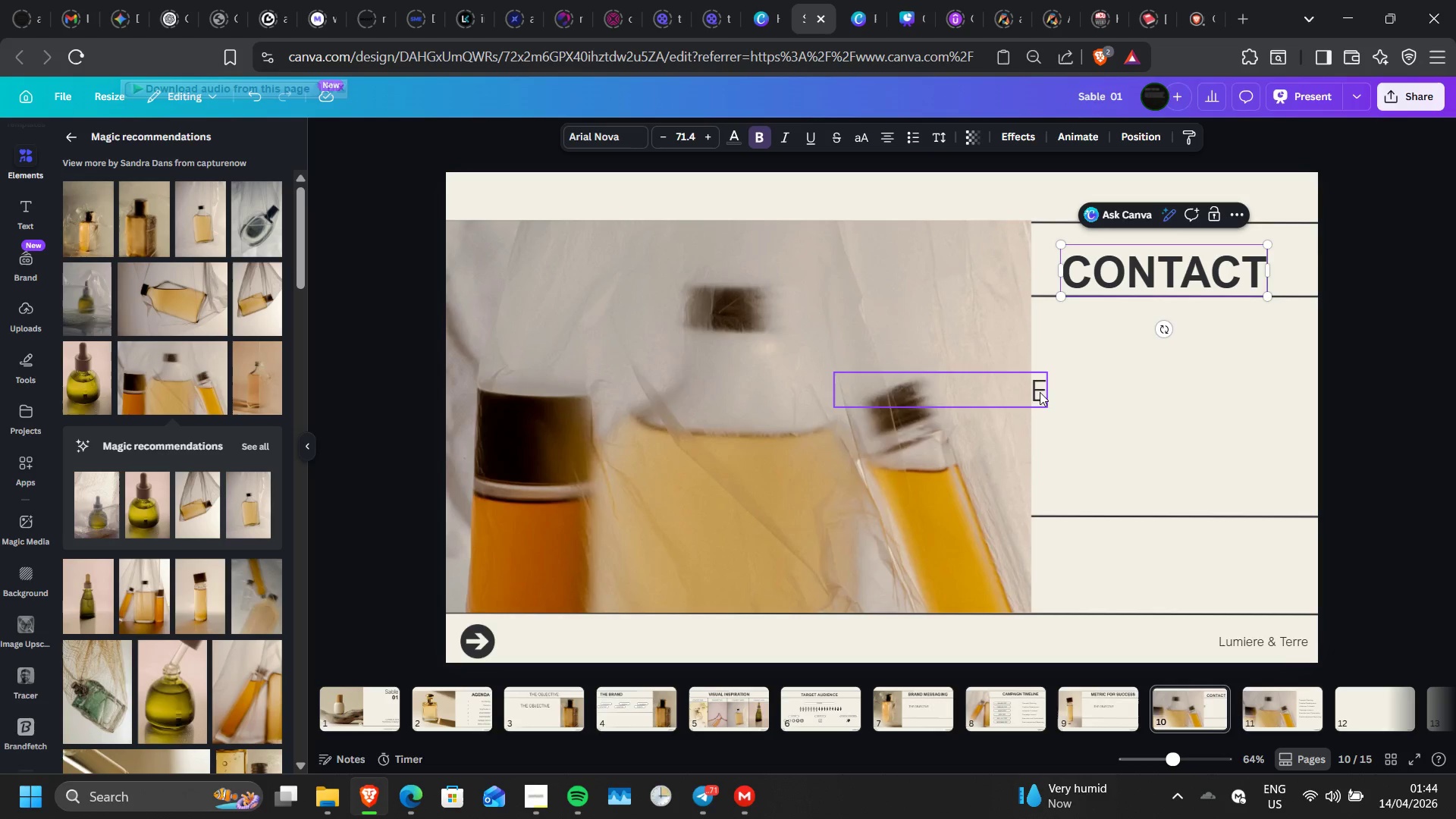 
left_click_drag(start_coordinate=[1039, 392], to_coordinate=[1275, 429])
 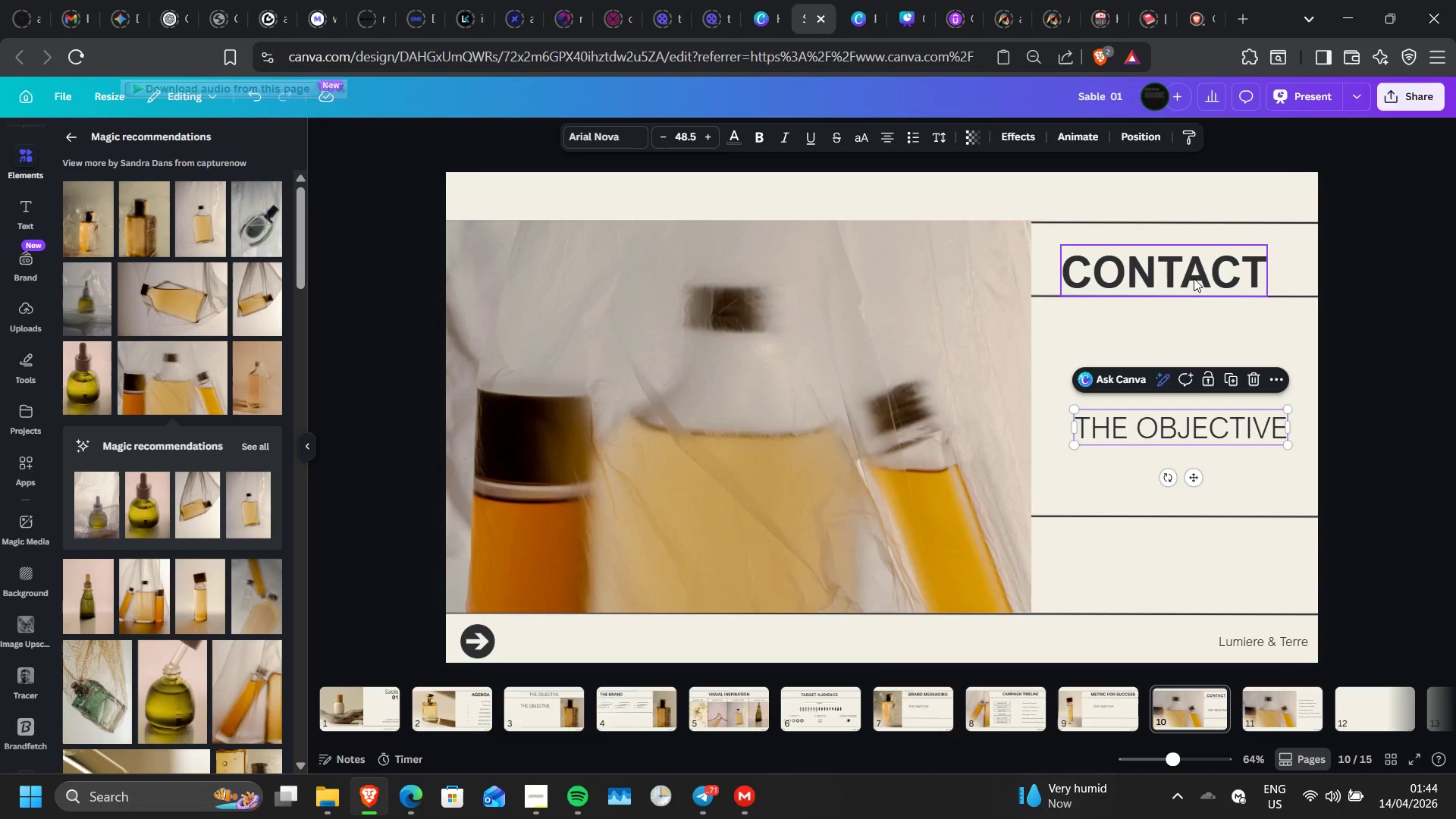 
left_click_drag(start_coordinate=[1194, 278], to_coordinate=[1195, 271])
 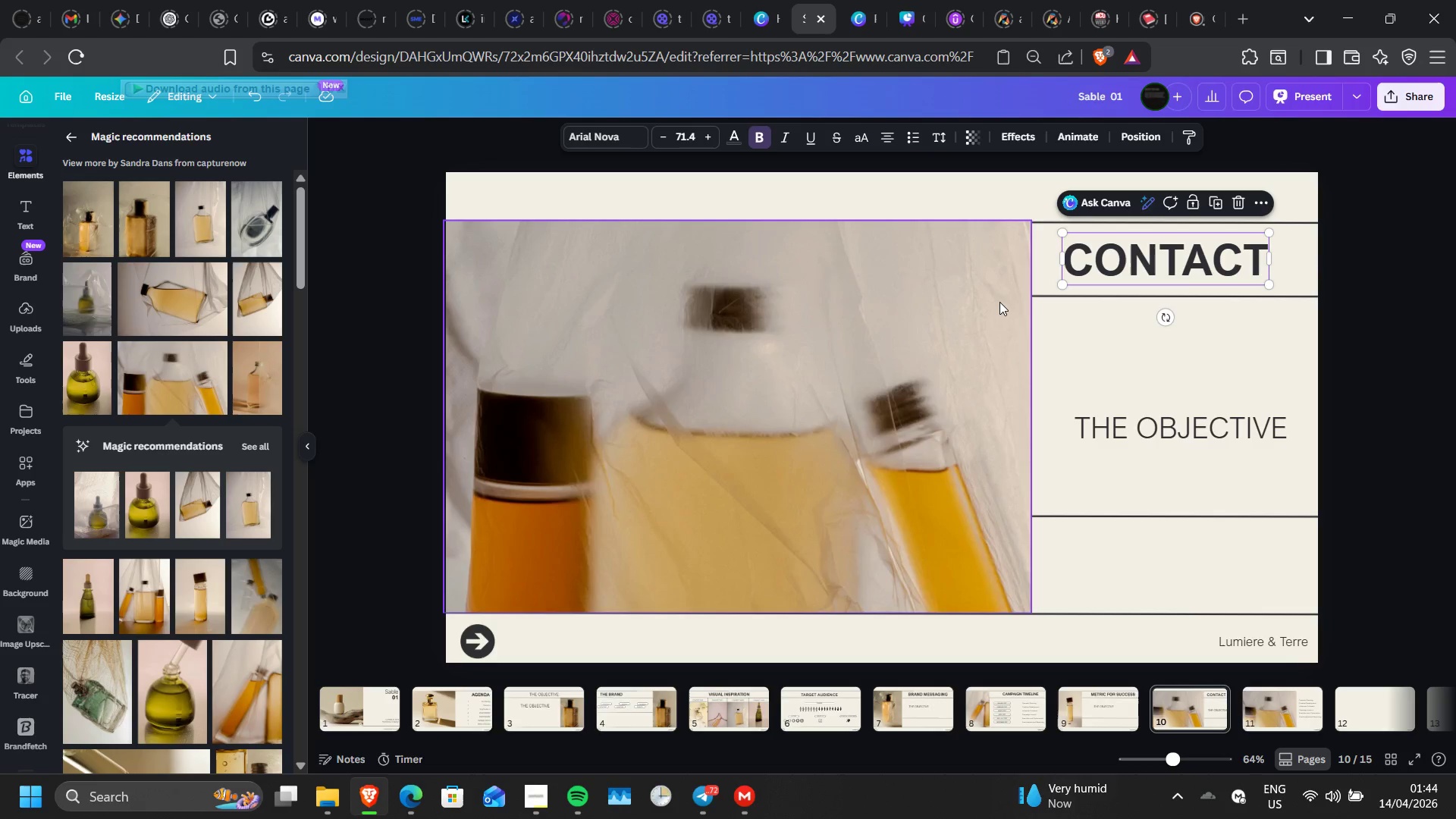 
wait(13.84)
 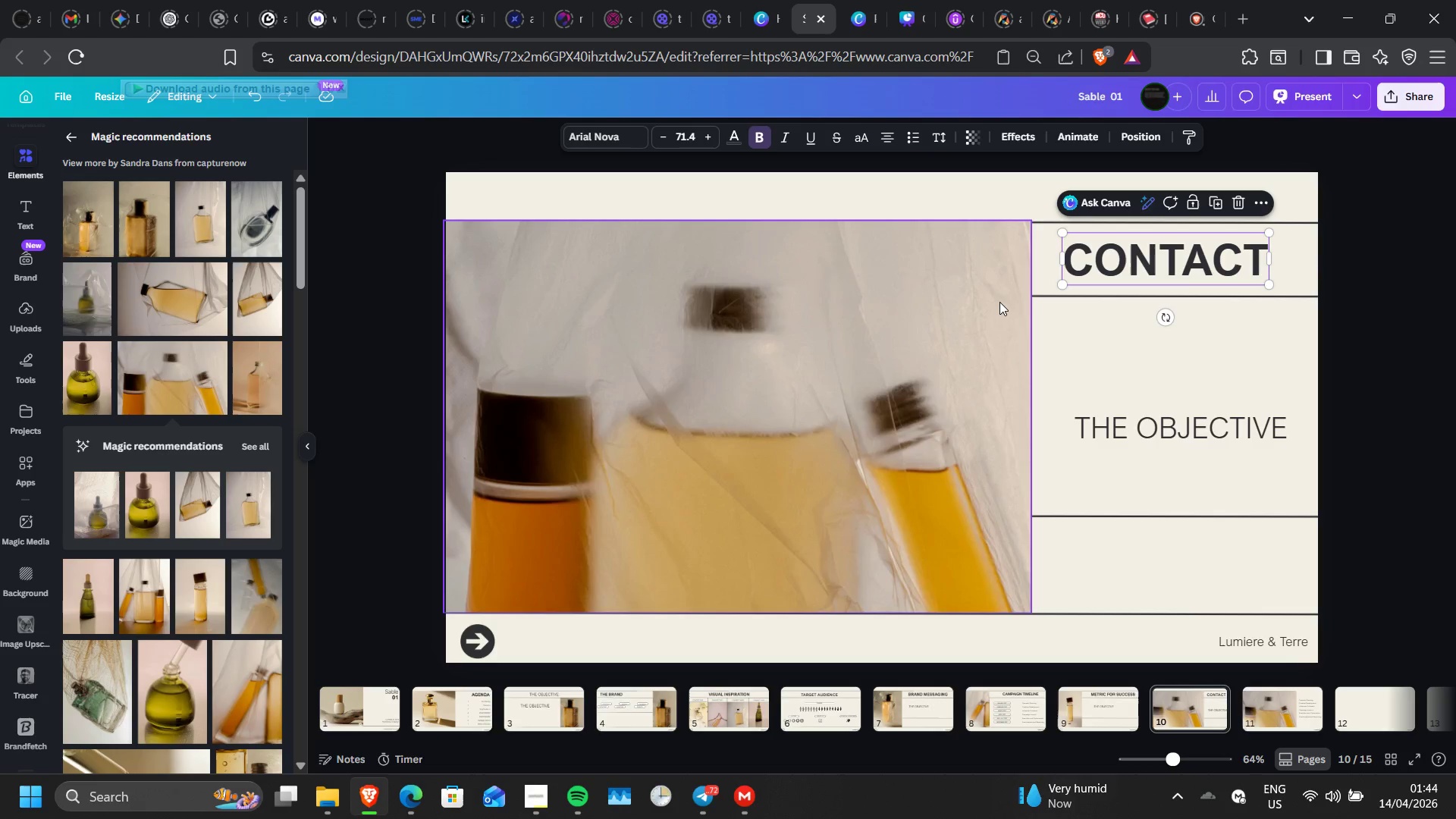 
double_click([1102, 427])
 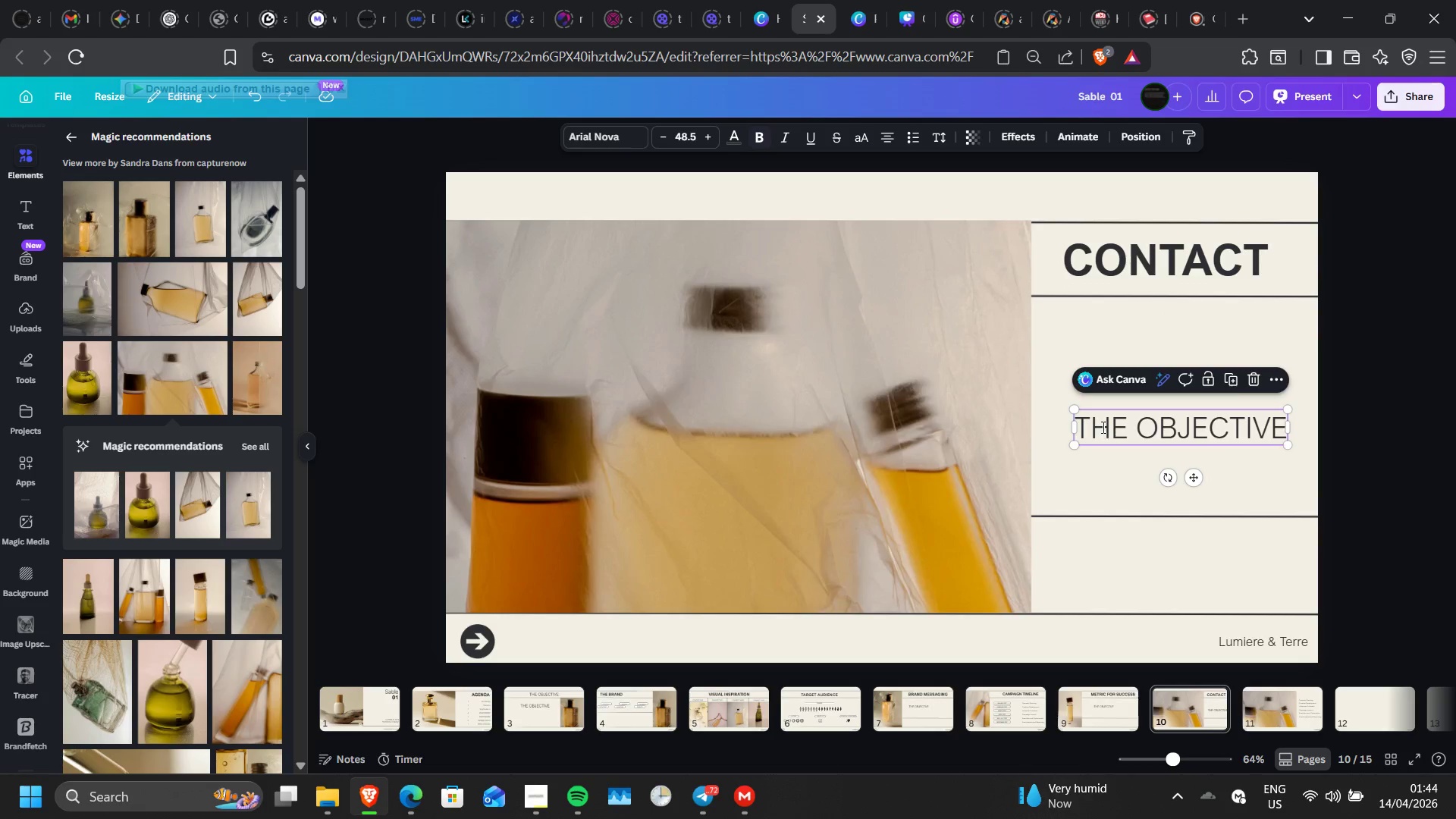 
triple_click([1102, 427])
 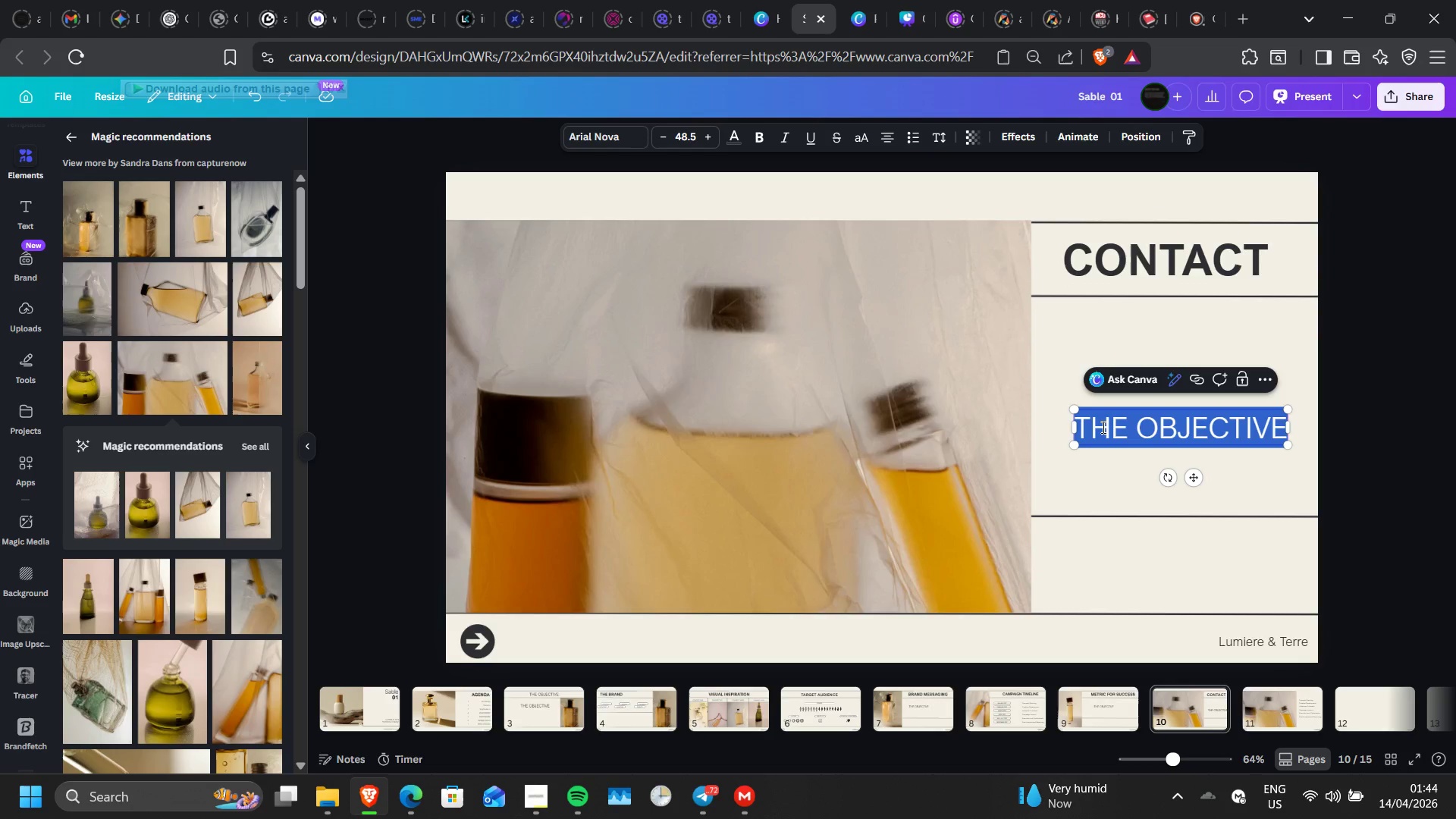 
type(HA)
key(Backspace)
type(arper LEX)
key(Backspace)
key(Backspace)
type(ex)
 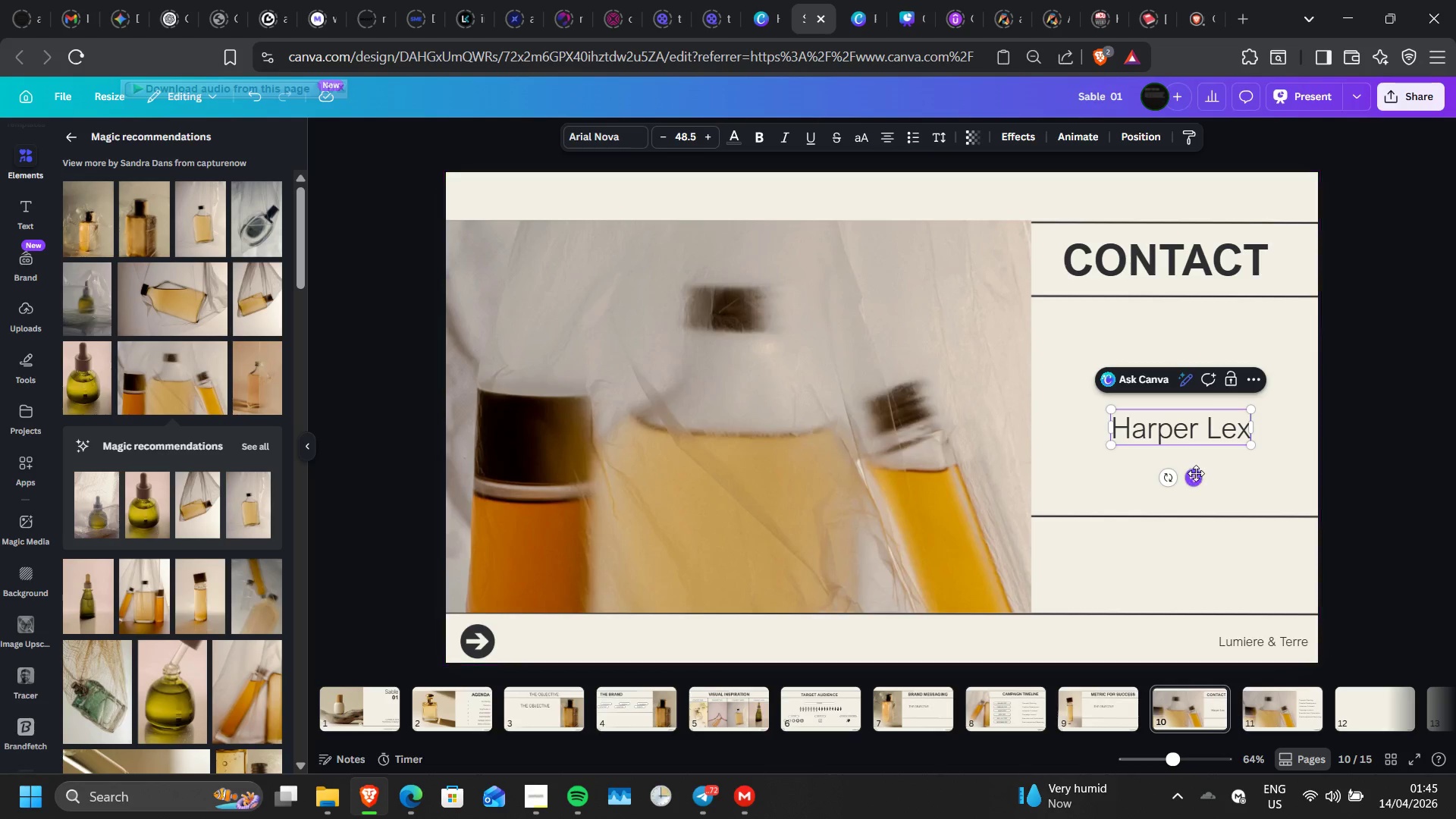 
left_click_drag(start_coordinate=[1196, 473], to_coordinate=[1140, 372])
 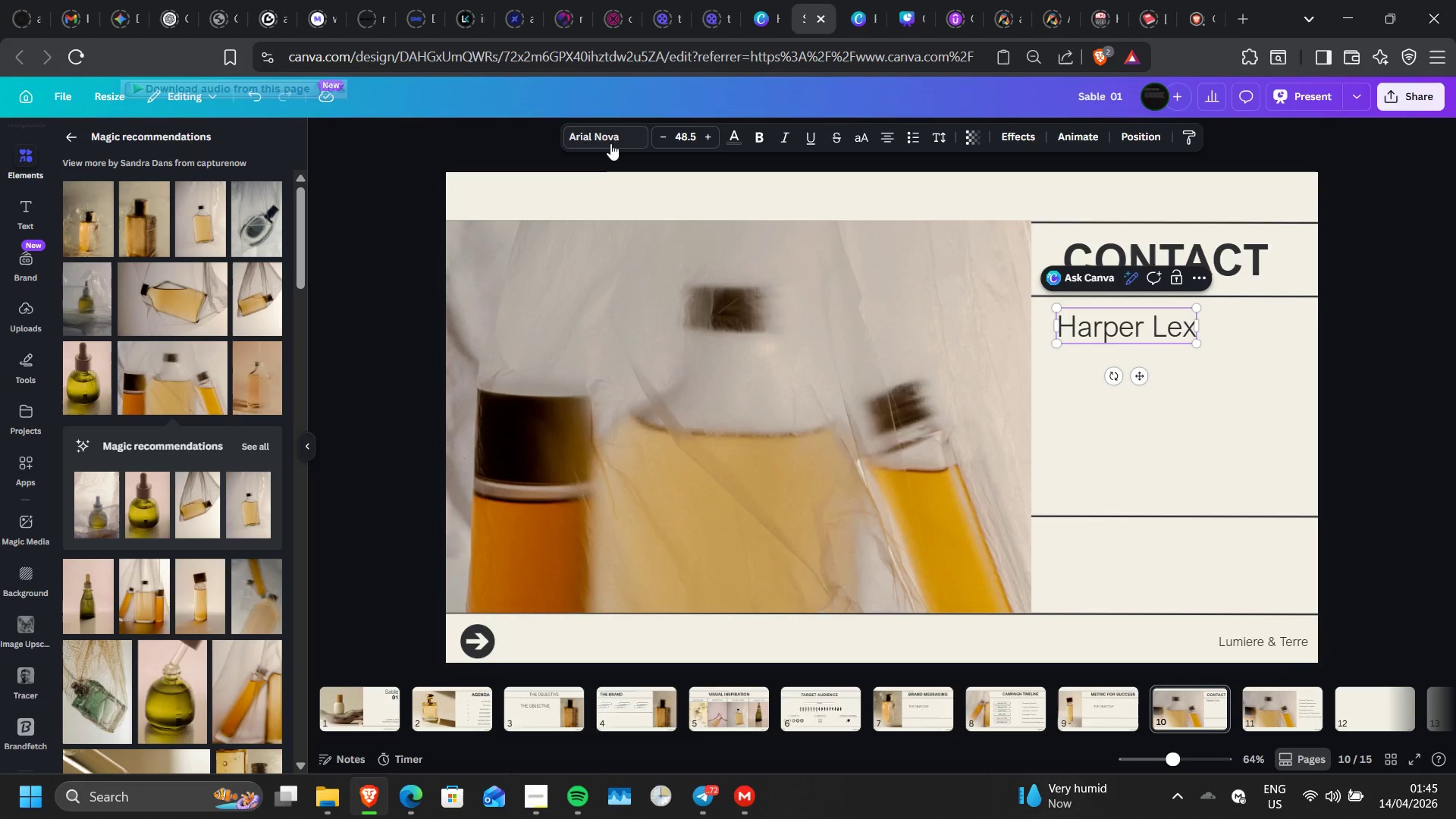 
left_click([610, 143])
 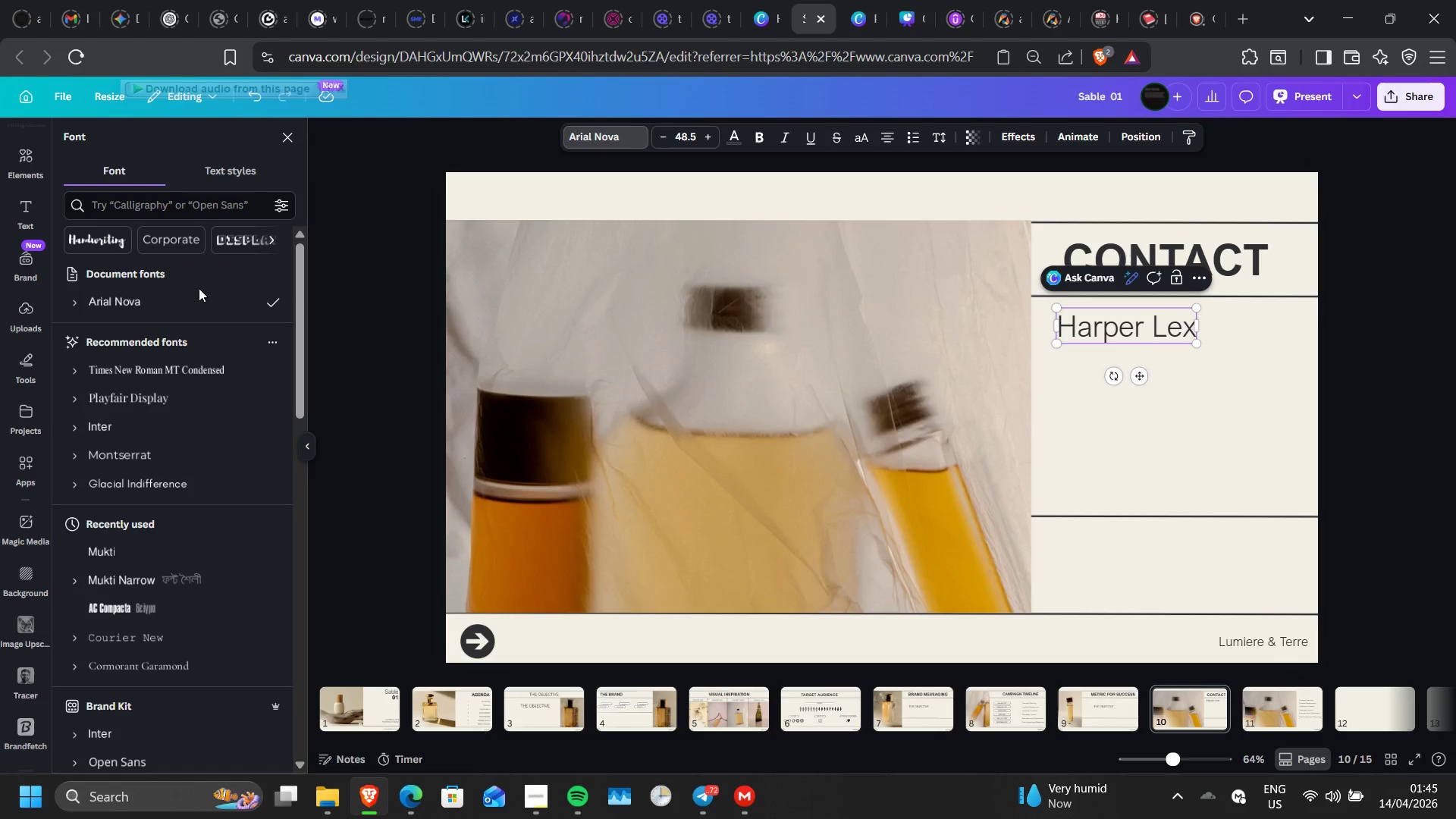 
wait(12.72)
 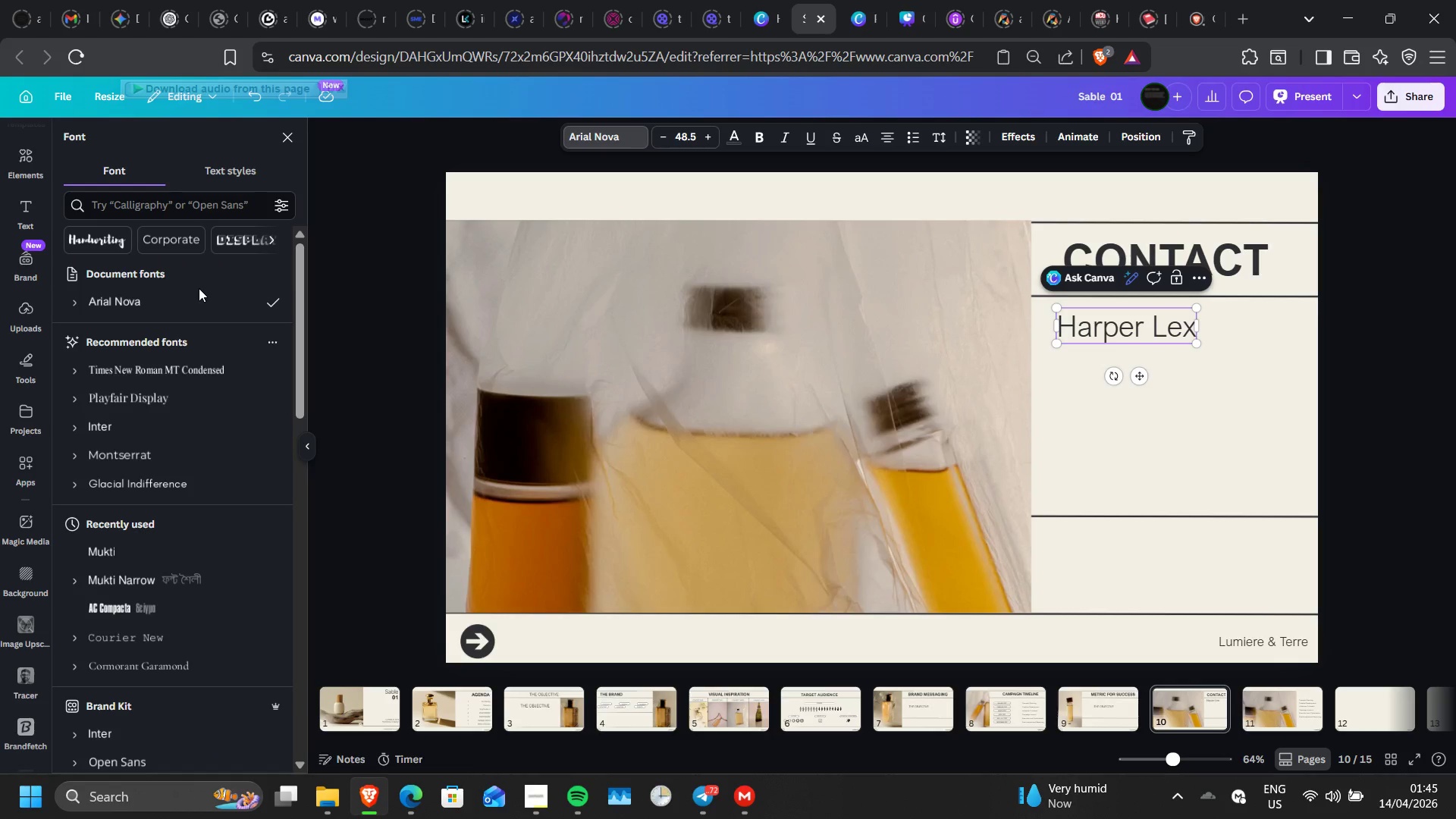 
left_click([175, 208])
 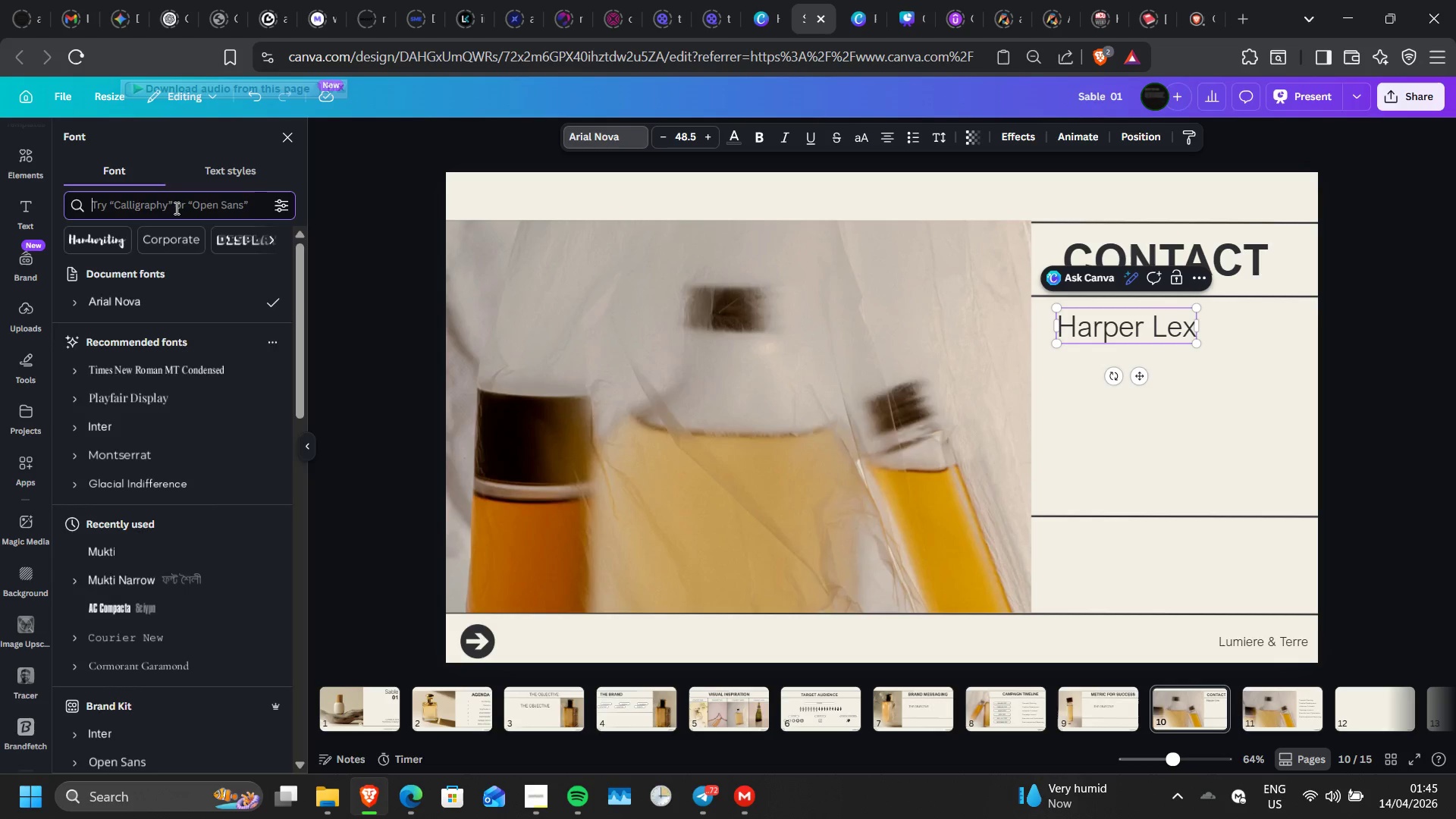 
type(mu)
 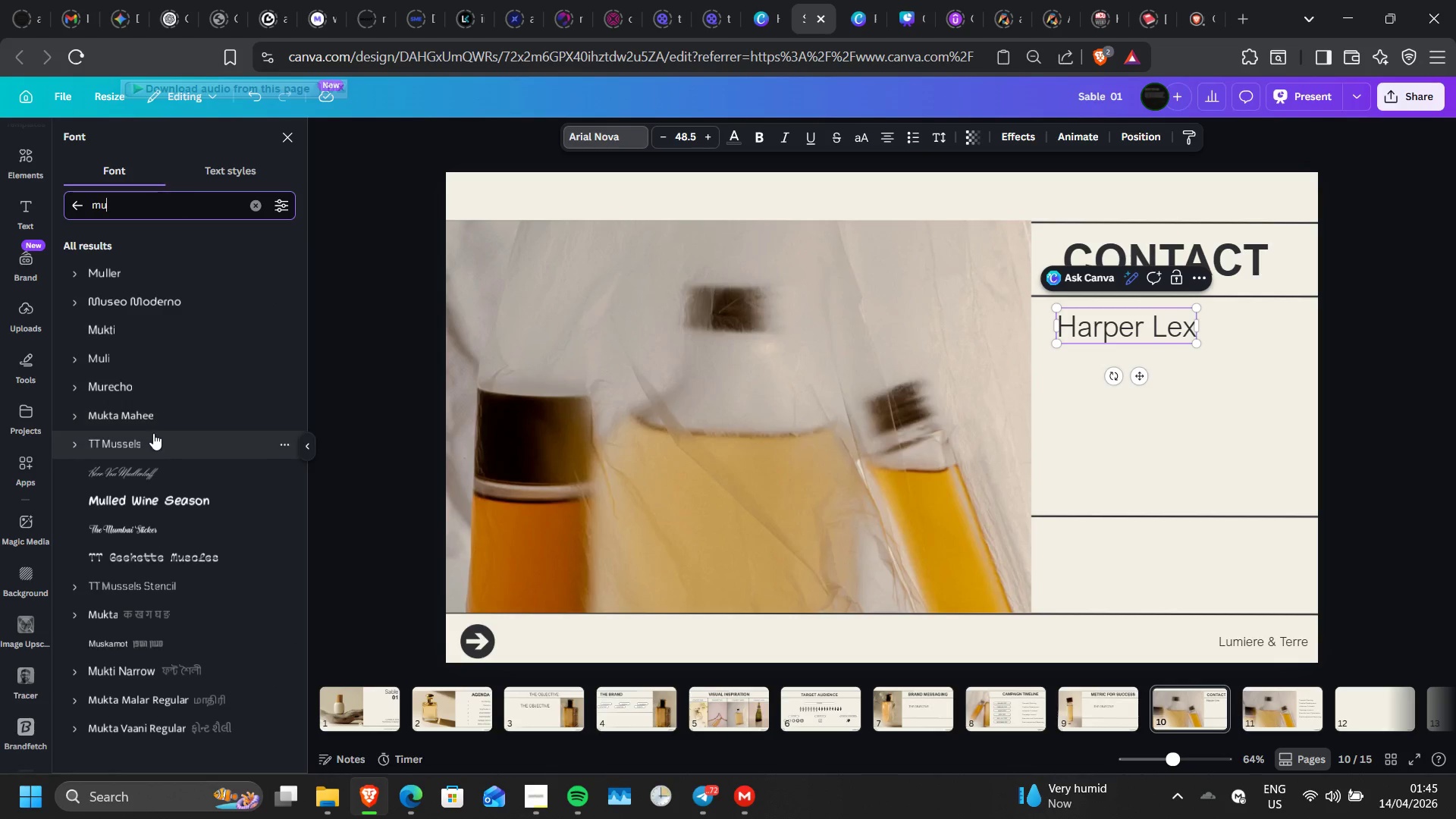 
left_click([155, 325])
 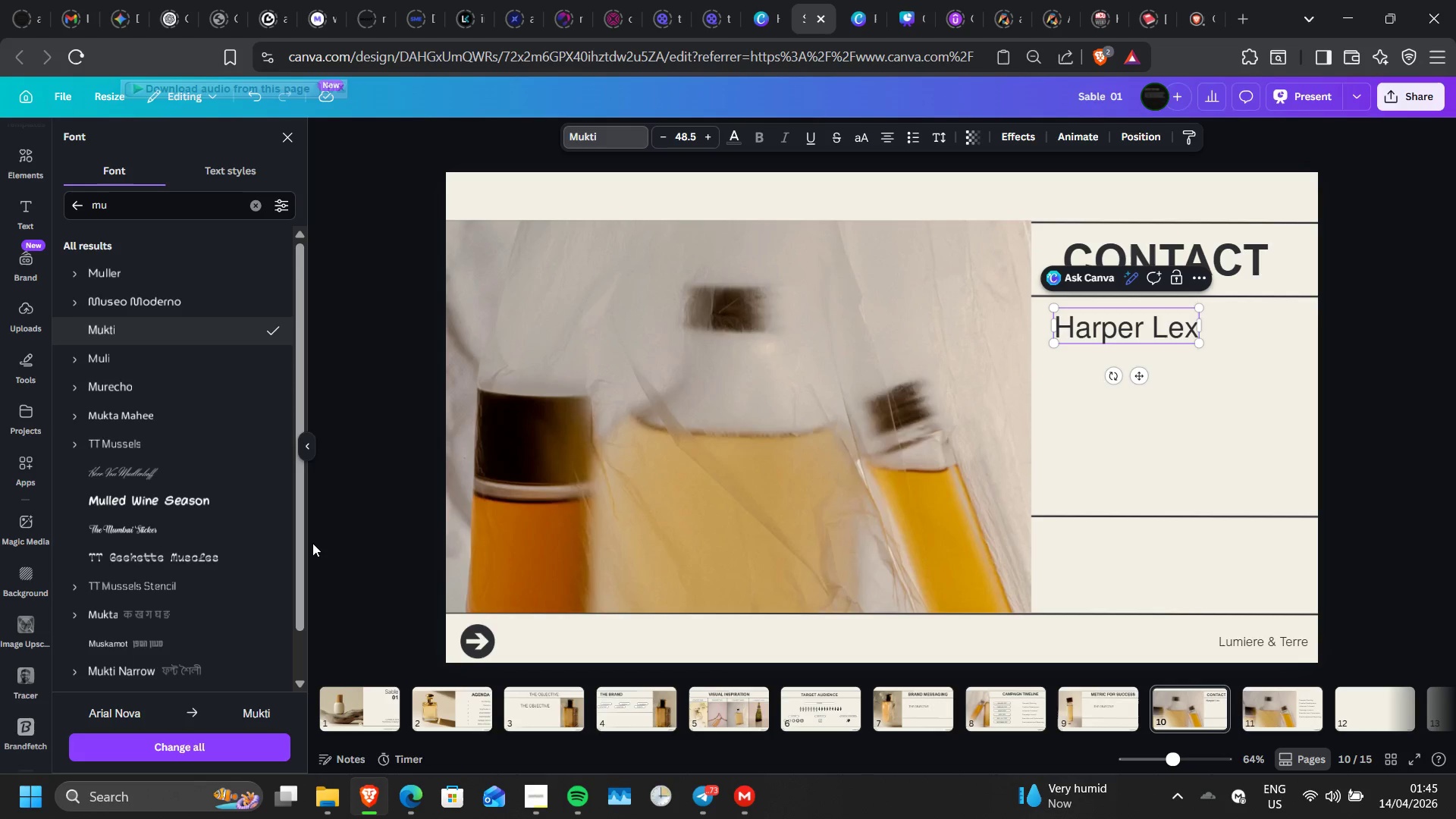 
wait(5.88)
 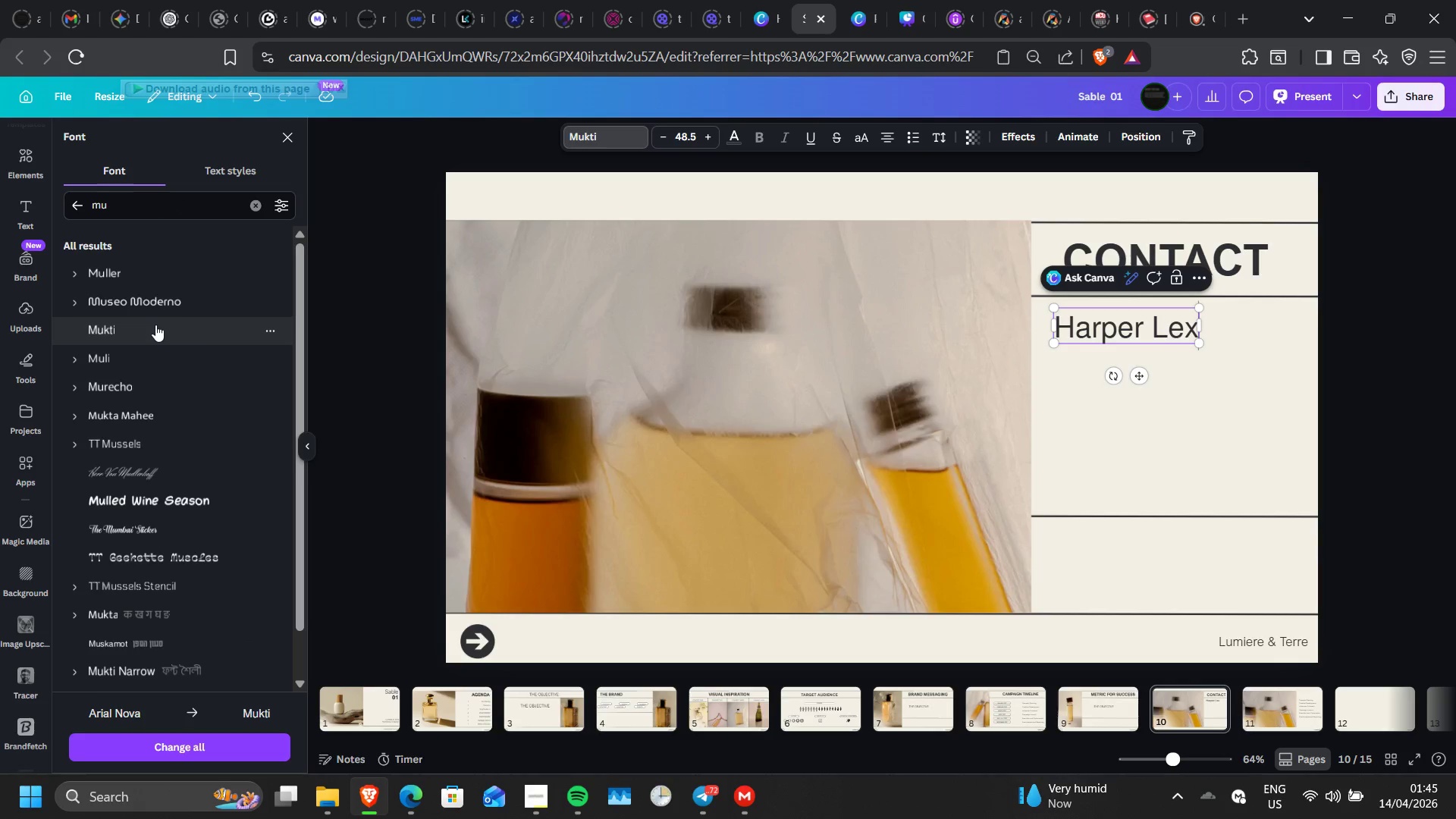 
left_click([201, 663])
 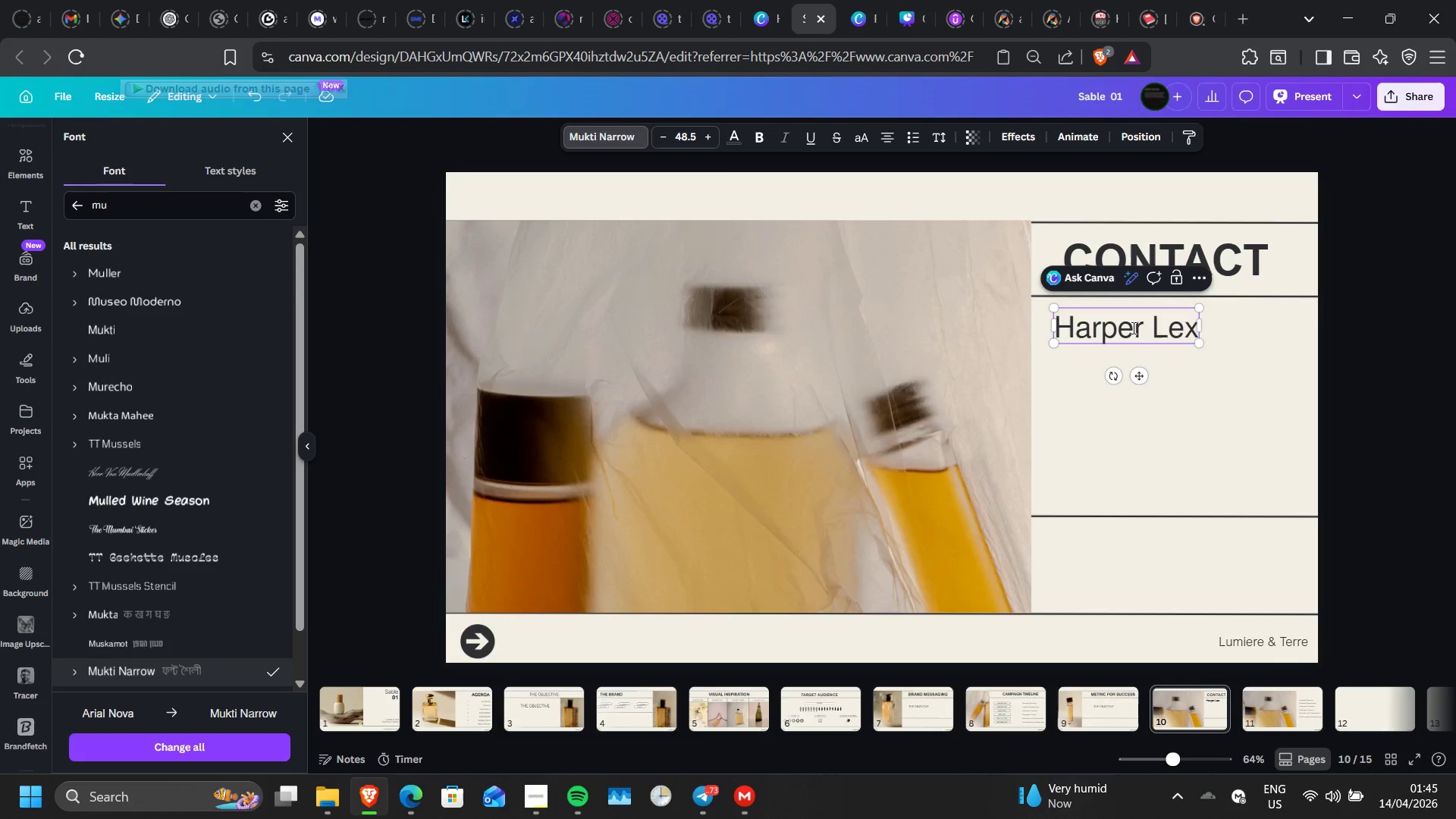 
double_click([1132, 328])
 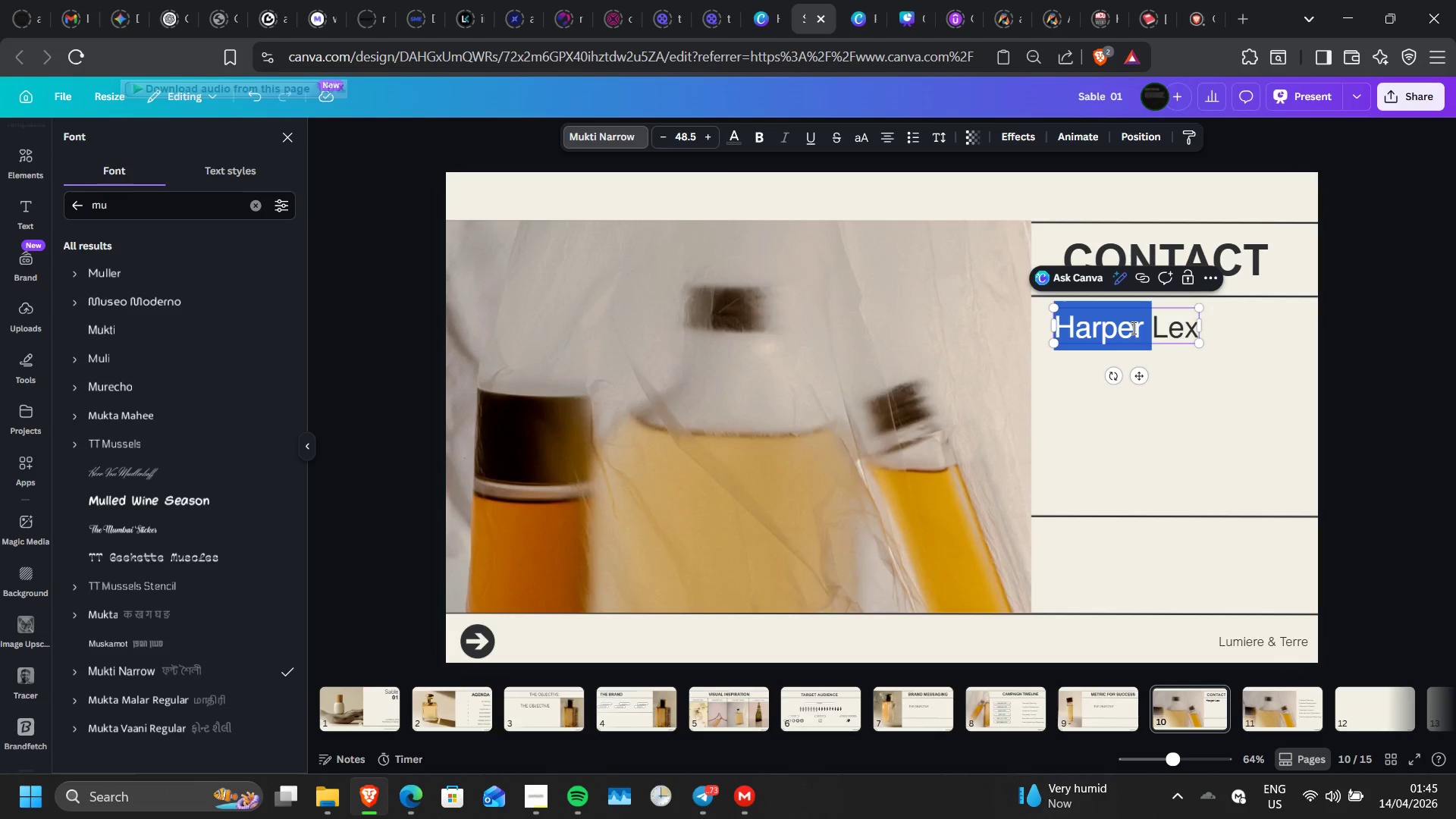 
triple_click([1132, 328])
 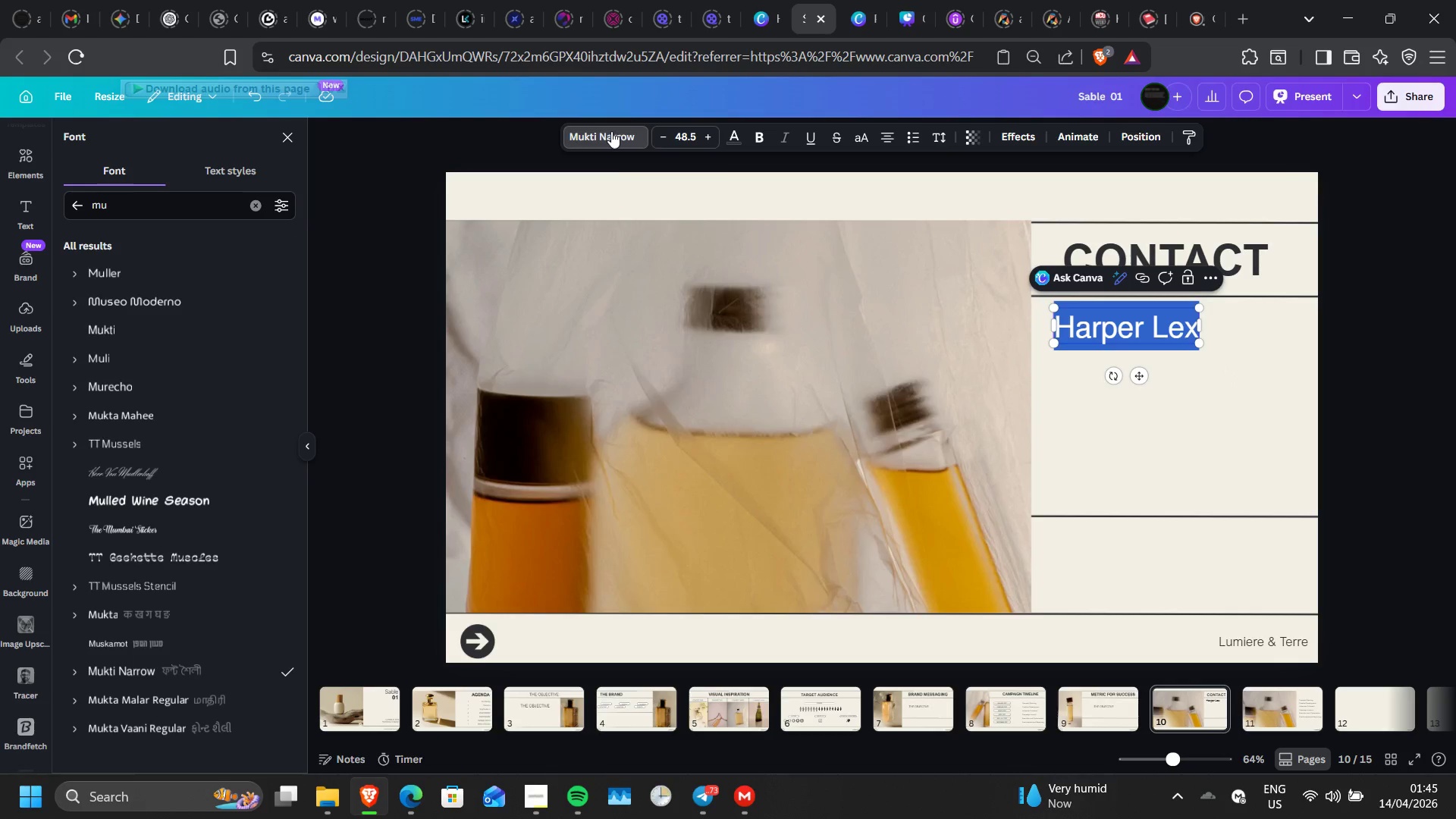 
left_click([611, 131])
 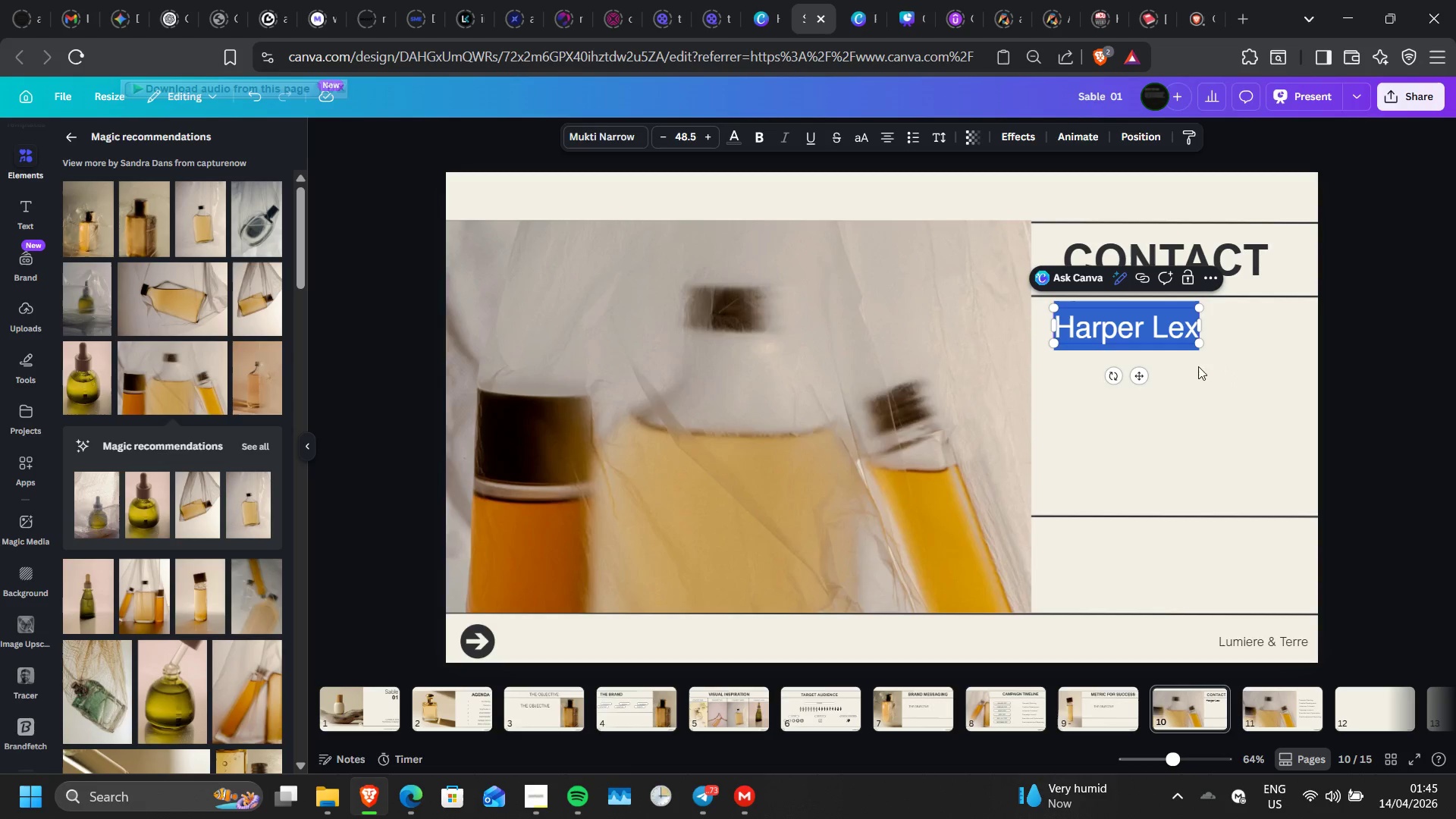 
left_click([1204, 371])
 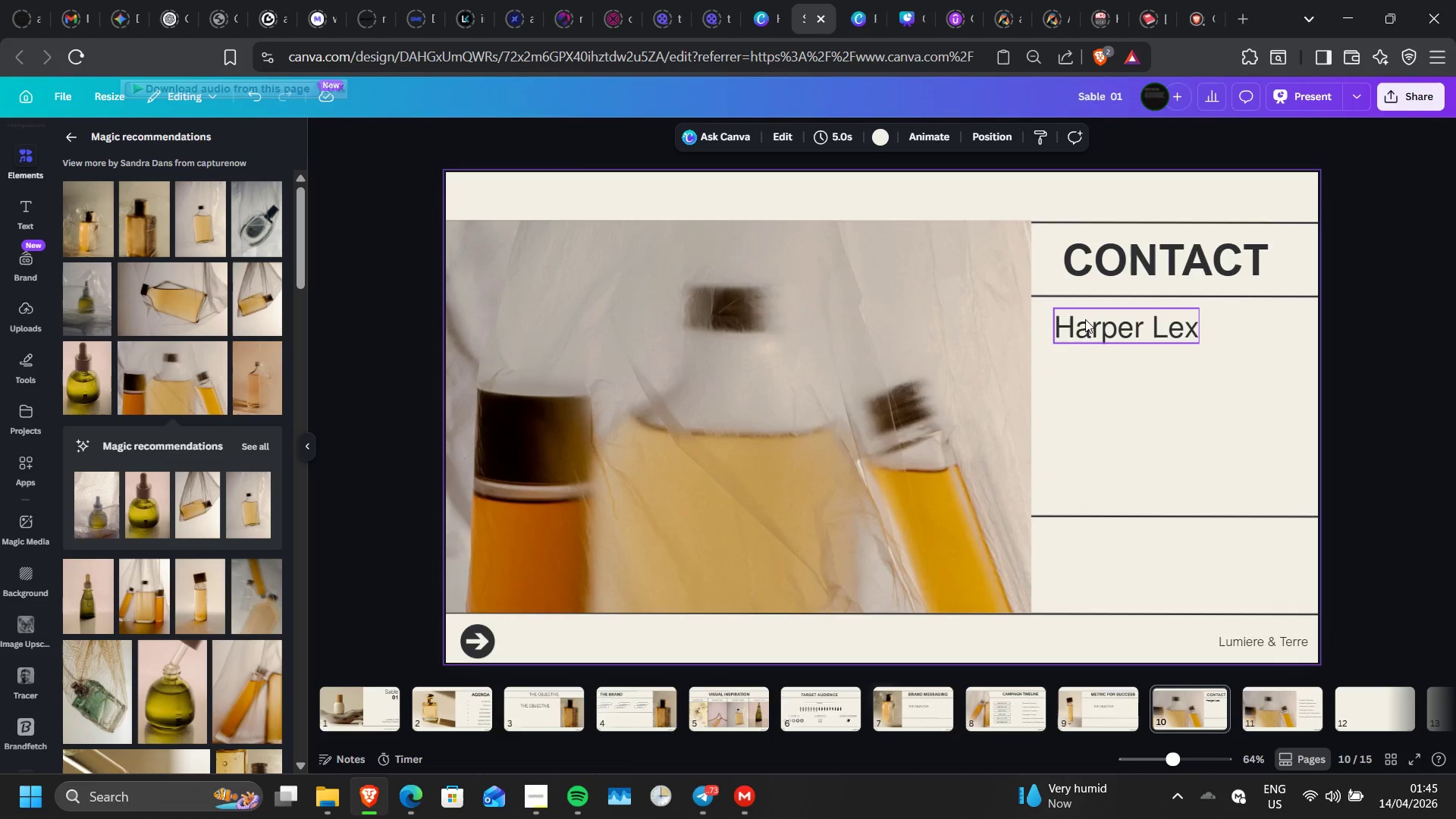 
left_click([1085, 319])
 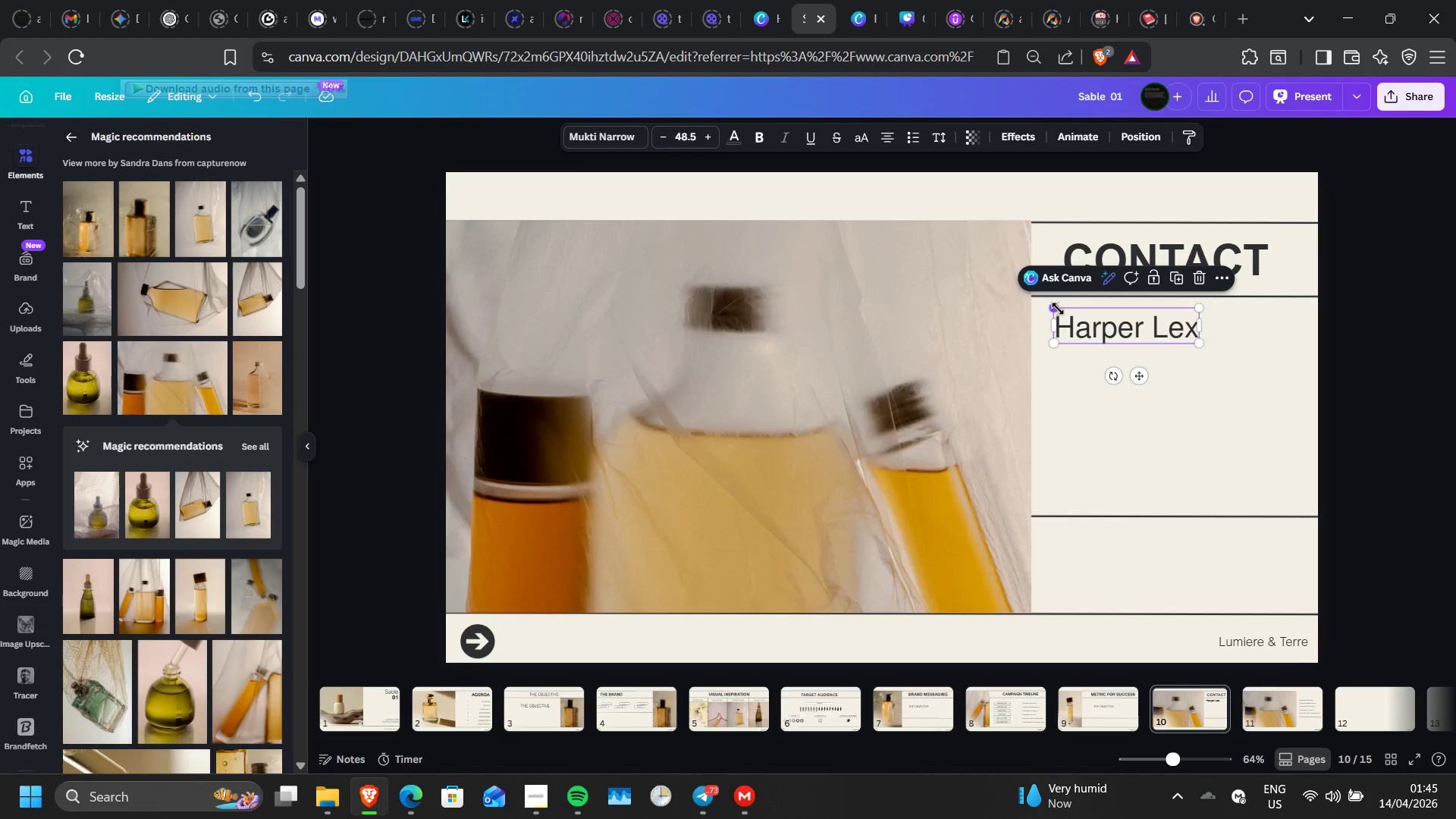 
left_click_drag(start_coordinate=[1058, 309], to_coordinate=[1116, 324])
 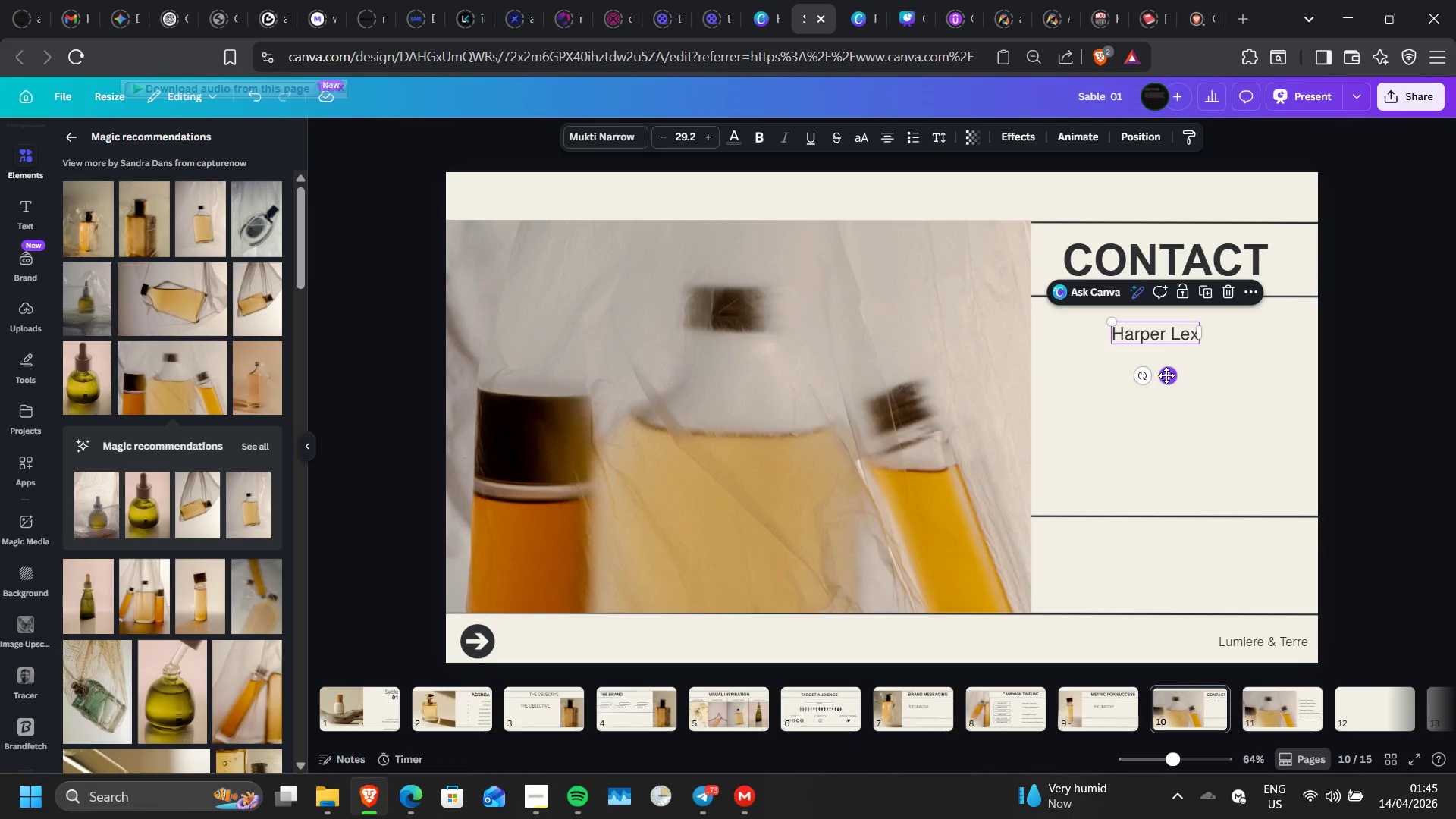 
left_click_drag(start_coordinate=[1166, 375], to_coordinate=[1122, 369])
 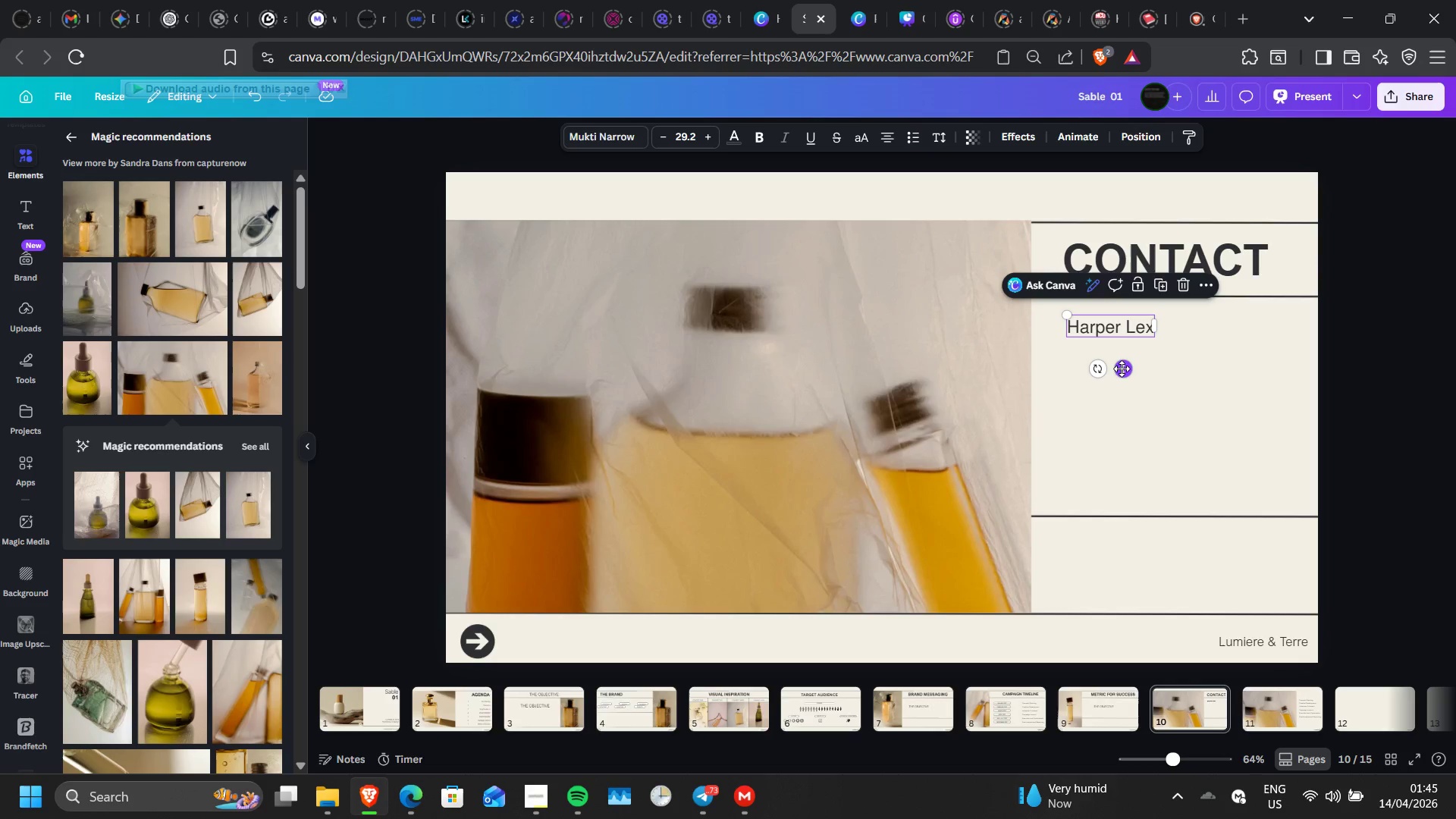 
left_click([1161, 286])
 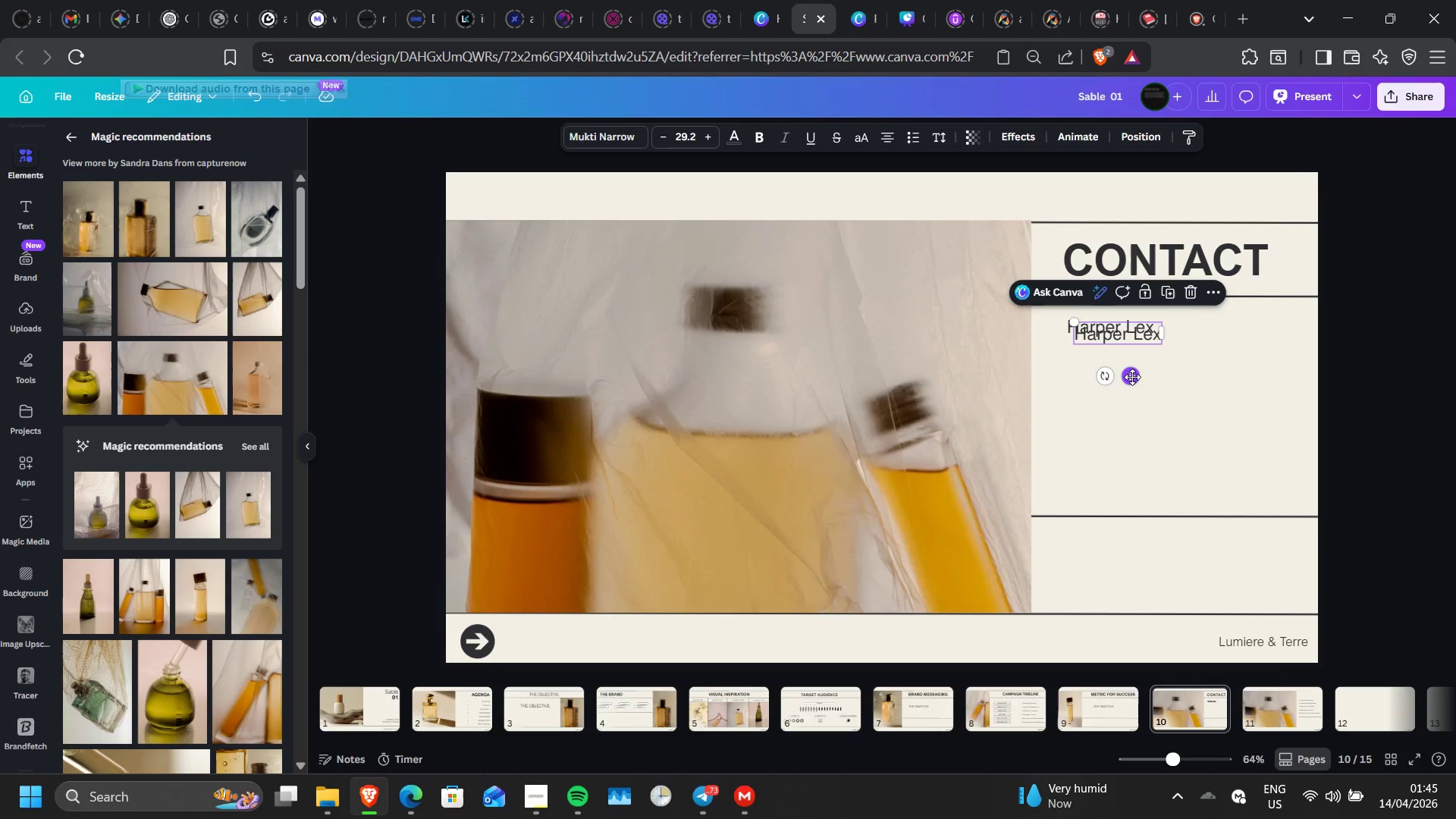 
left_click_drag(start_coordinate=[1132, 377], to_coordinate=[1125, 510])
 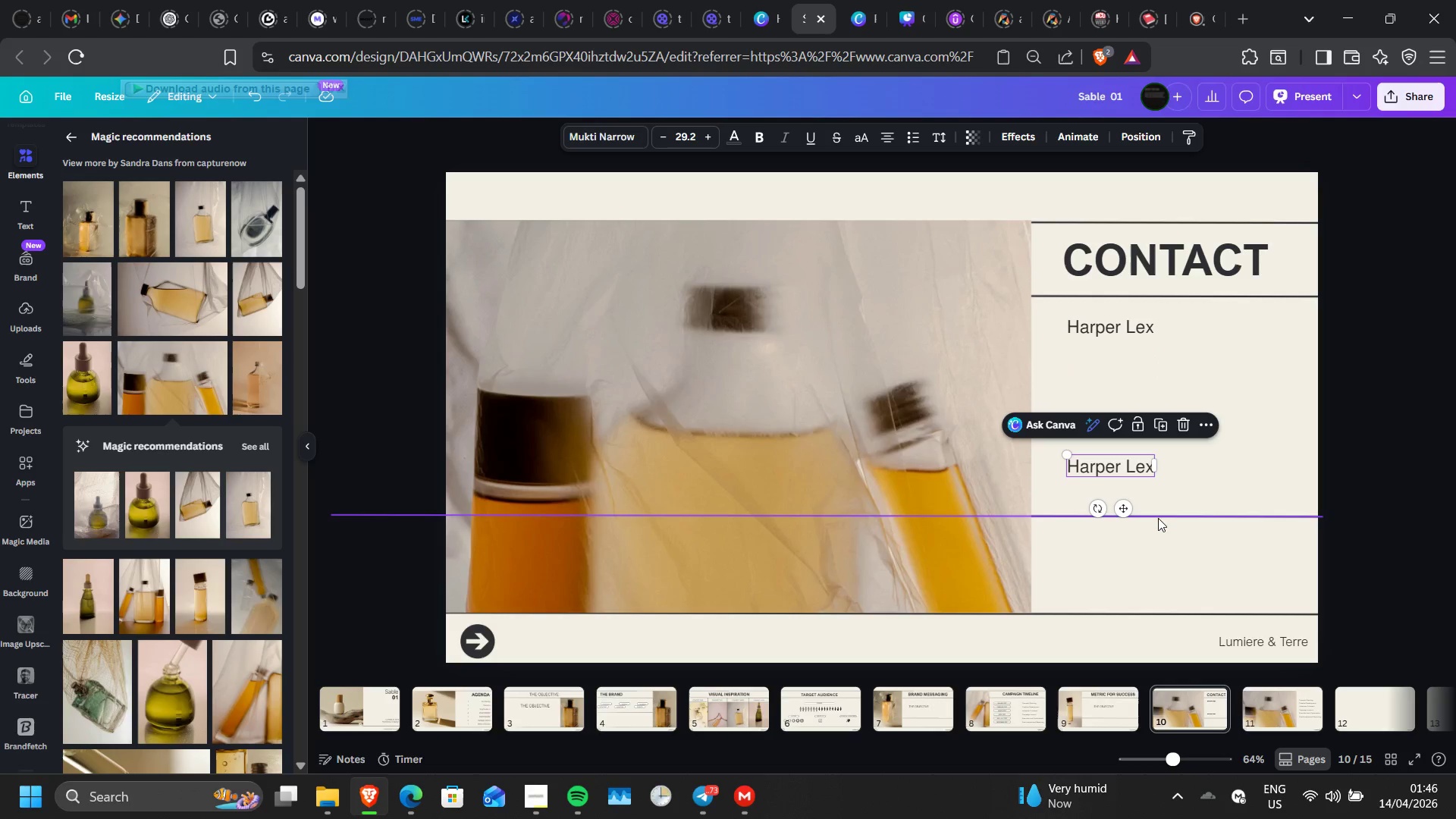 
left_click([1159, 518])
 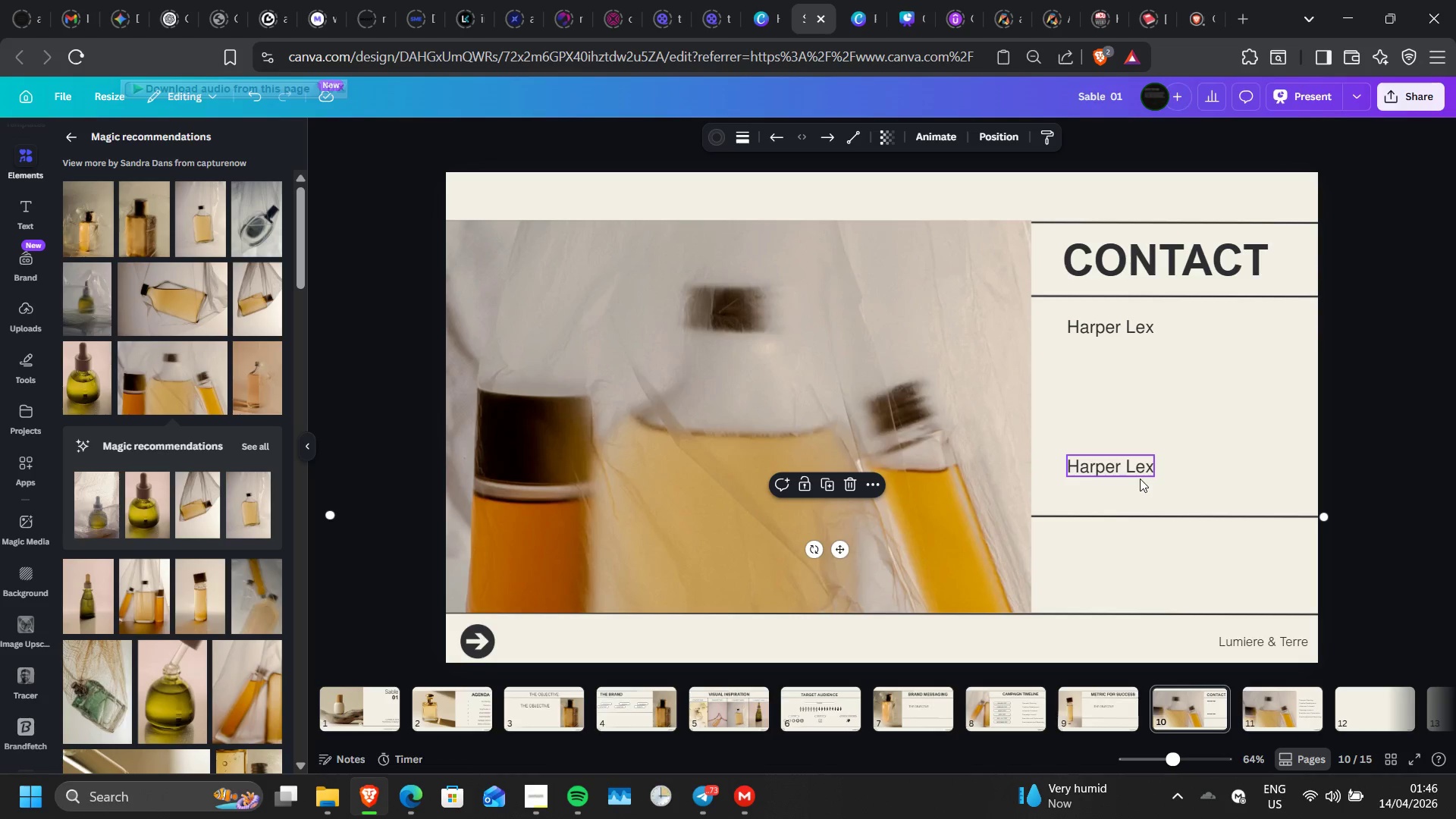 
wait(6.55)
 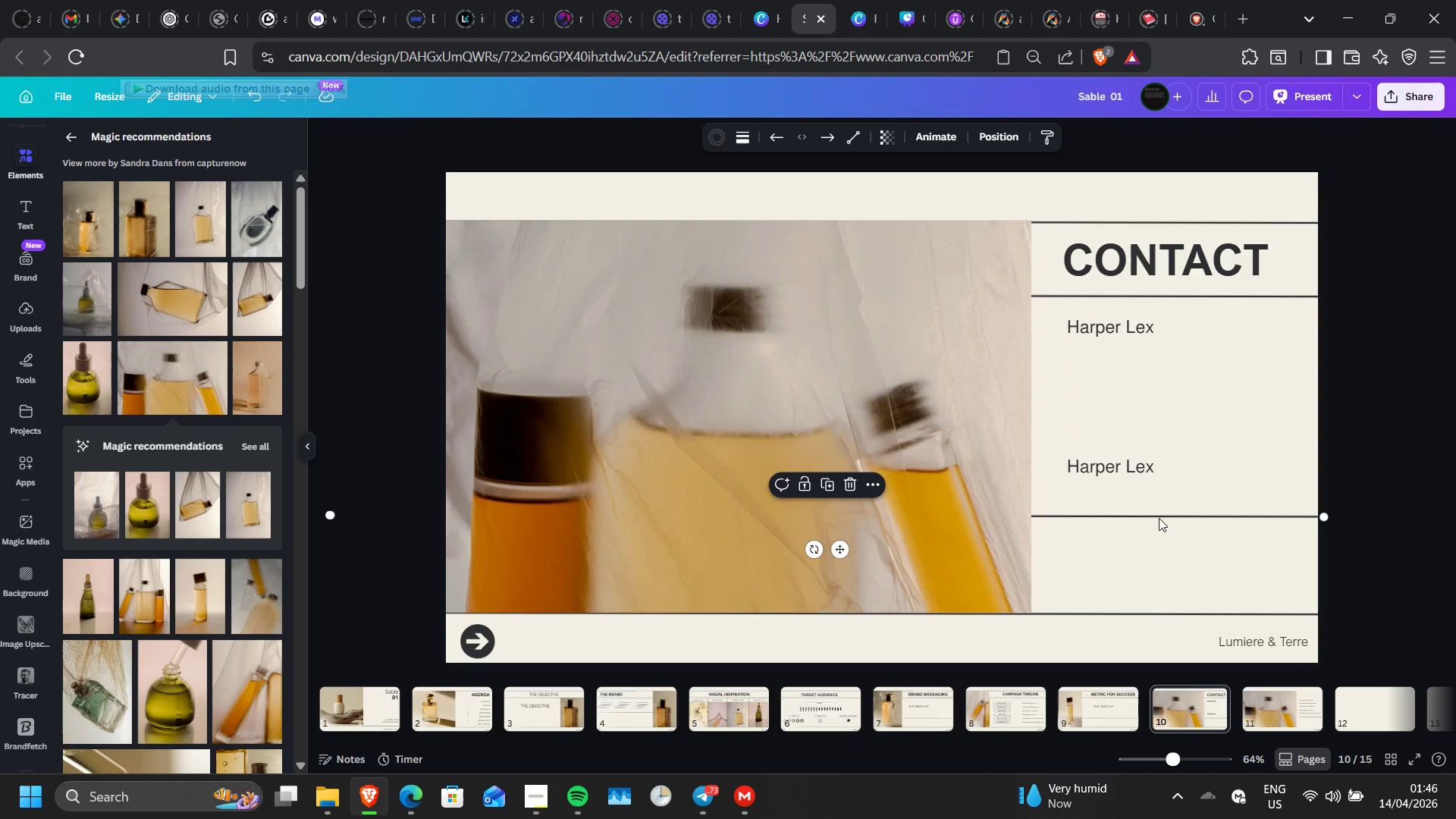 
left_click([1224, 647])
 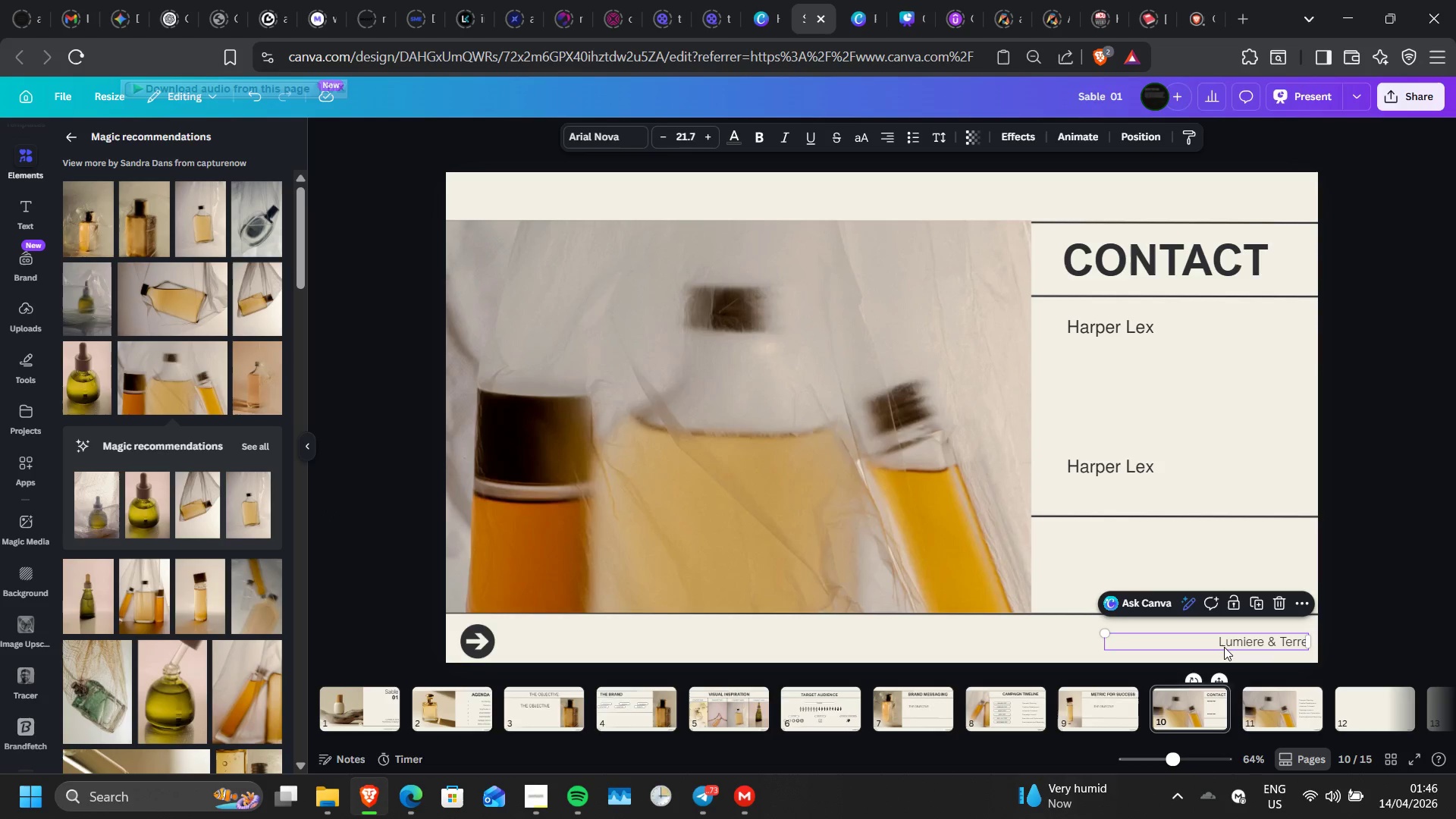 
double_click([1224, 647])
 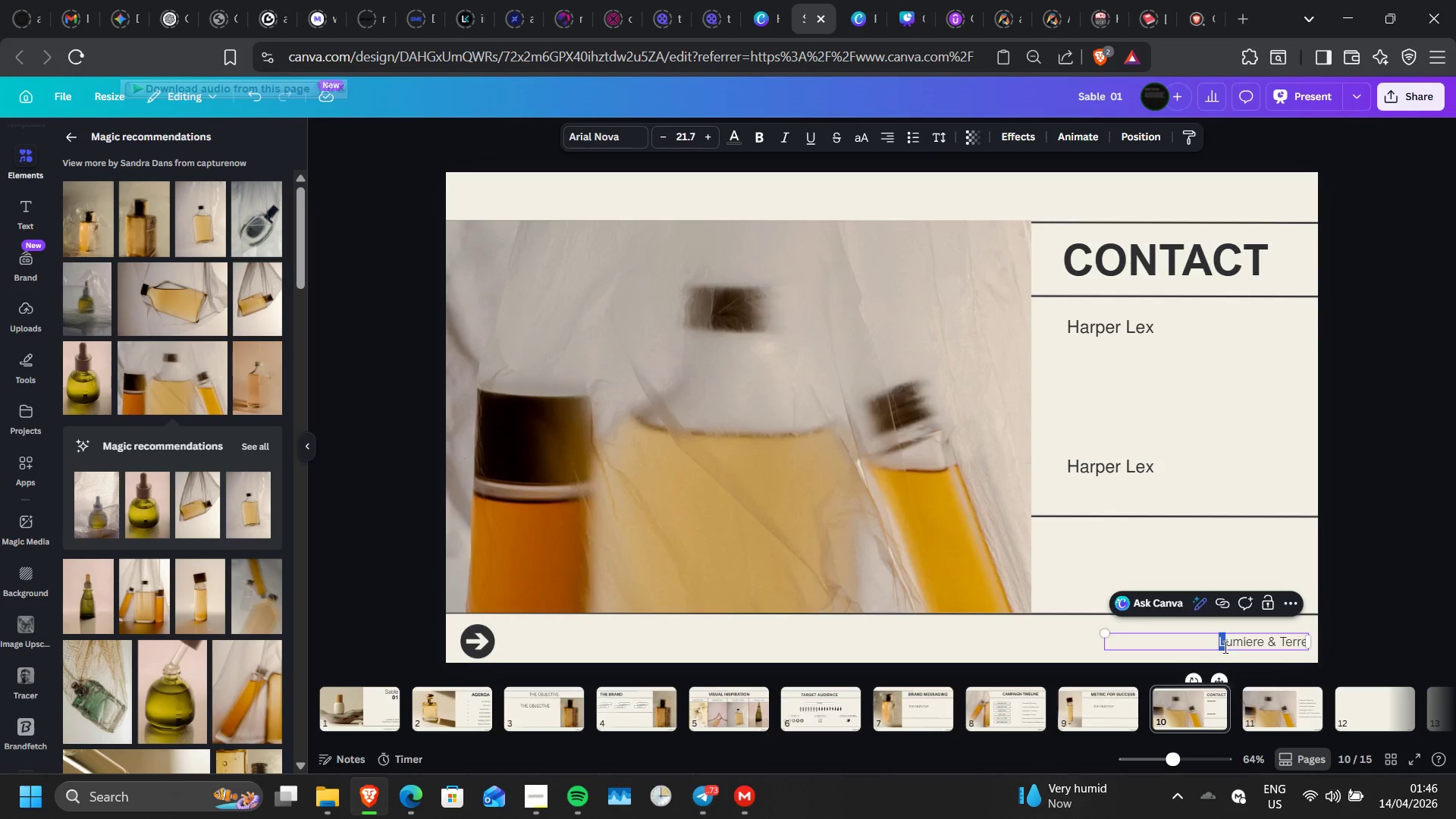 
double_click([1224, 647])
 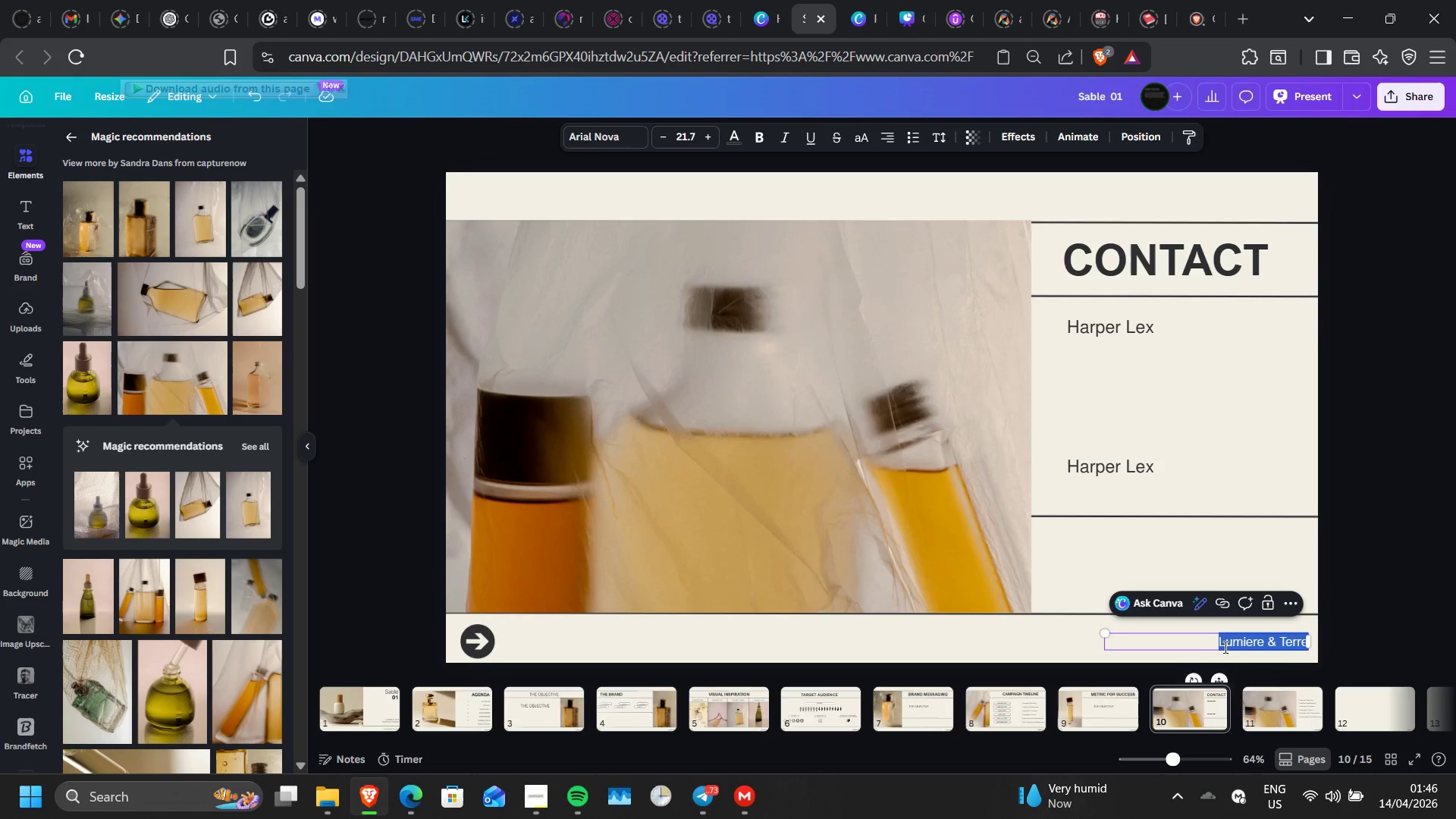 
triple_click([1224, 647])
 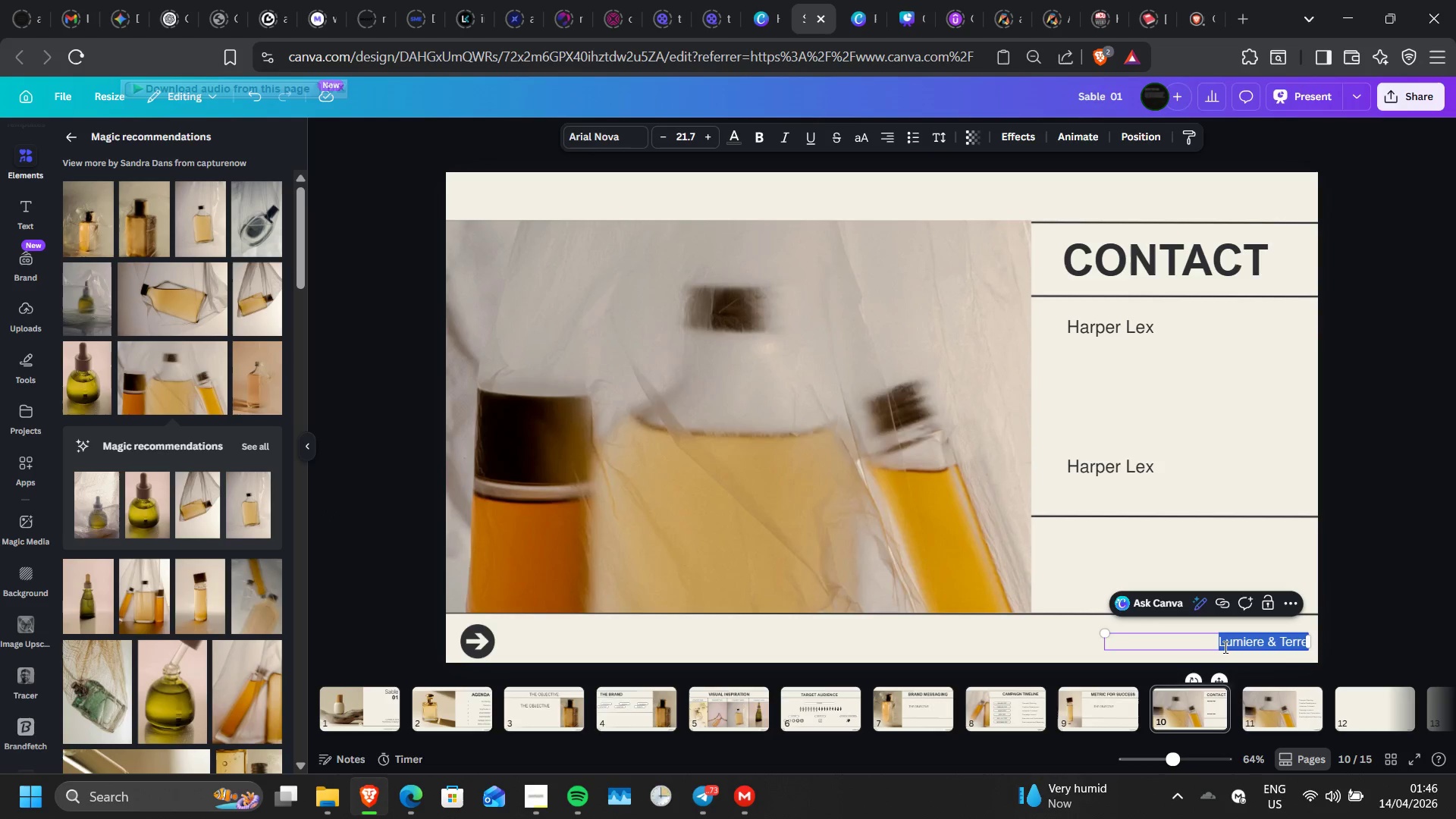 
triple_click([1224, 647])
 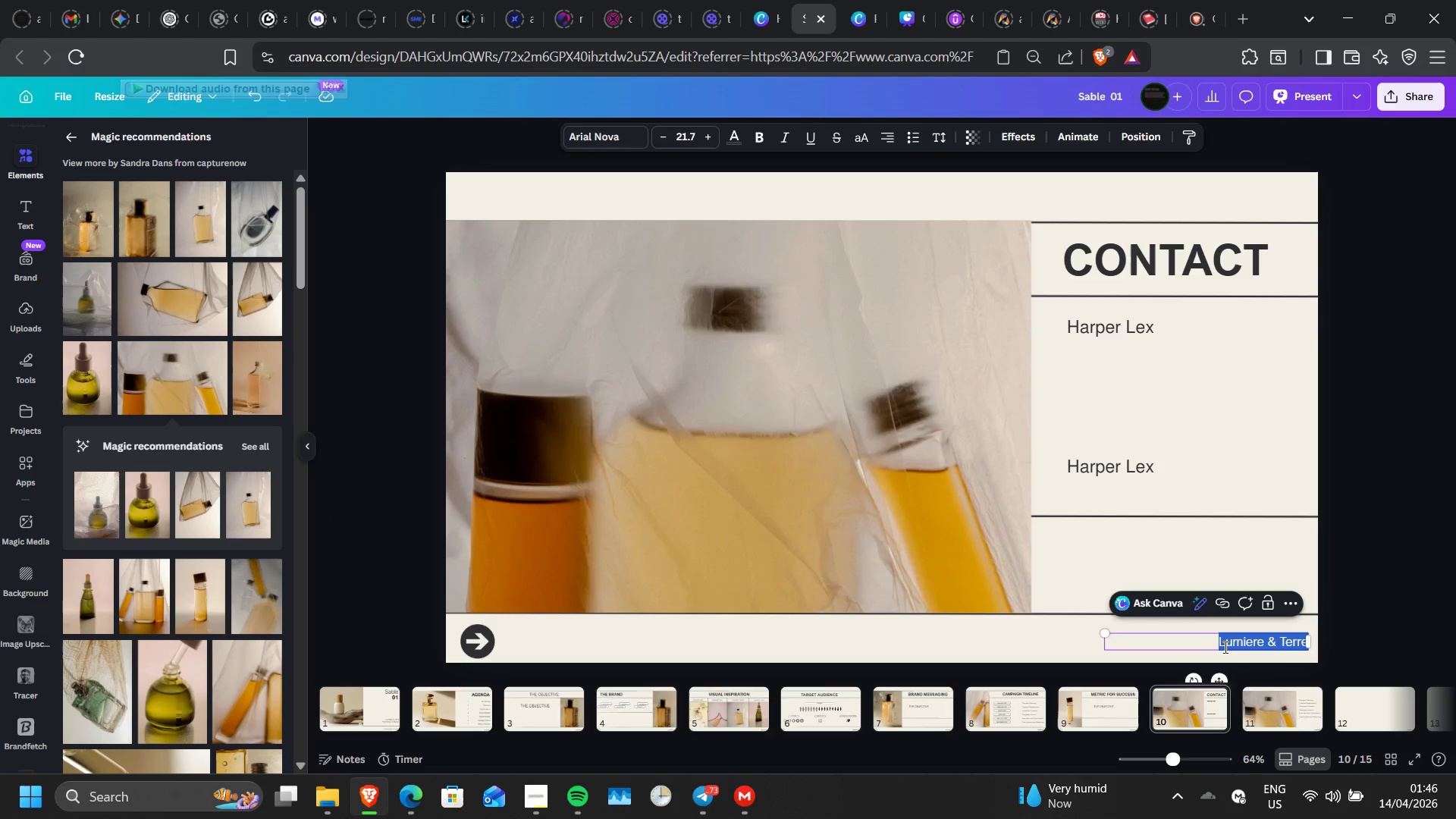 
type(p)
key(Backspace)
type(Presented by ;)
key(Backspace)
type(: MegaMind)
 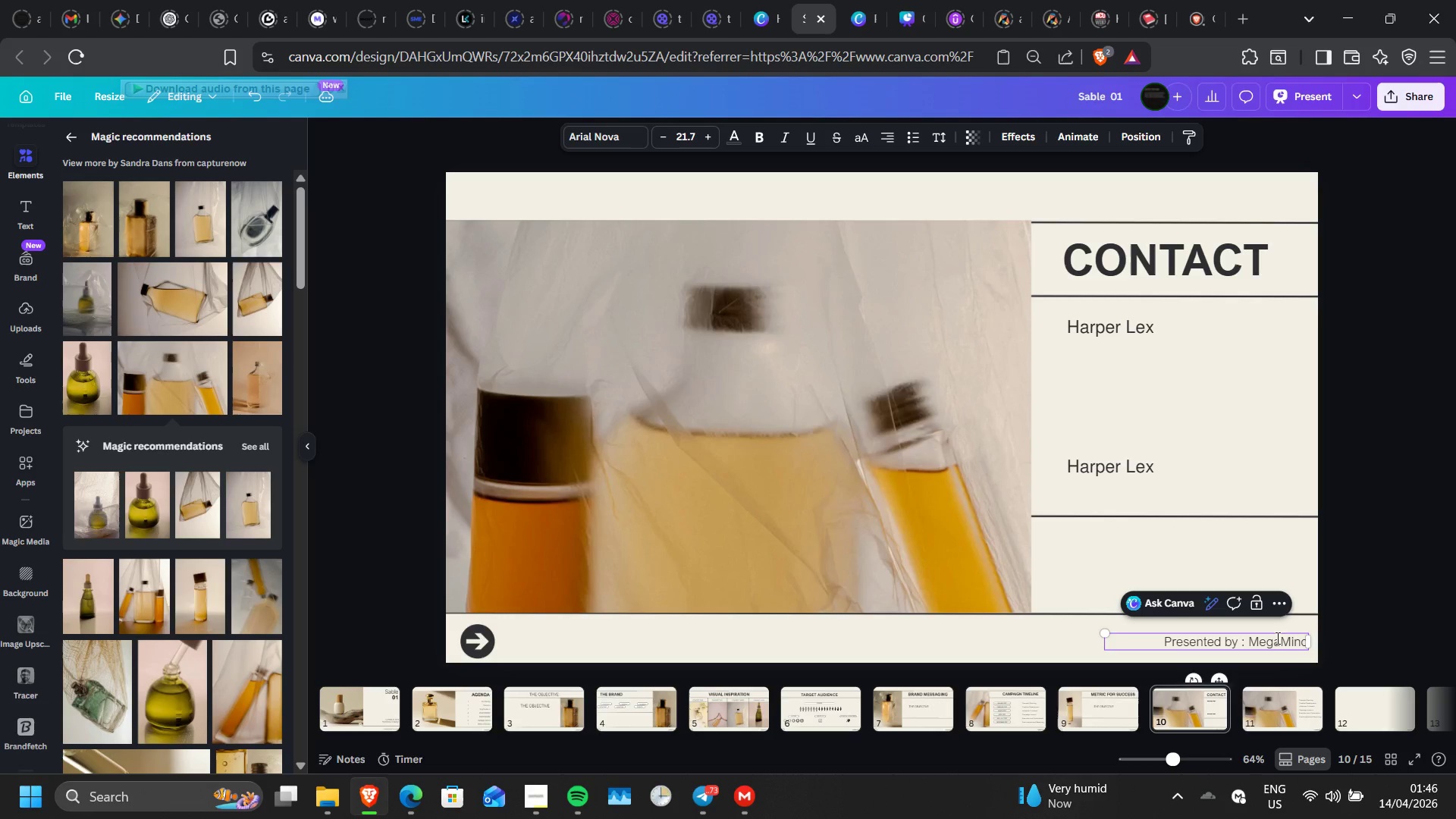 
double_click([1366, 644])
 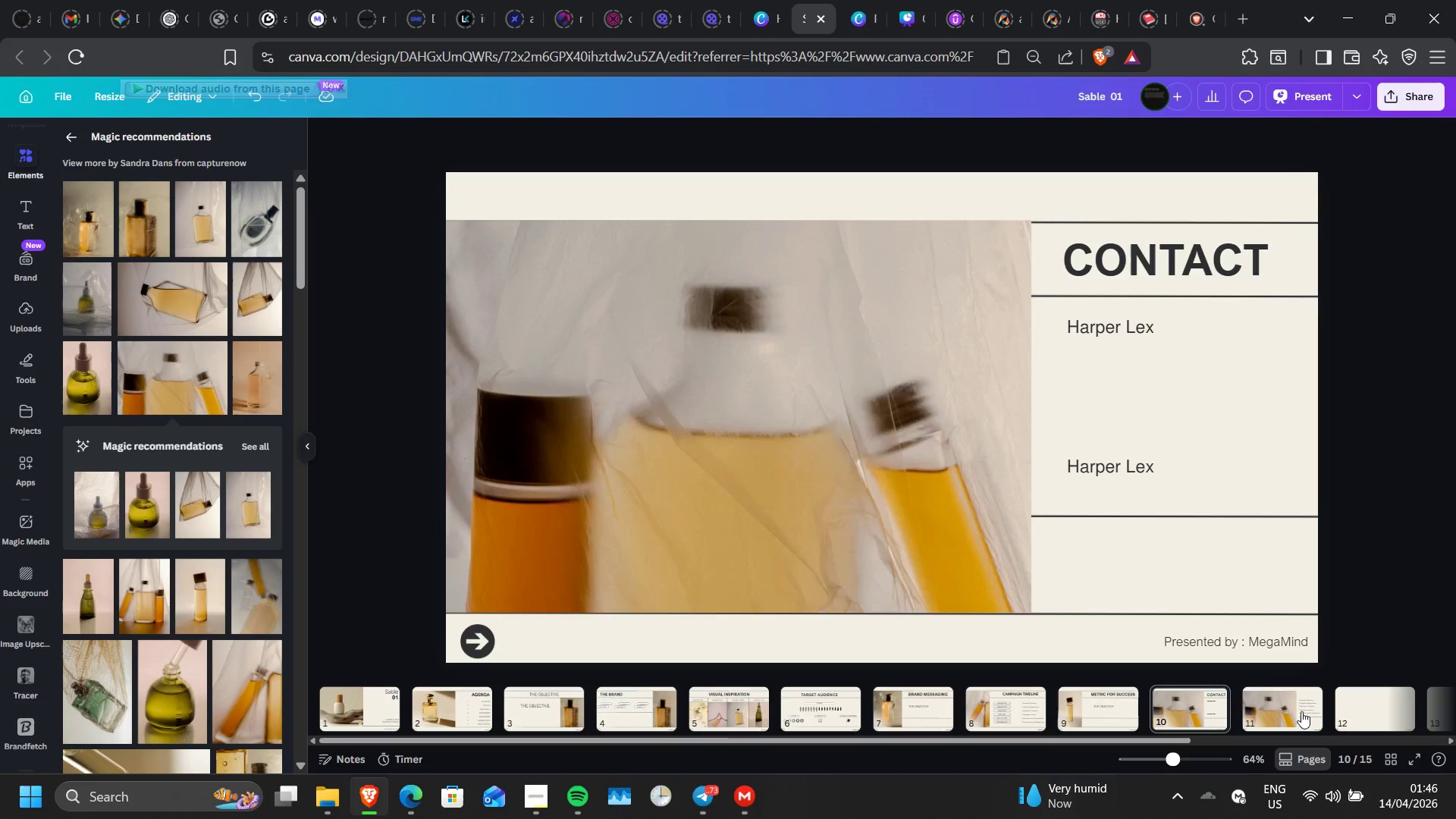 
wait(5.34)
 